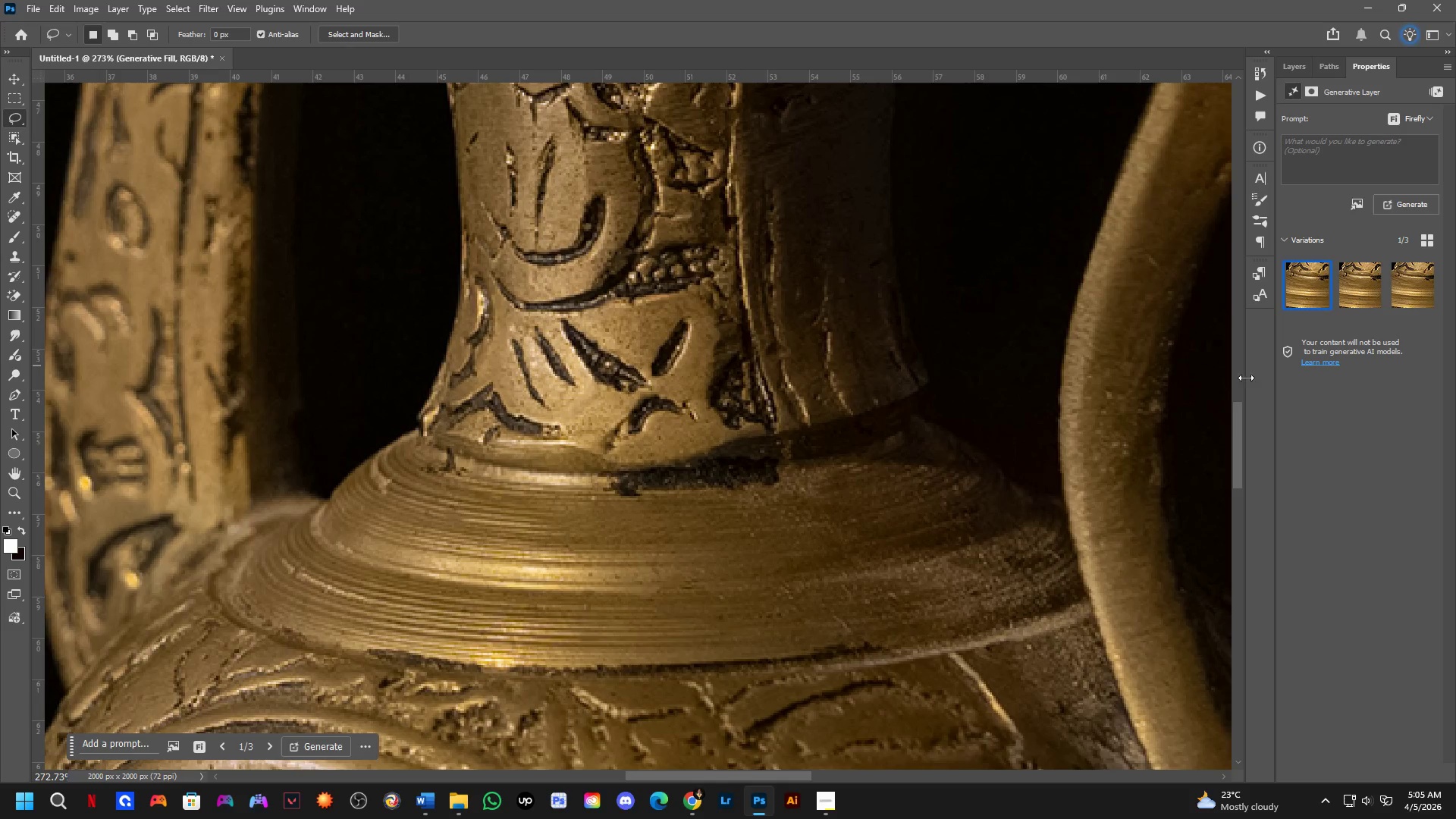 
key(Control+Z)
 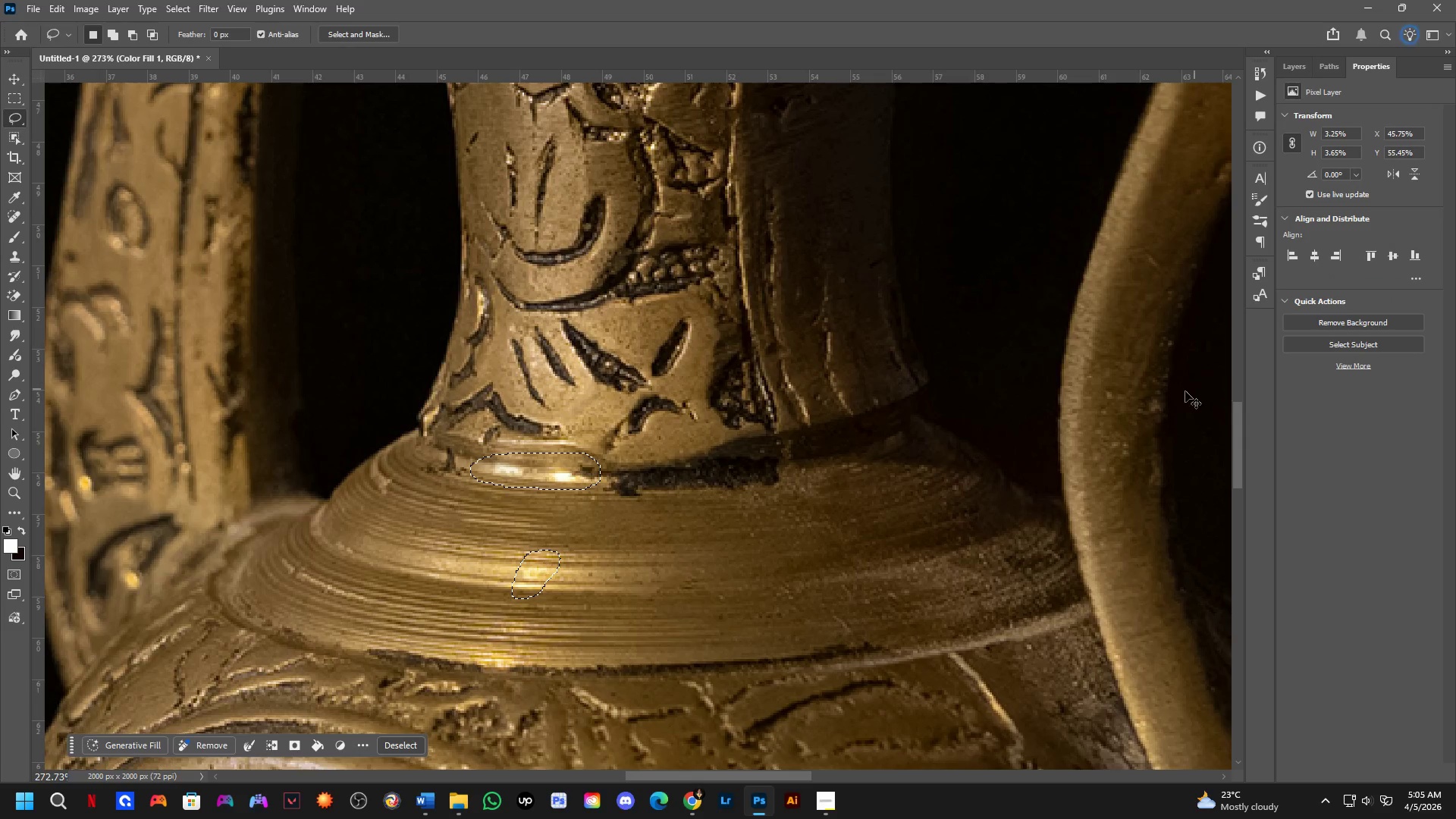 
key(Control+Shift+ShiftLeft)
 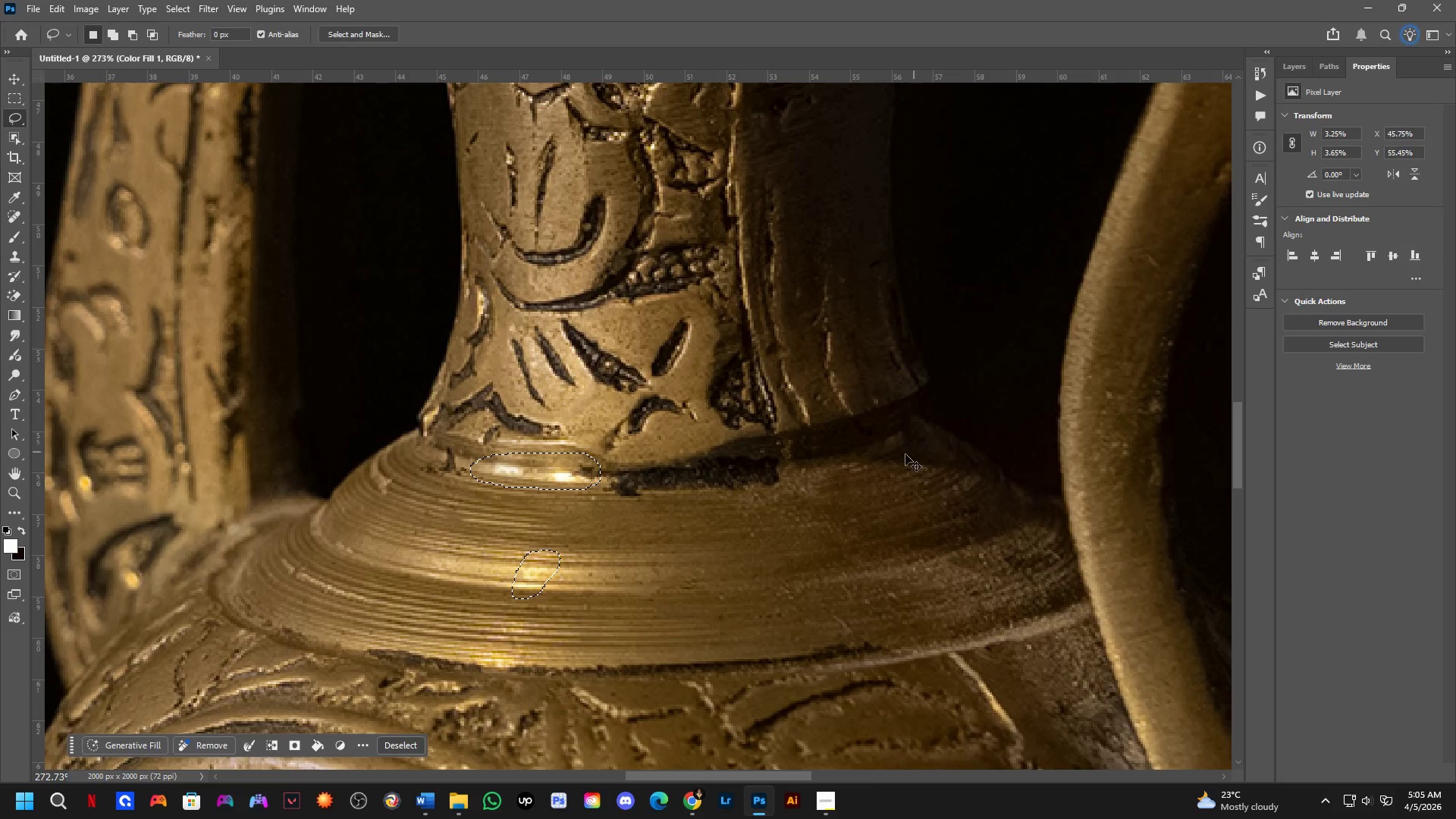 
key(Control+Shift+Z)
 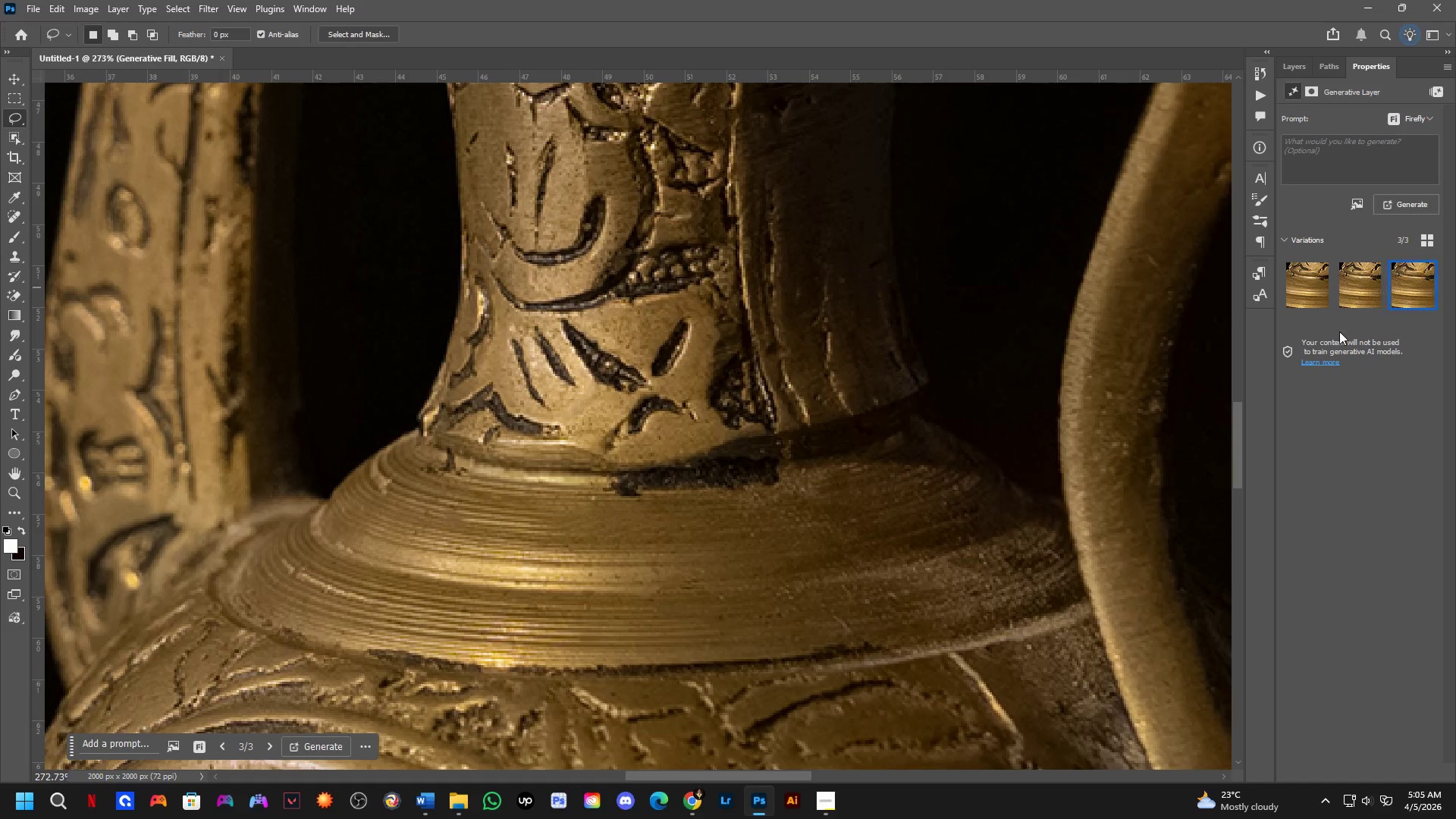 
hold_key(key=Space, duration=1.5)
 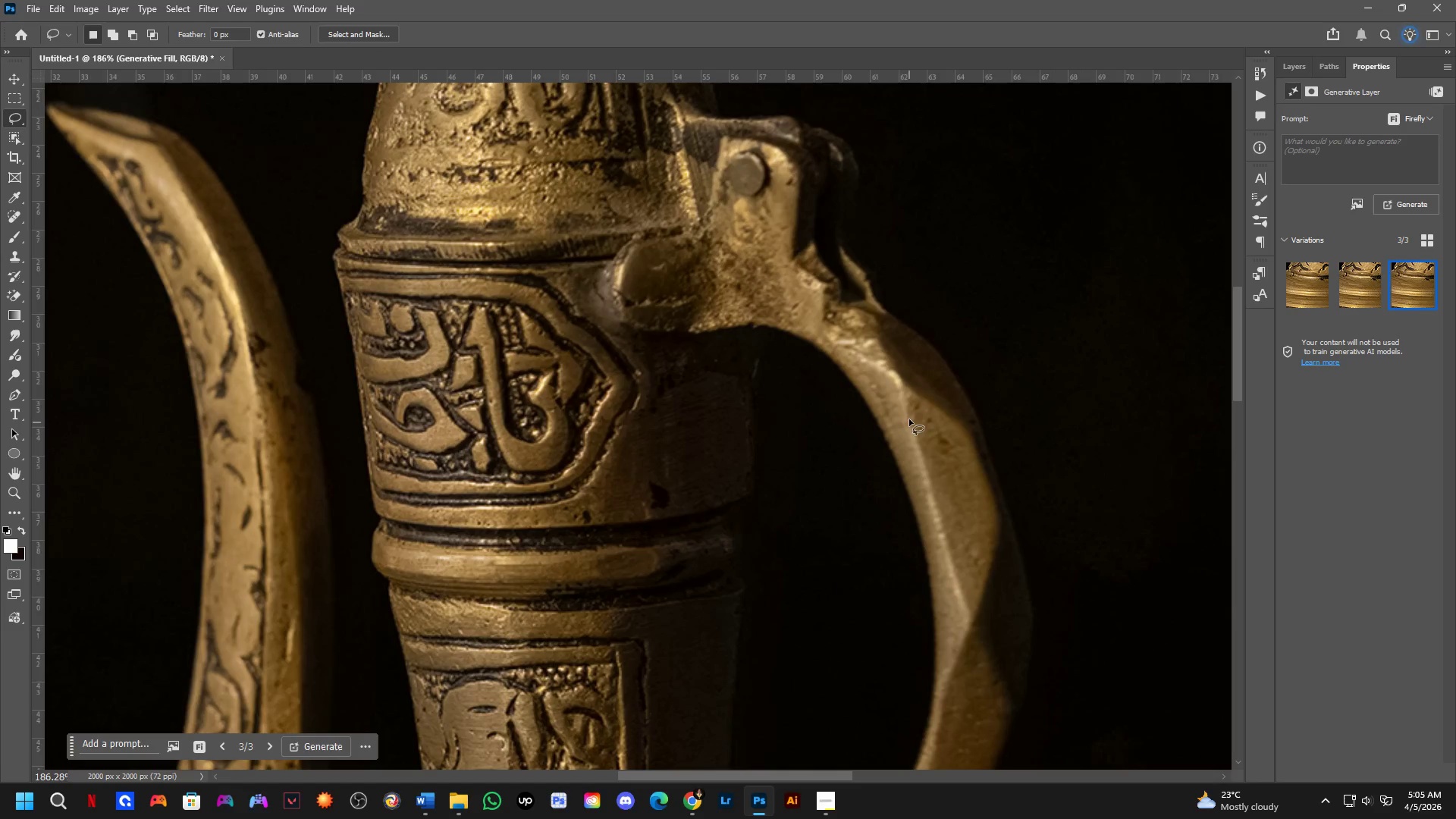 
left_click_drag(start_coordinate=[582, 522], to_coordinate=[645, 661])
 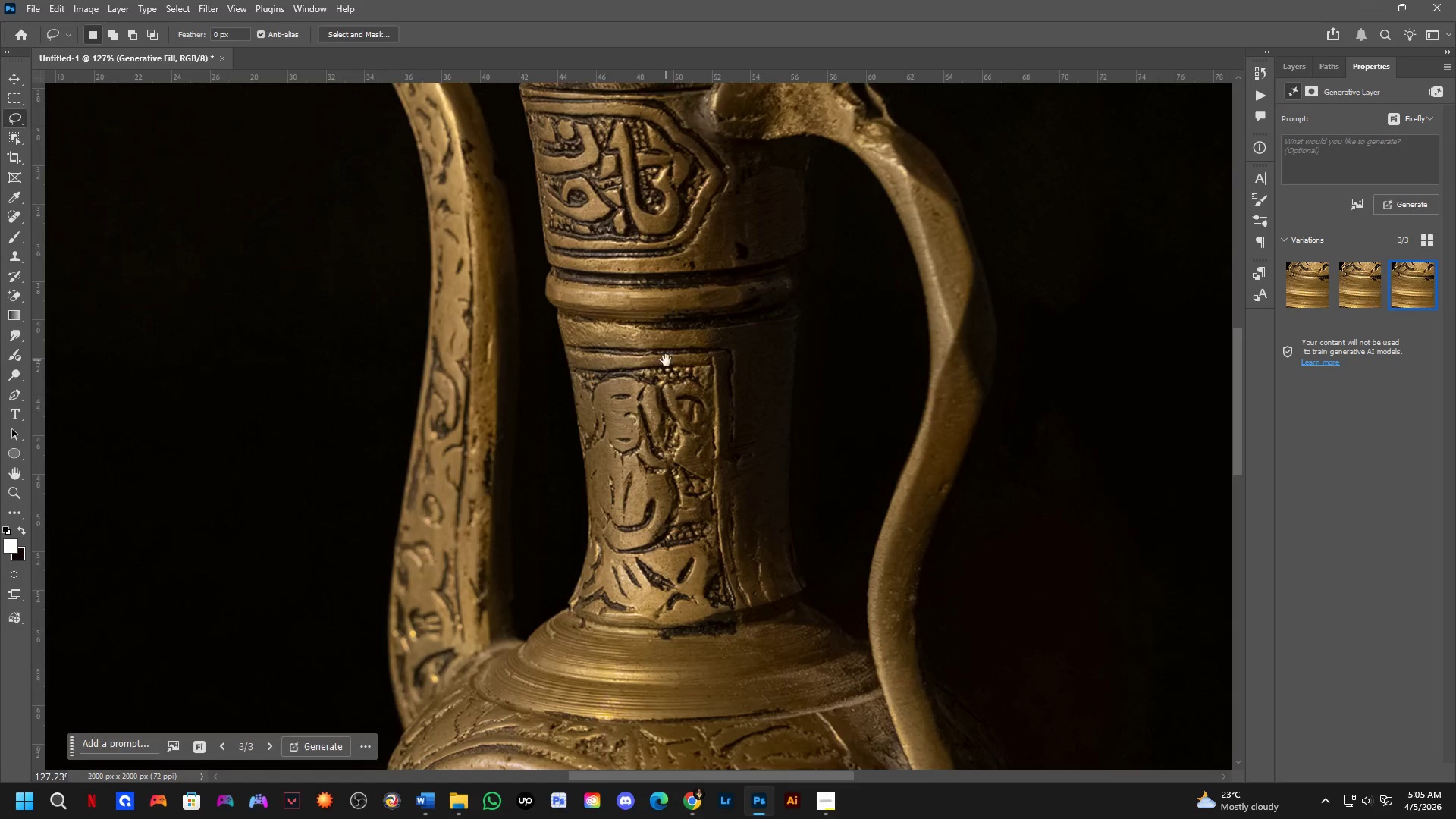 
scroll: coordinate [581, 504], scroll_direction: down, amount: 8.0
 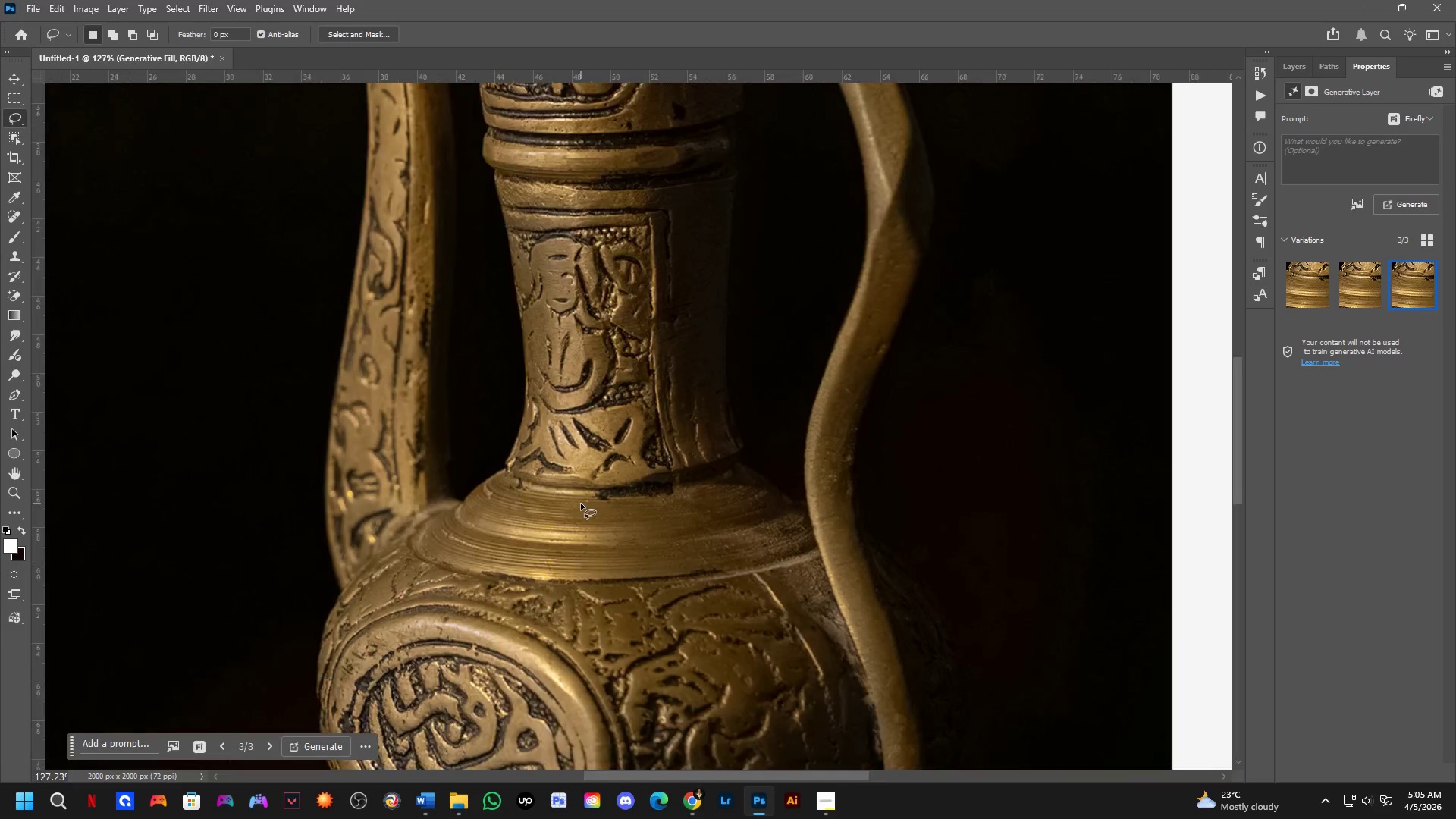 
left_click_drag(start_coordinate=[667, 361], to_coordinate=[664, 585])
 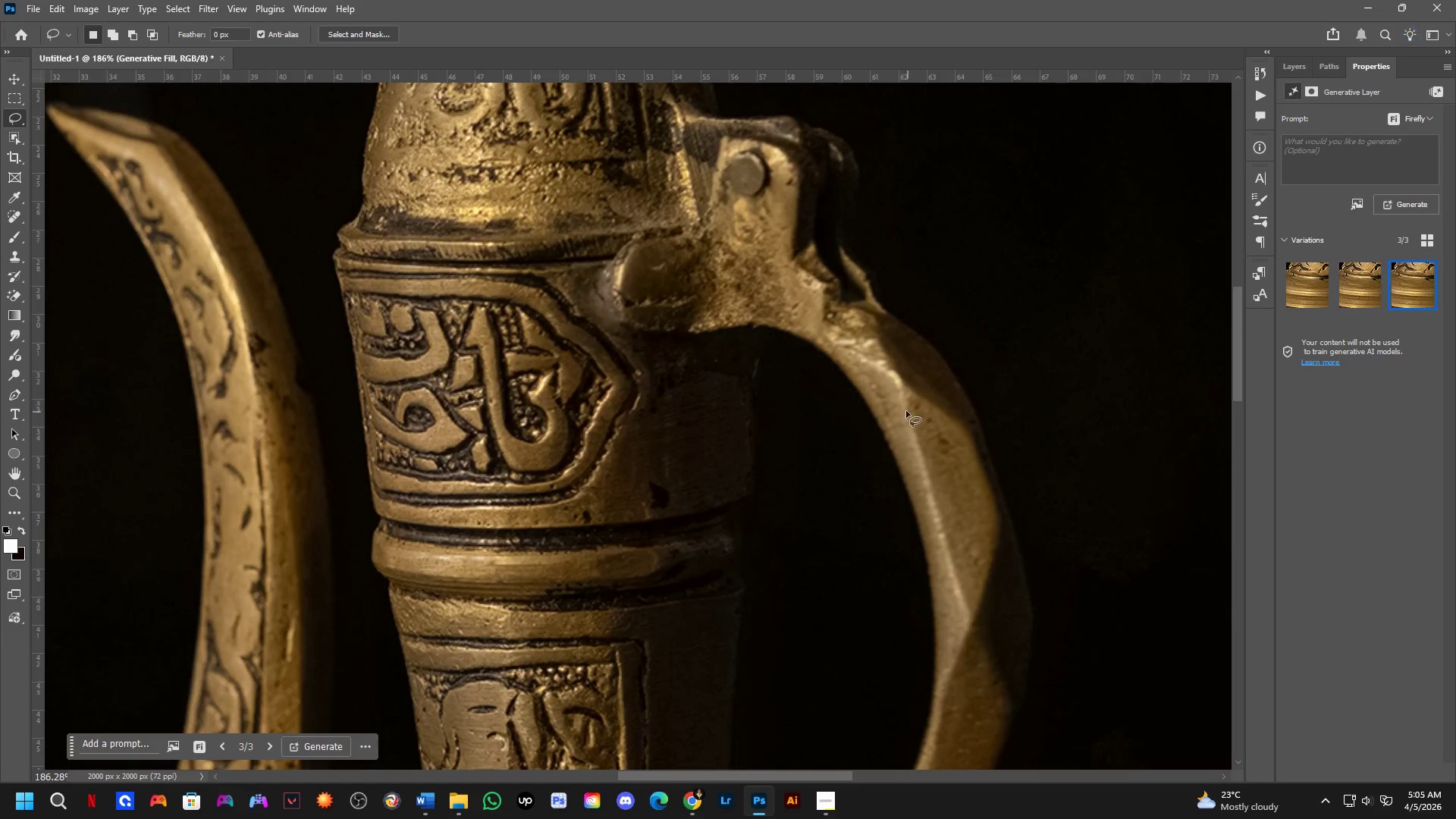 
key(Space)
 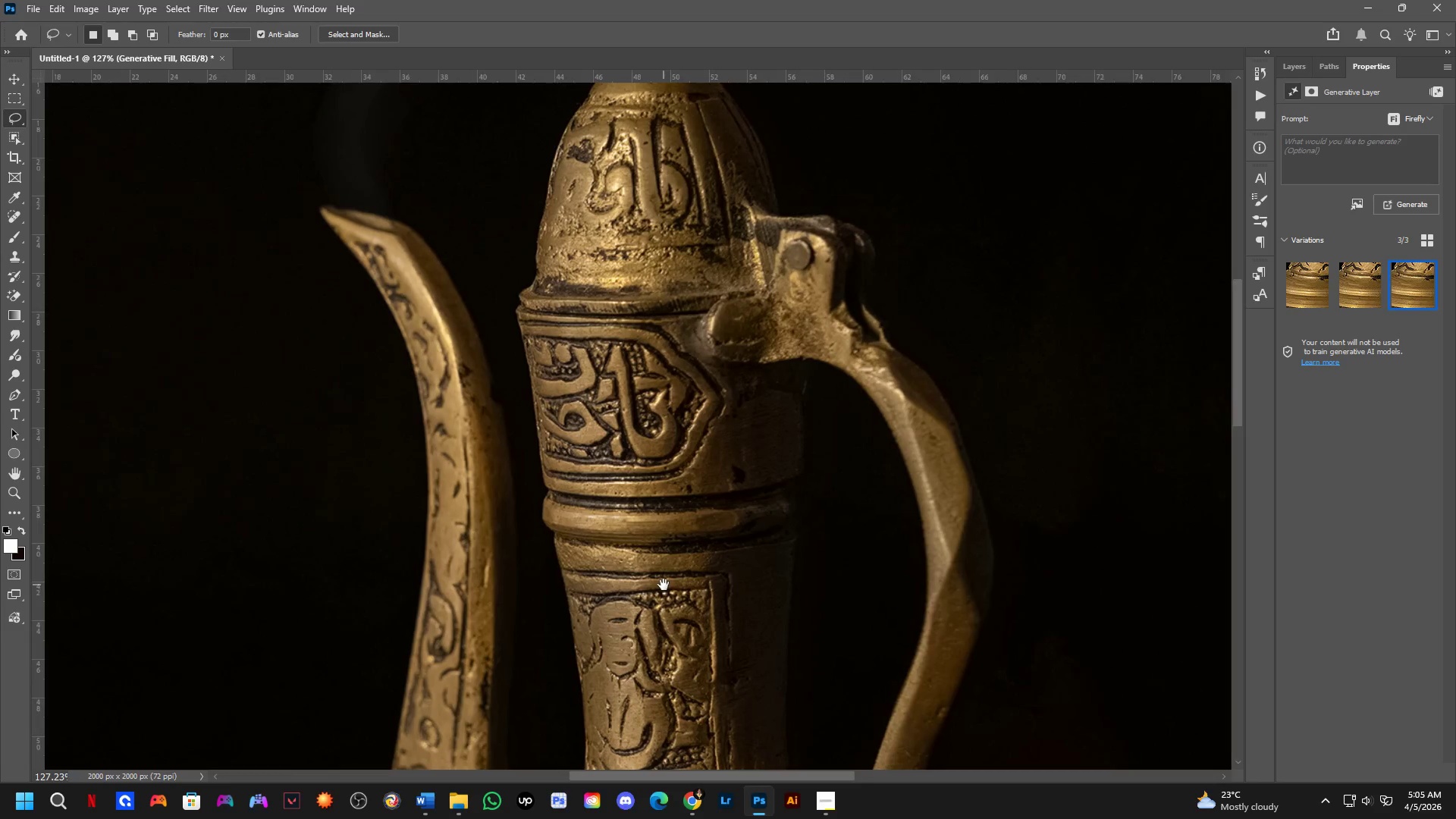 
key(Space)
 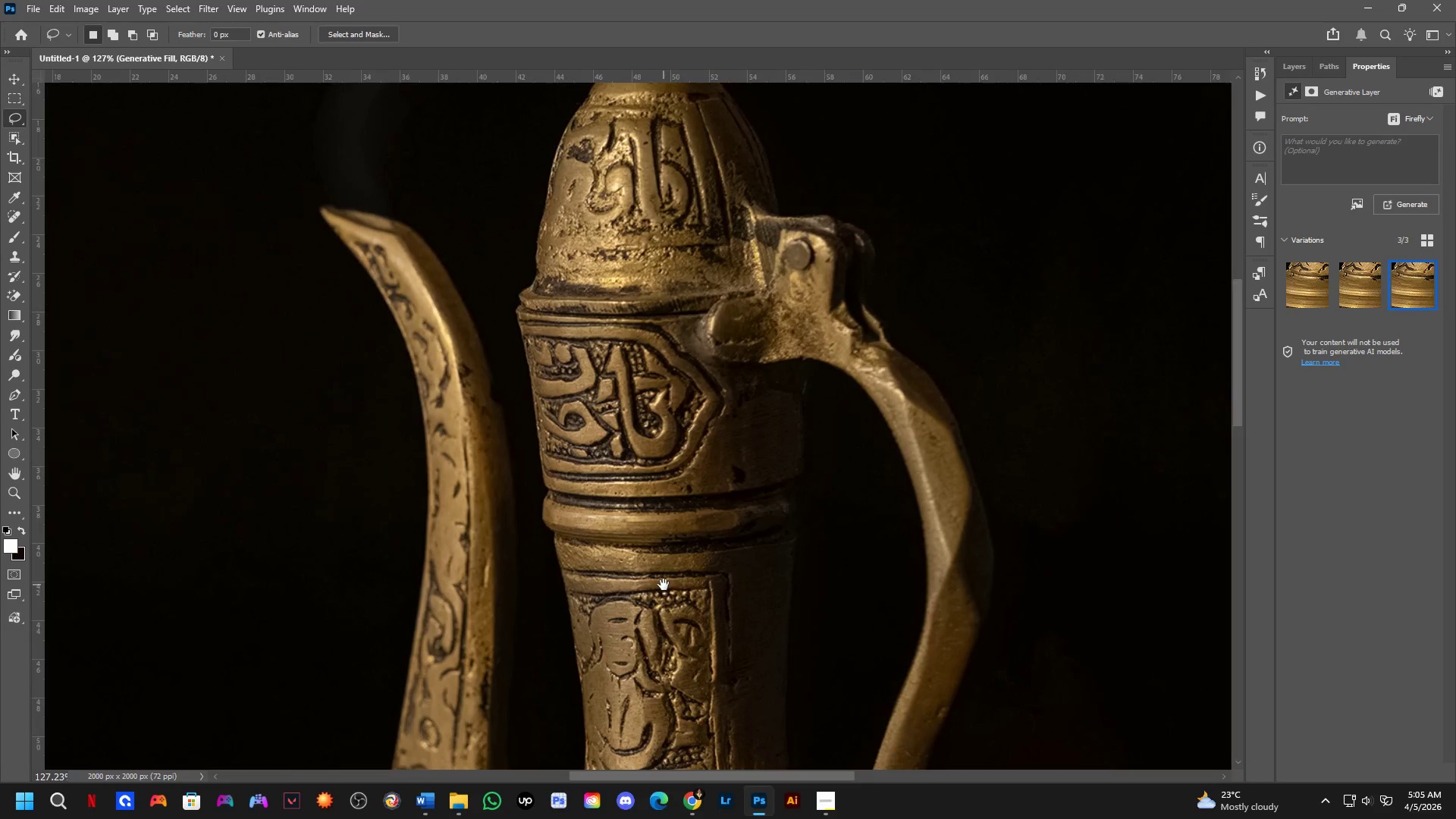 
key(Space)
 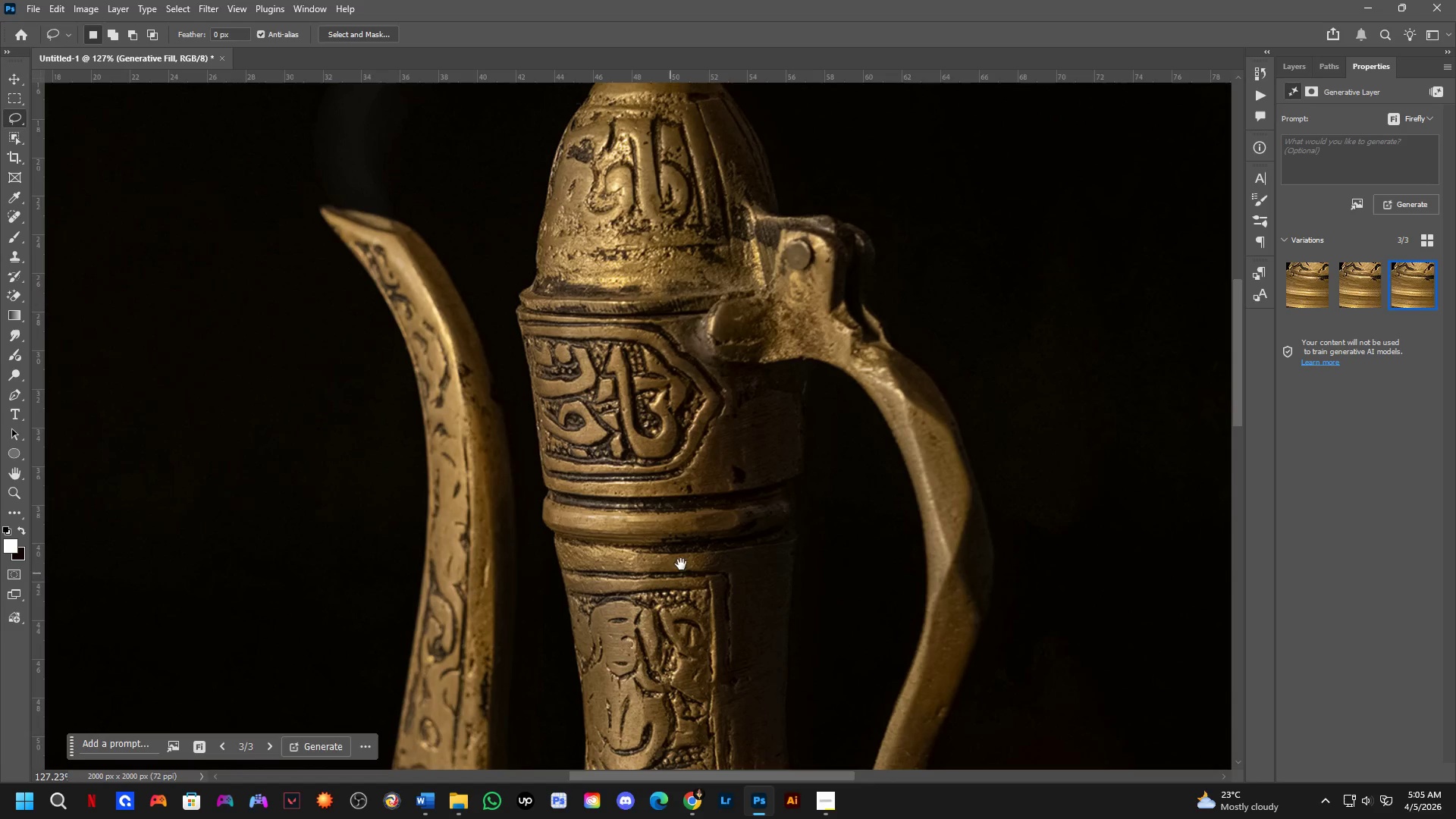 
key(Space)
 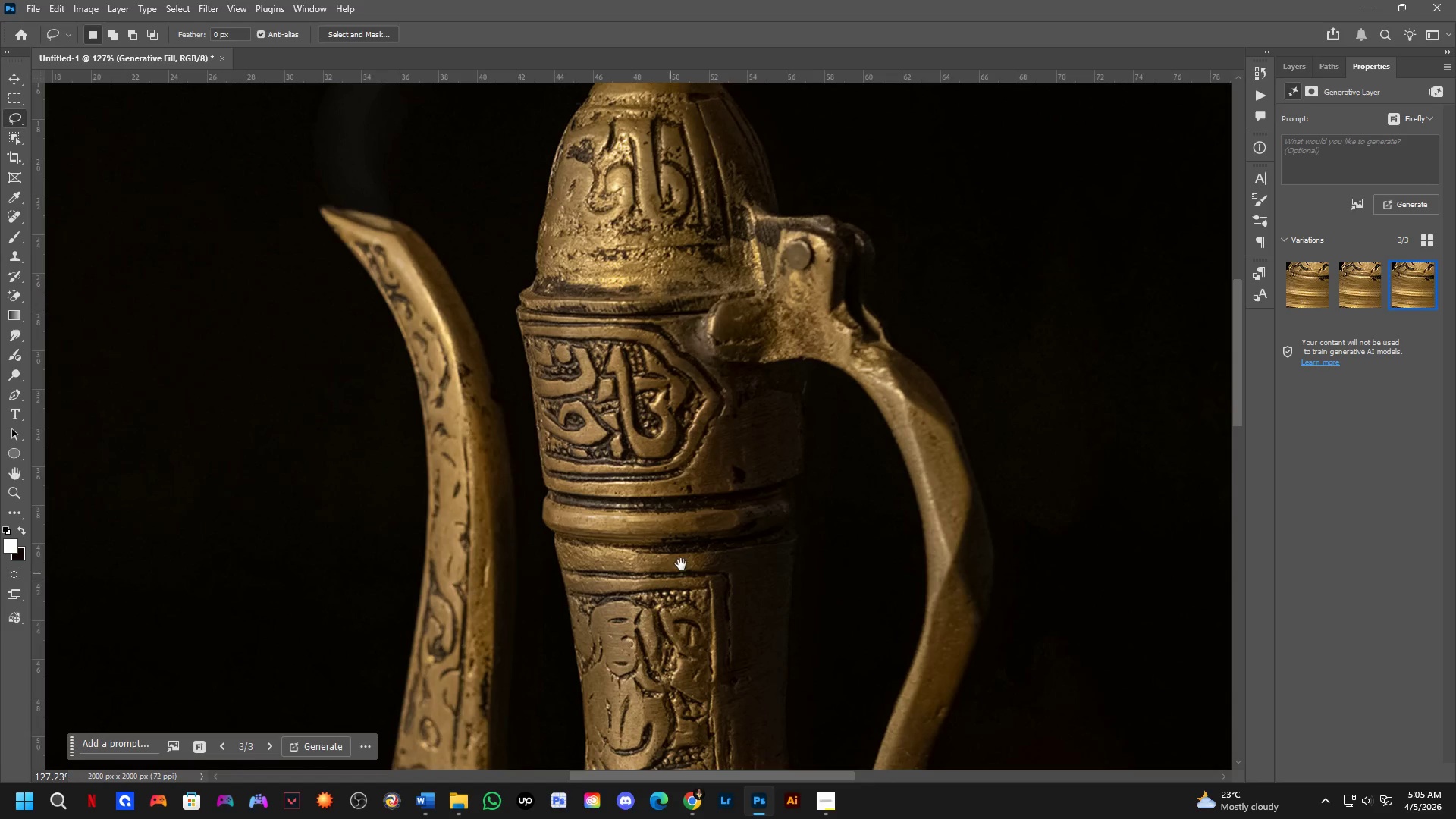 
key(Space)
 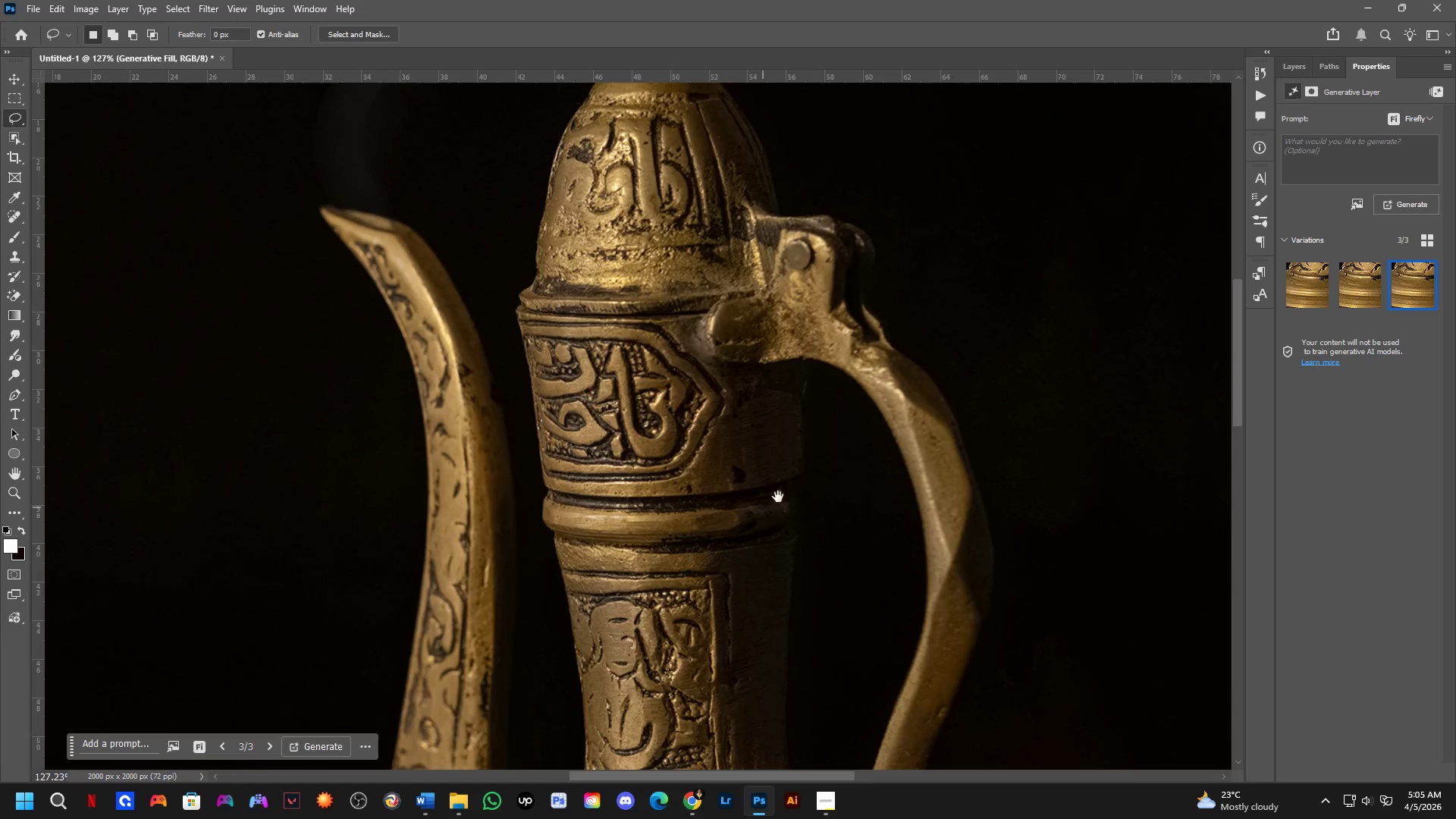 
key(Space)
 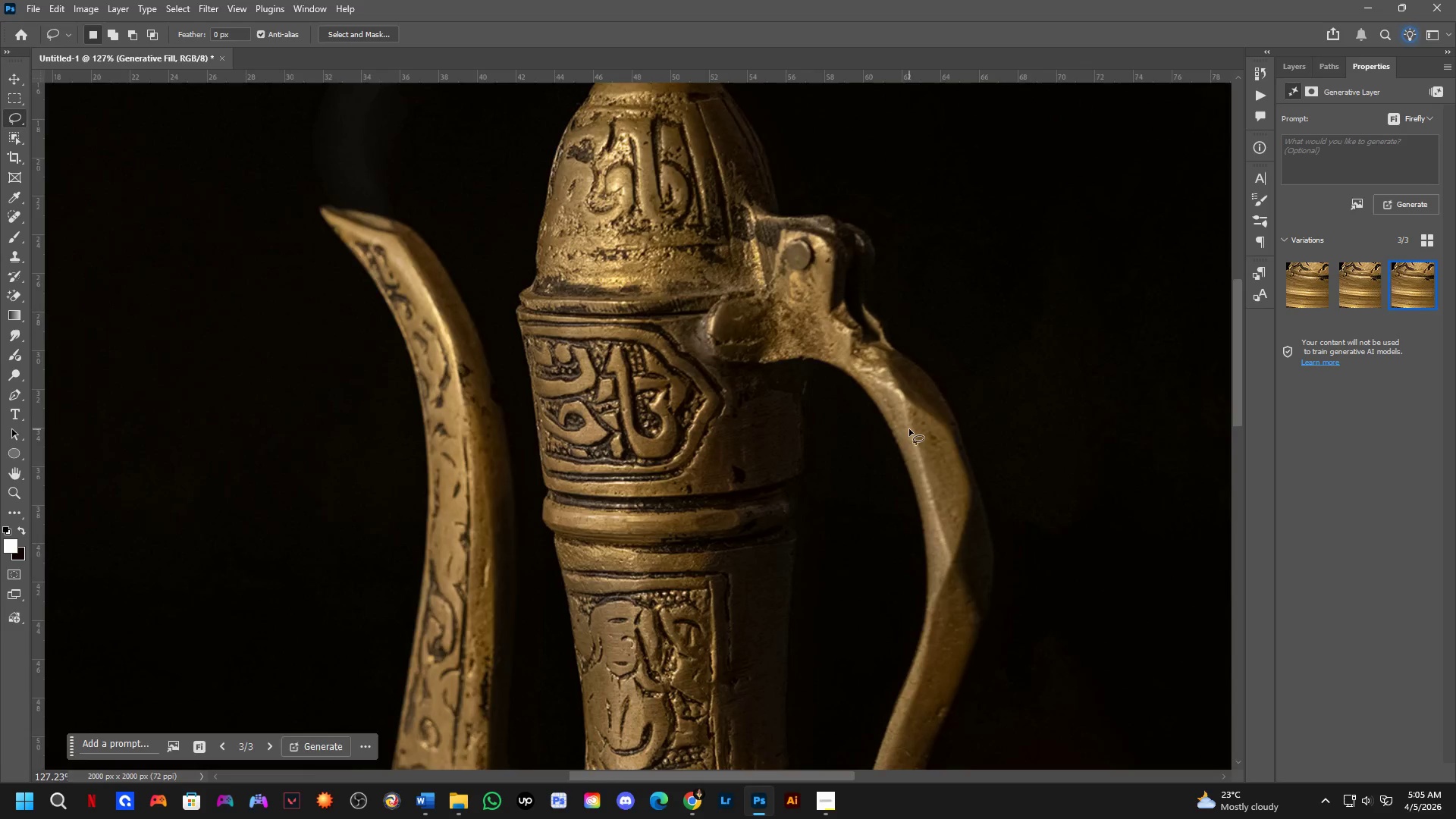 
scroll: coordinate [890, 377], scroll_direction: up, amount: 11.0
 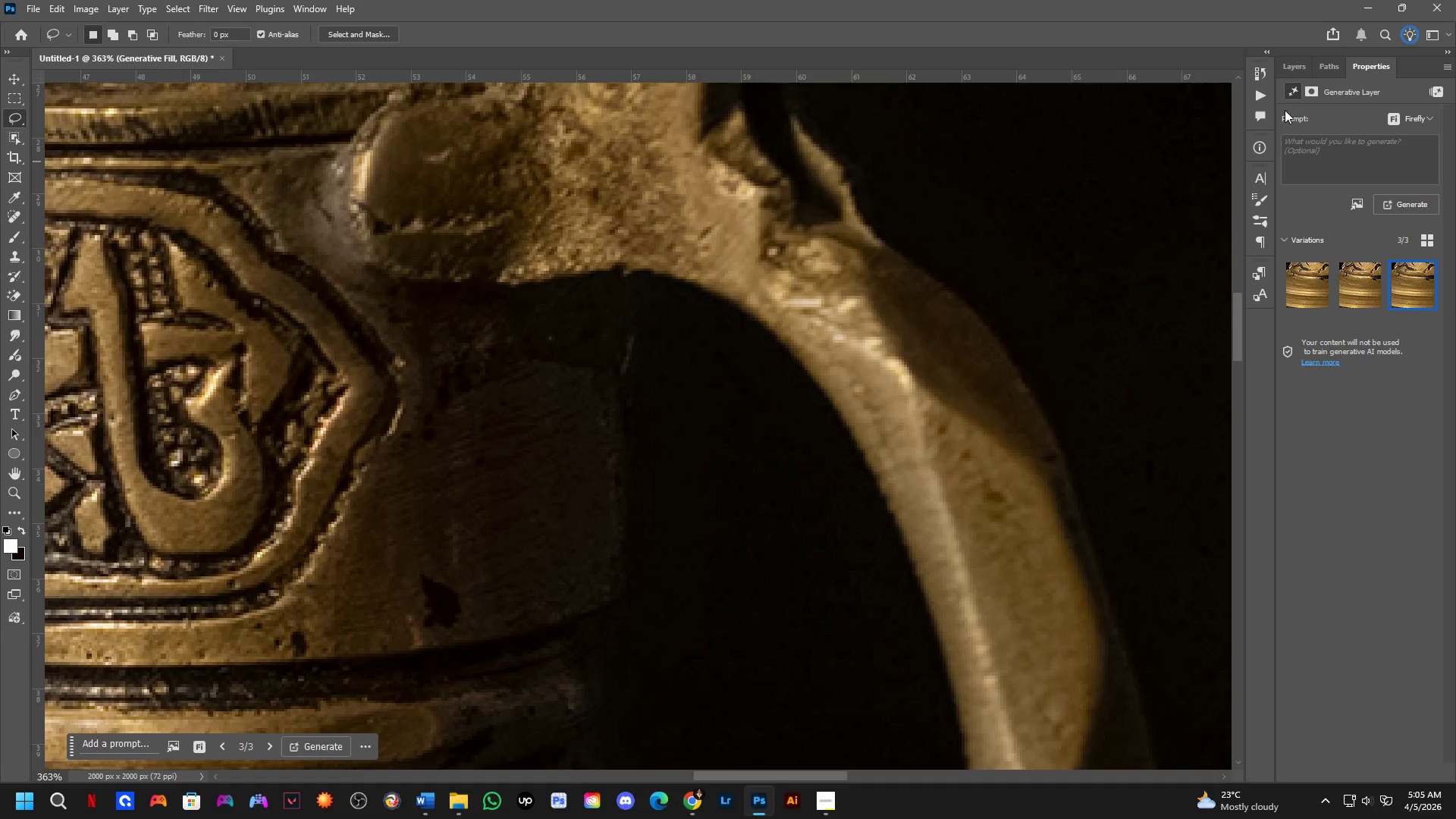 
left_click([1296, 66])
 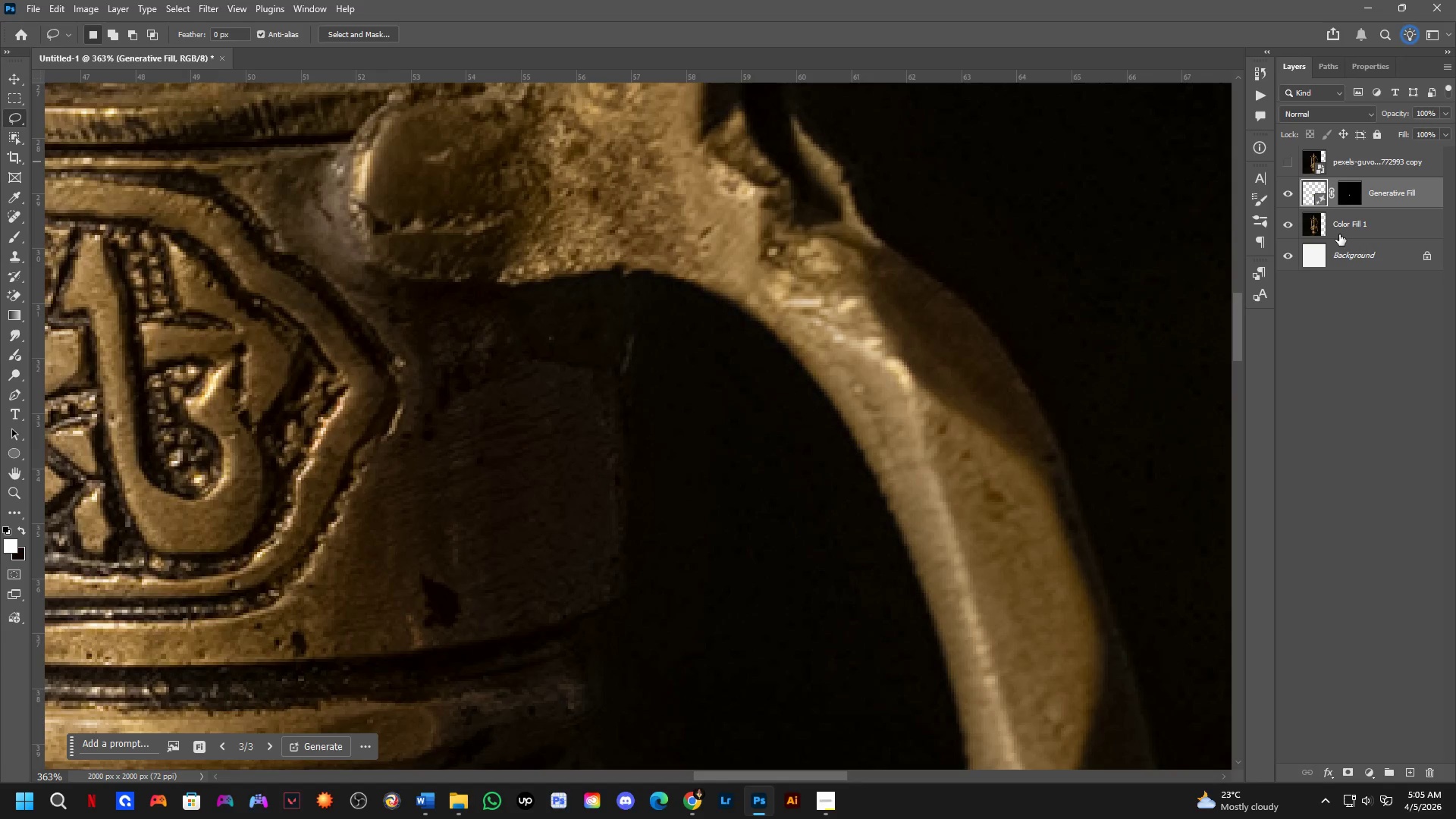 
key(Control+Shift+ShiftLeft)
 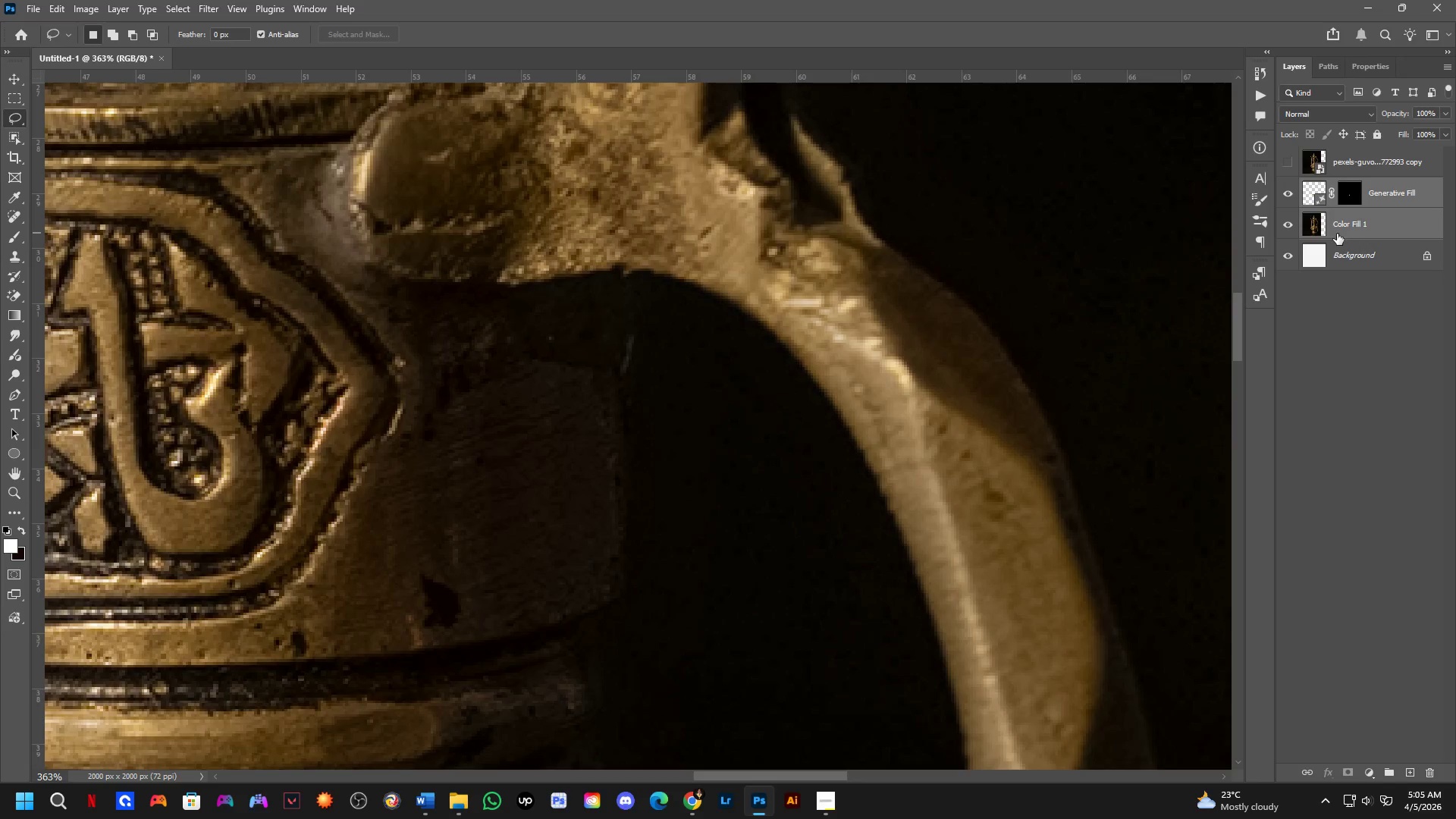 
key(Control+E)
 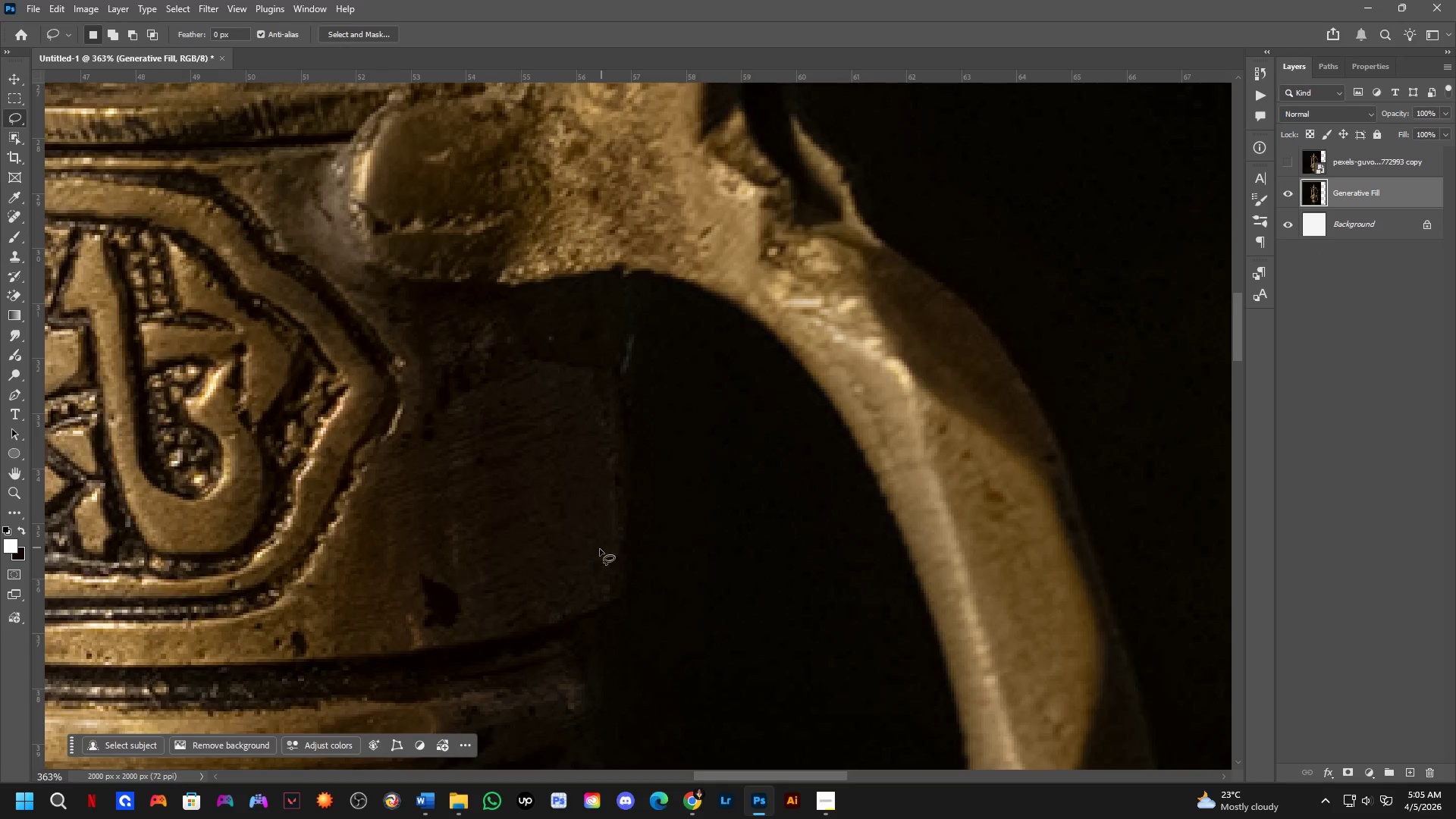 
hold_key(key=Space, duration=0.56)
 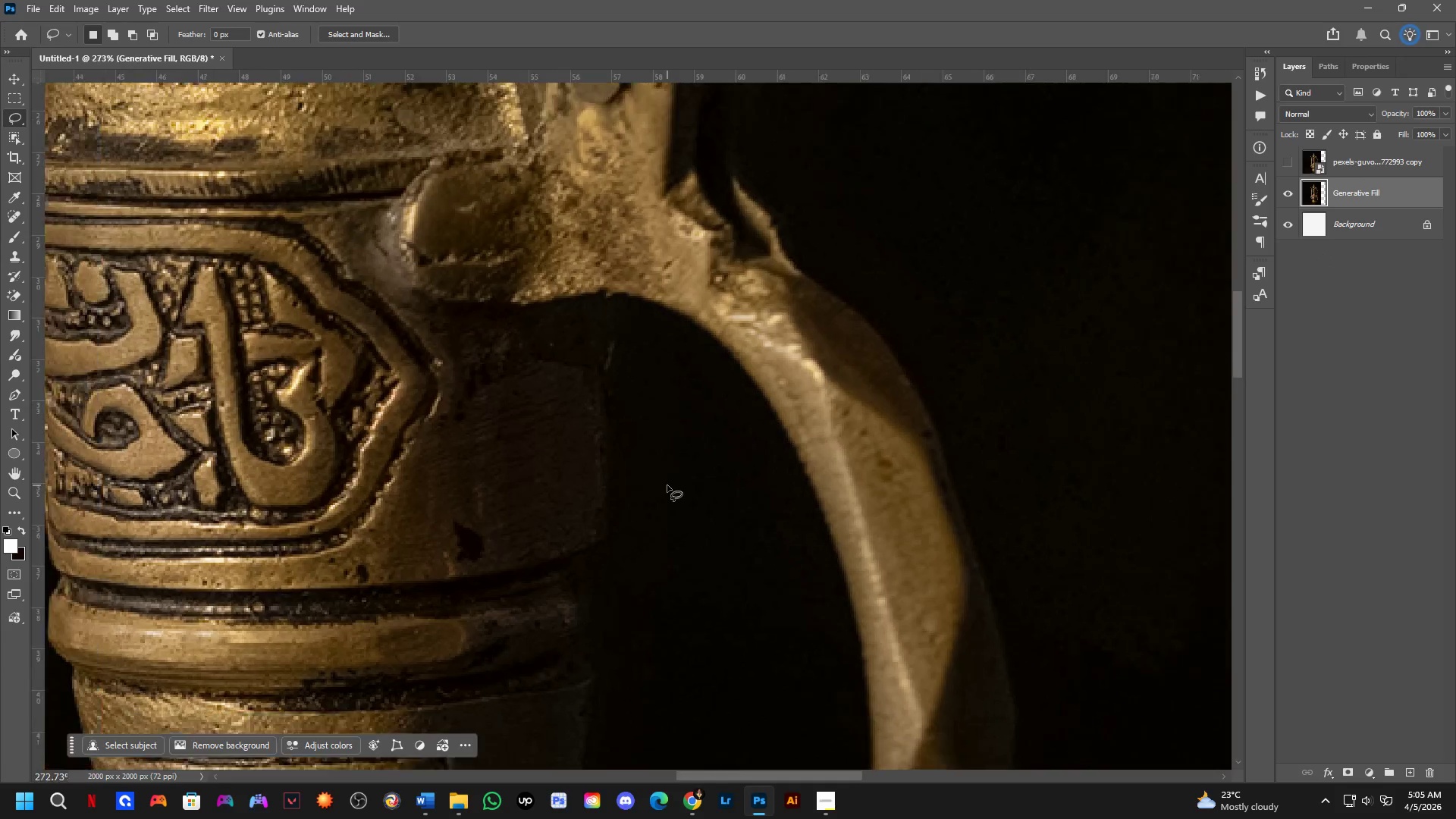 
left_click_drag(start_coordinate=[692, 525], to_coordinate=[673, 480])
 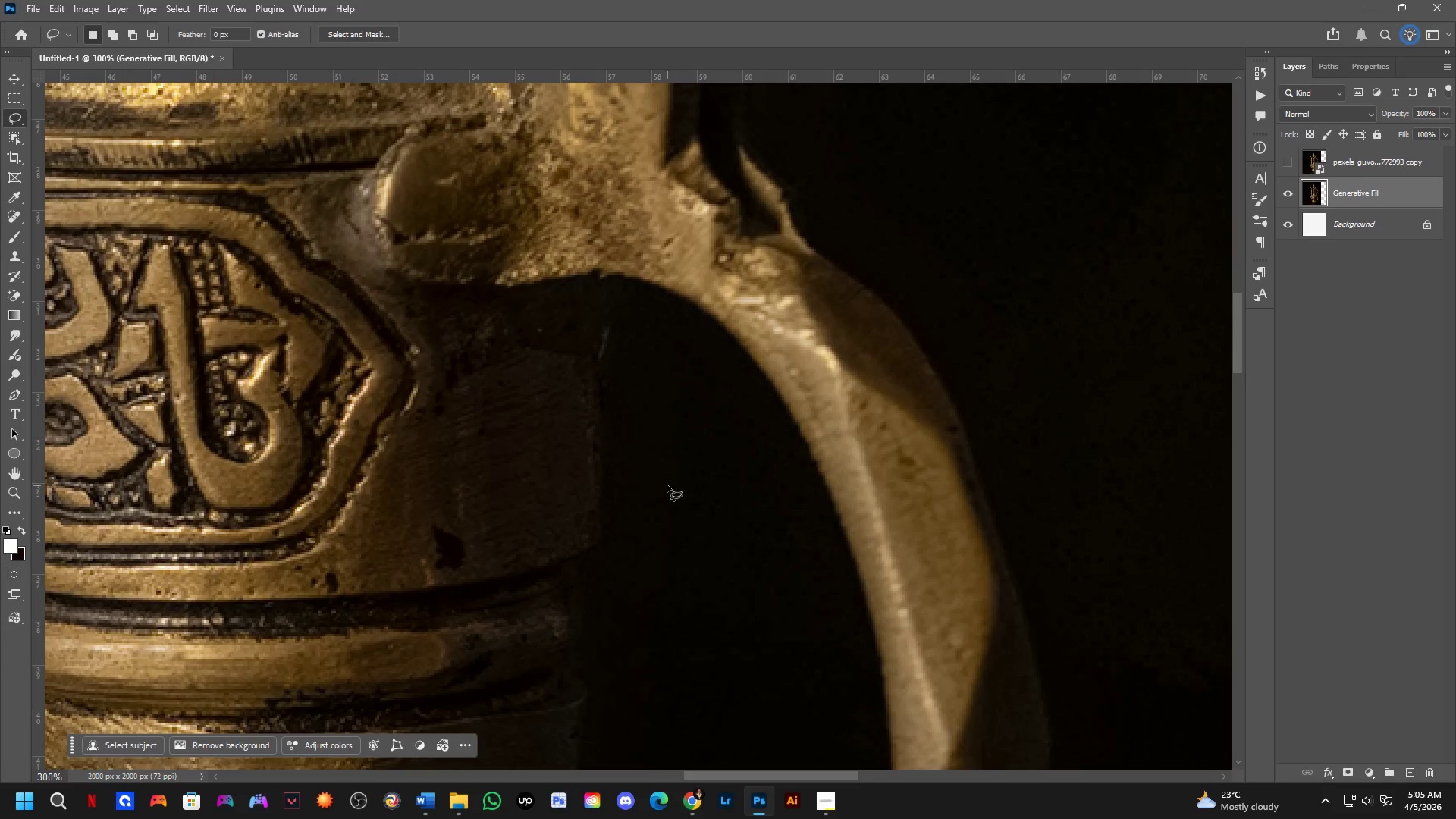 
scroll: coordinate [600, 549], scroll_direction: down, amount: 2.0
 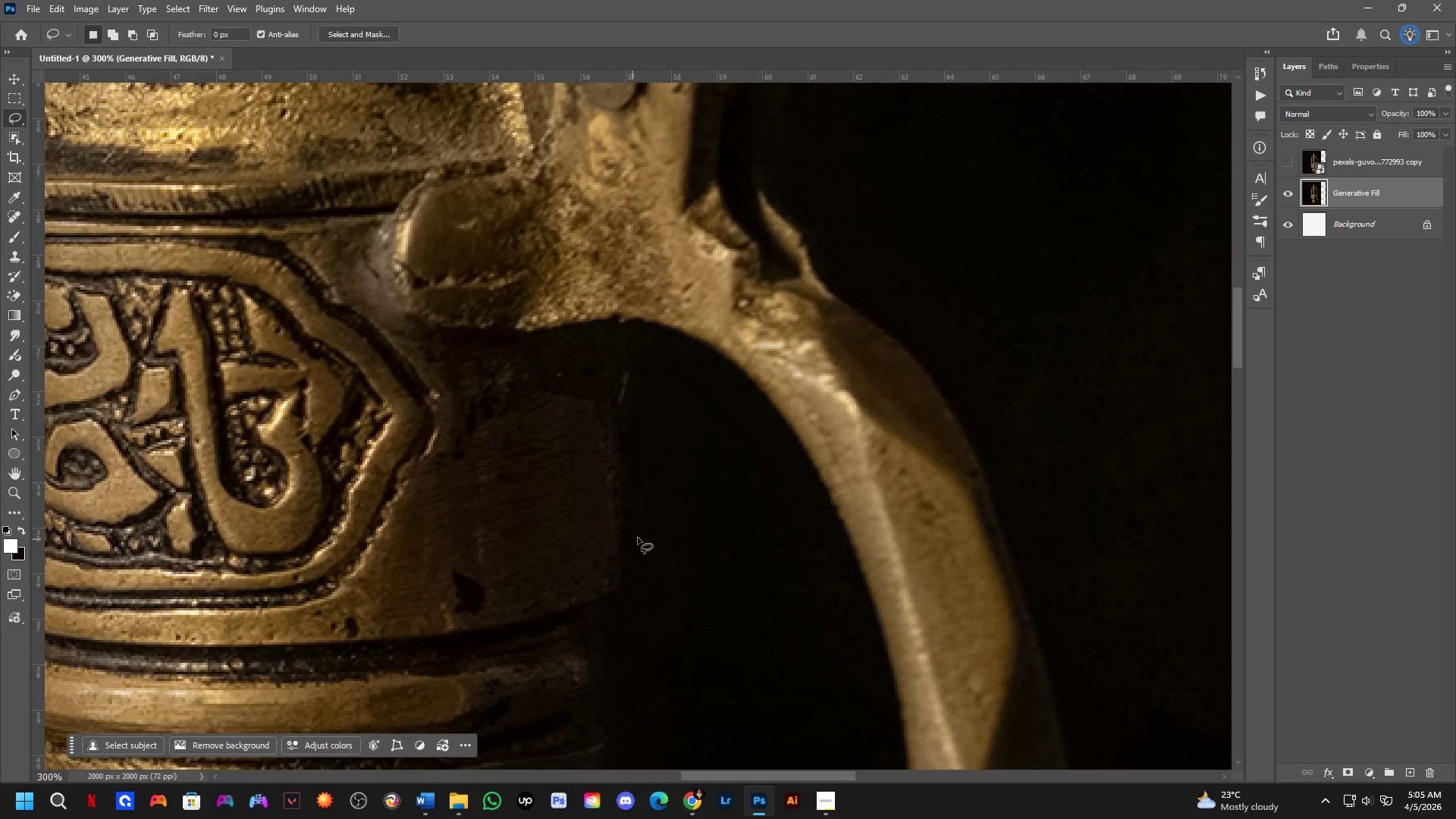 
hold_key(key=Space, duration=1.28)
 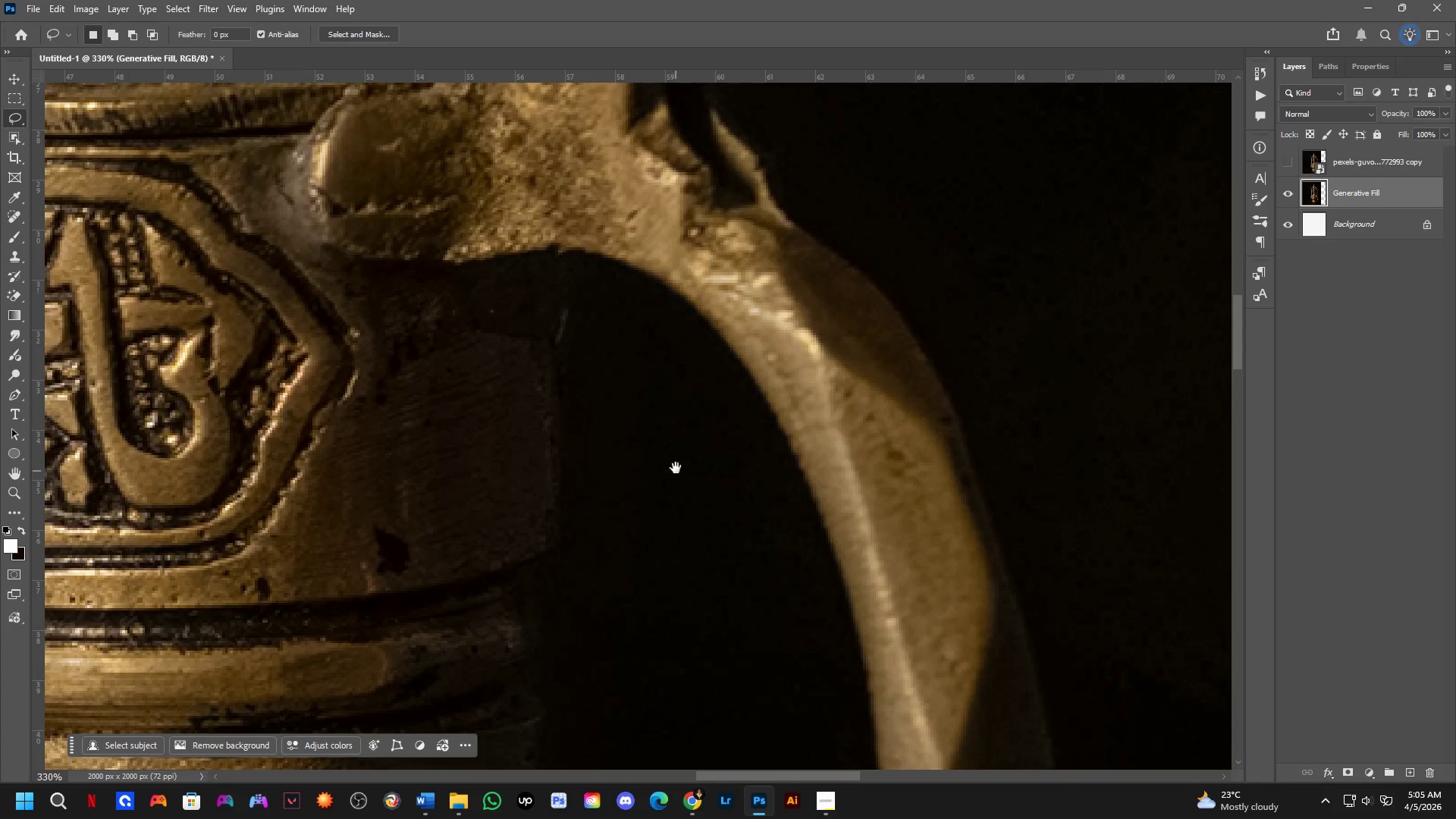 
left_click_drag(start_coordinate=[698, 488], to_coordinate=[673, 485])
 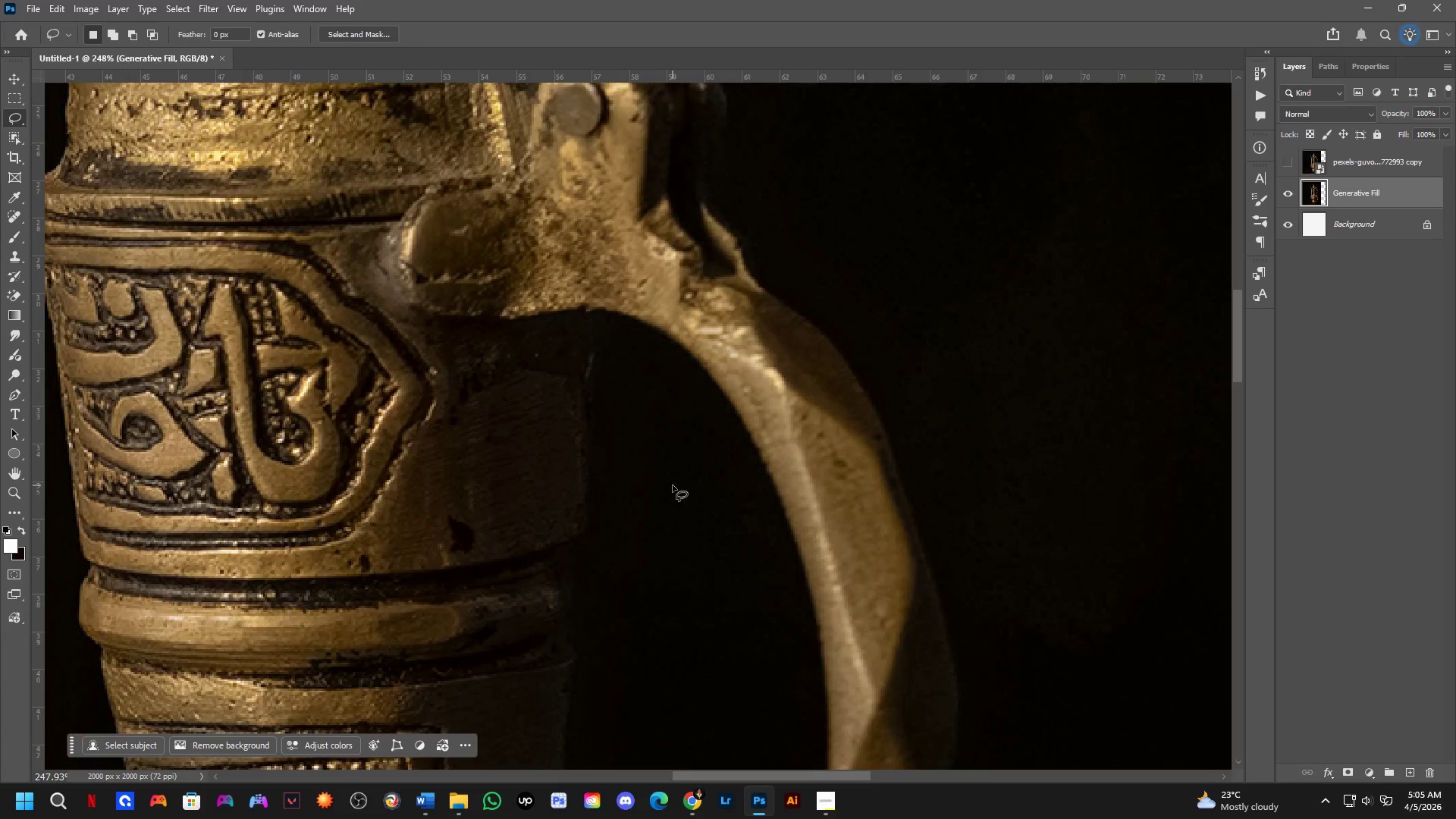 
scroll: coordinate [667, 485], scroll_direction: down, amount: 2.0
 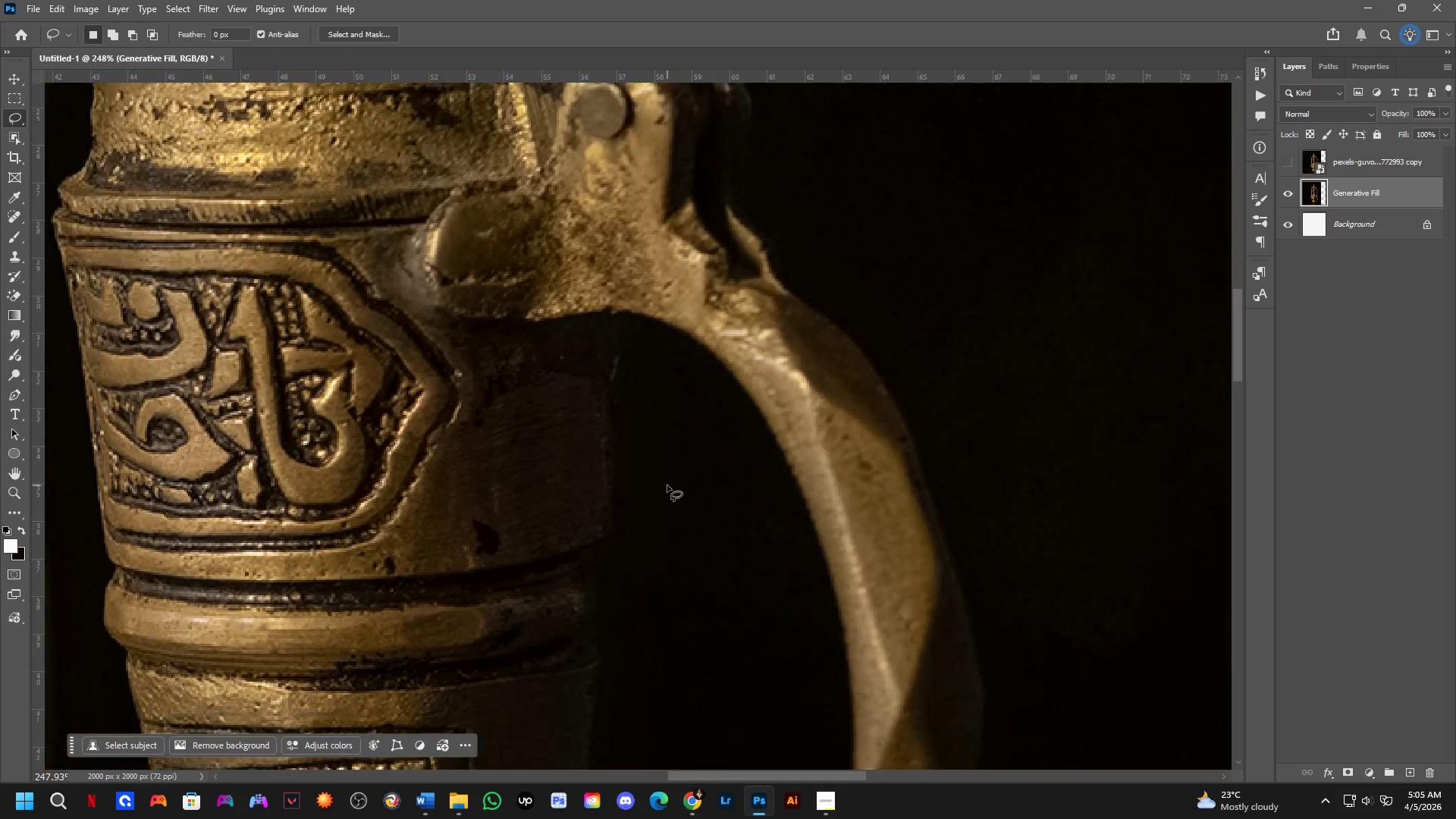 
hold_key(key=Space, duration=0.69)
 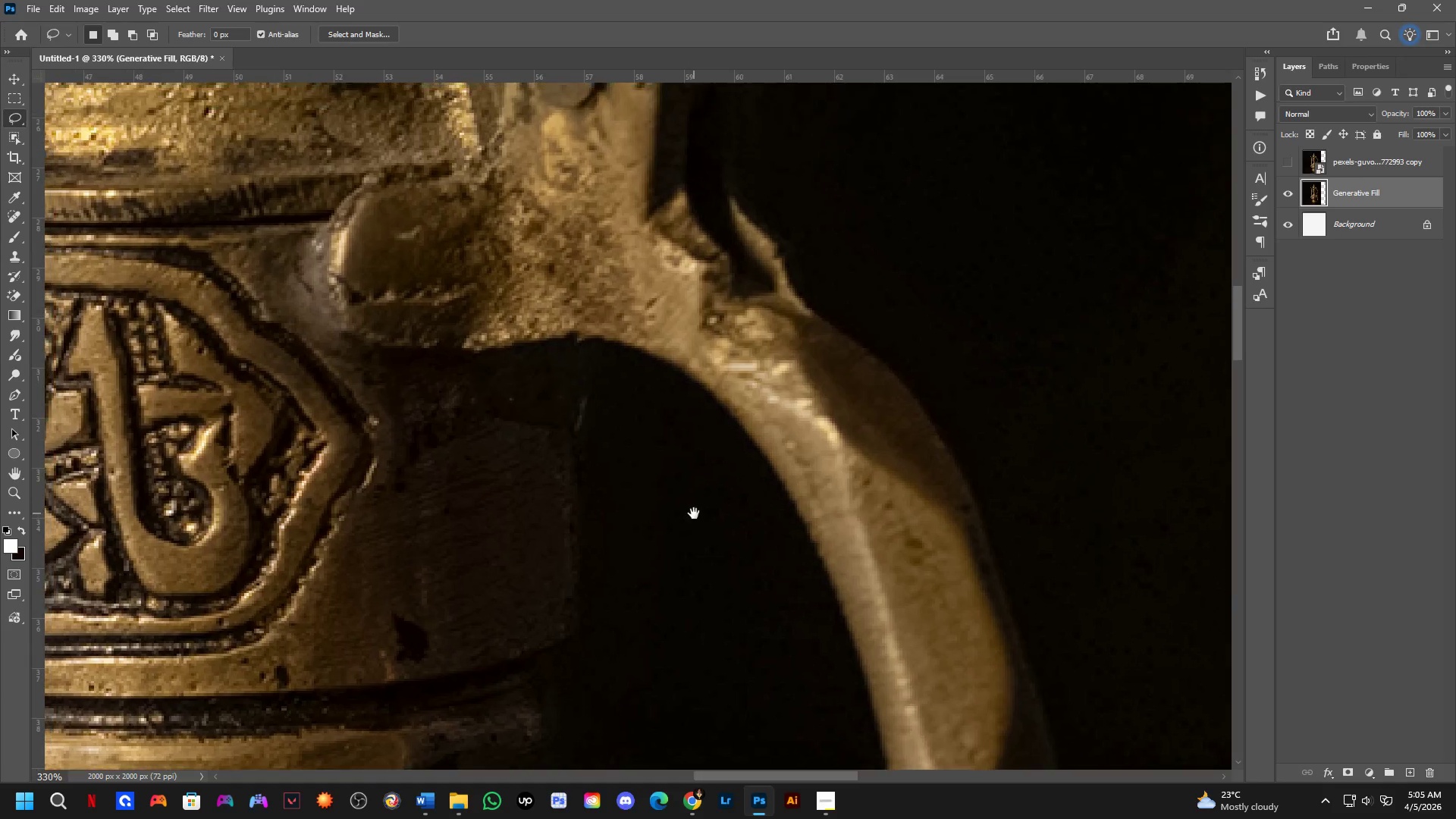 
left_click_drag(start_coordinate=[677, 459], to_coordinate=[686, 506])
 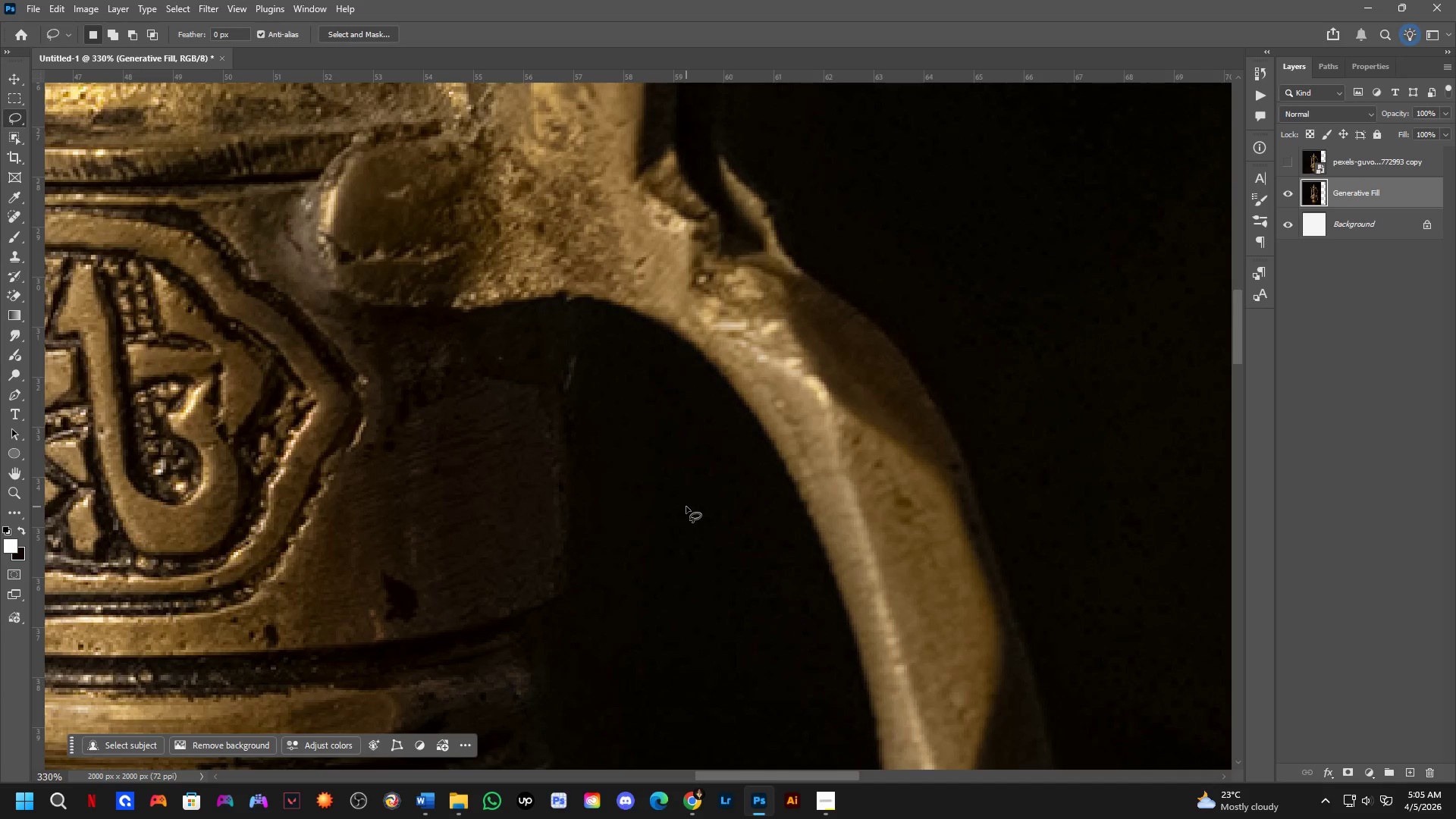 
scroll: coordinate [673, 485], scroll_direction: up, amount: 3.0
 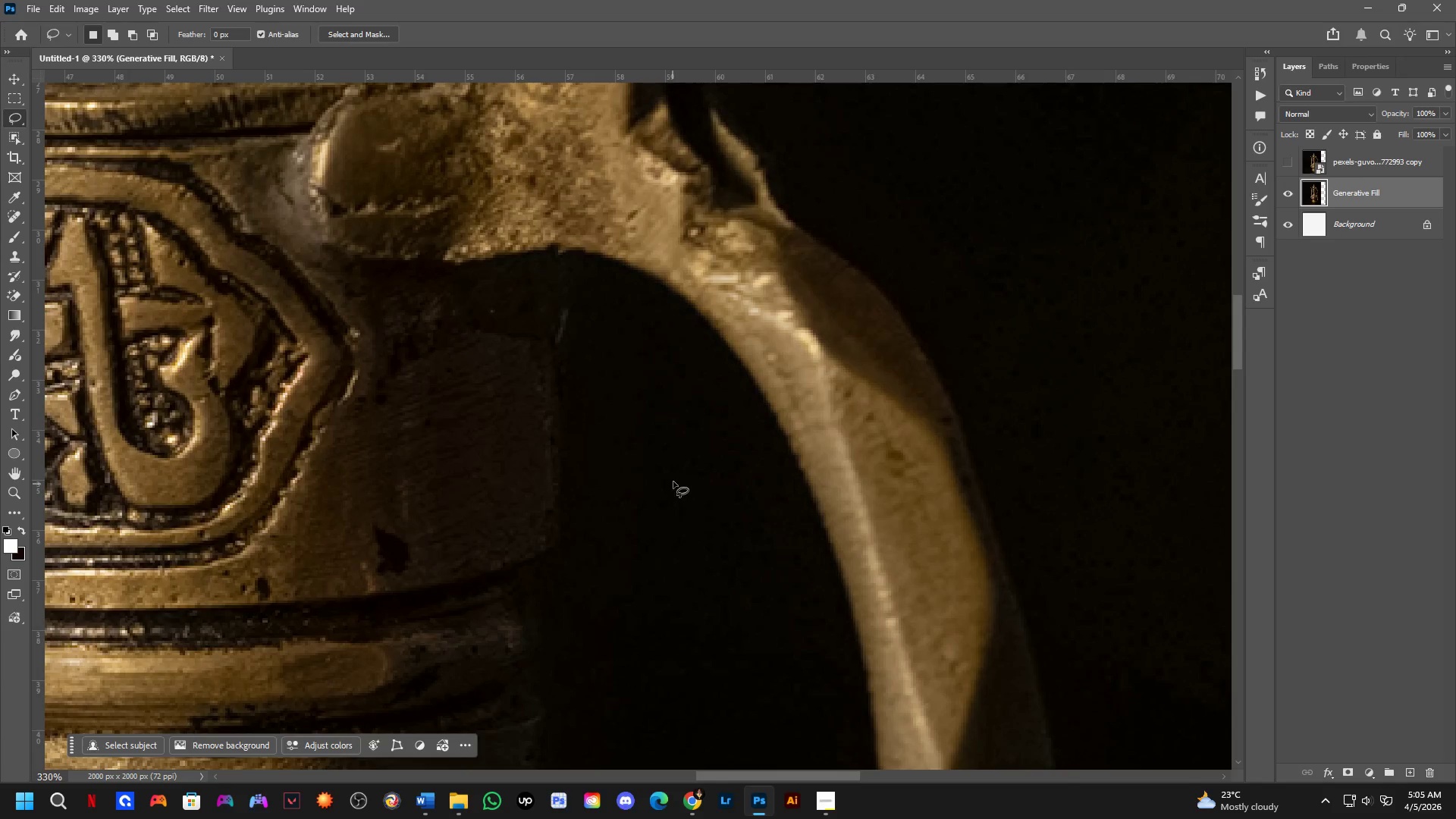 
hold_key(key=Space, duration=0.56)
 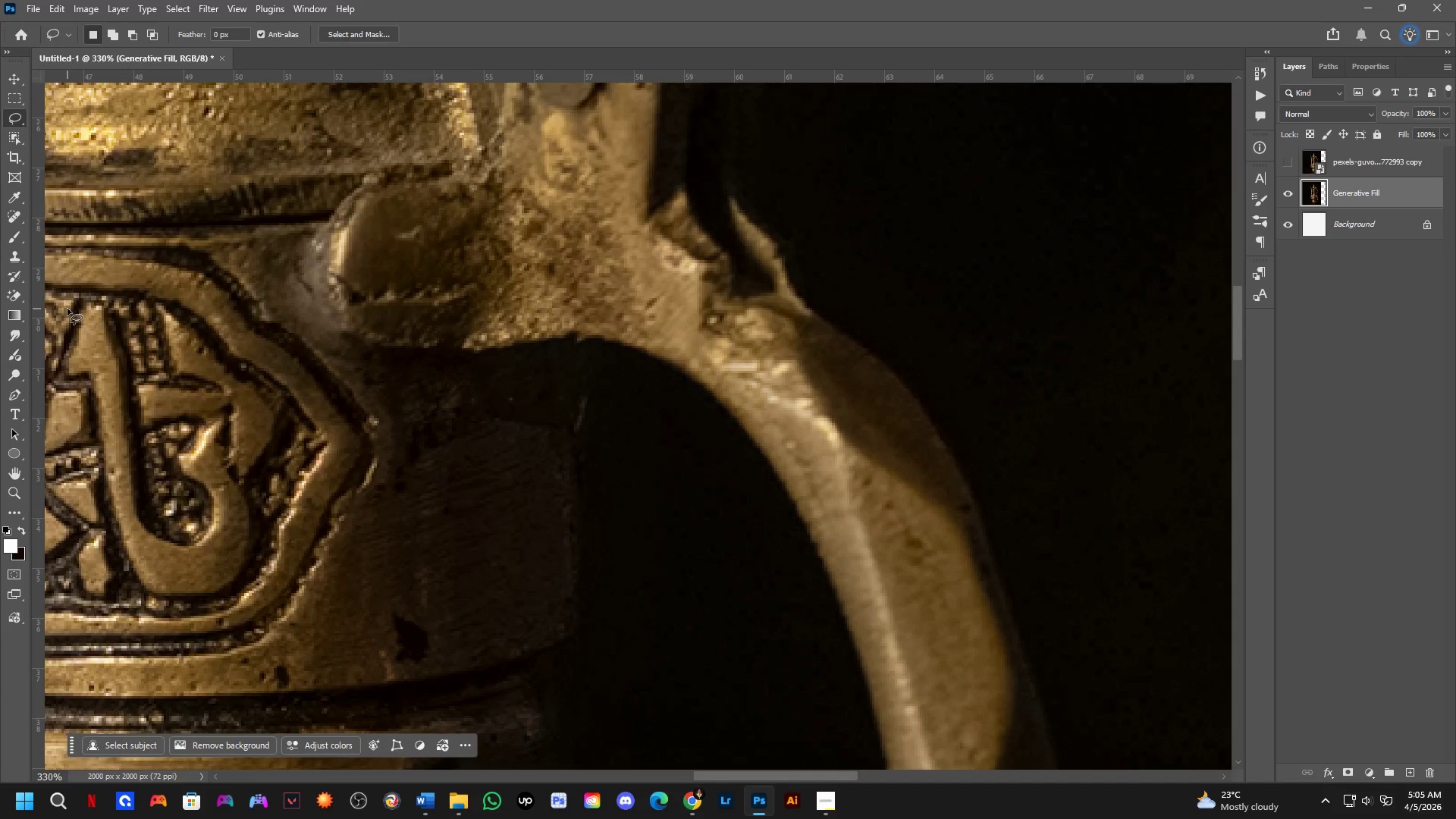 
left_click_drag(start_coordinate=[683, 472], to_coordinate=[694, 513])
 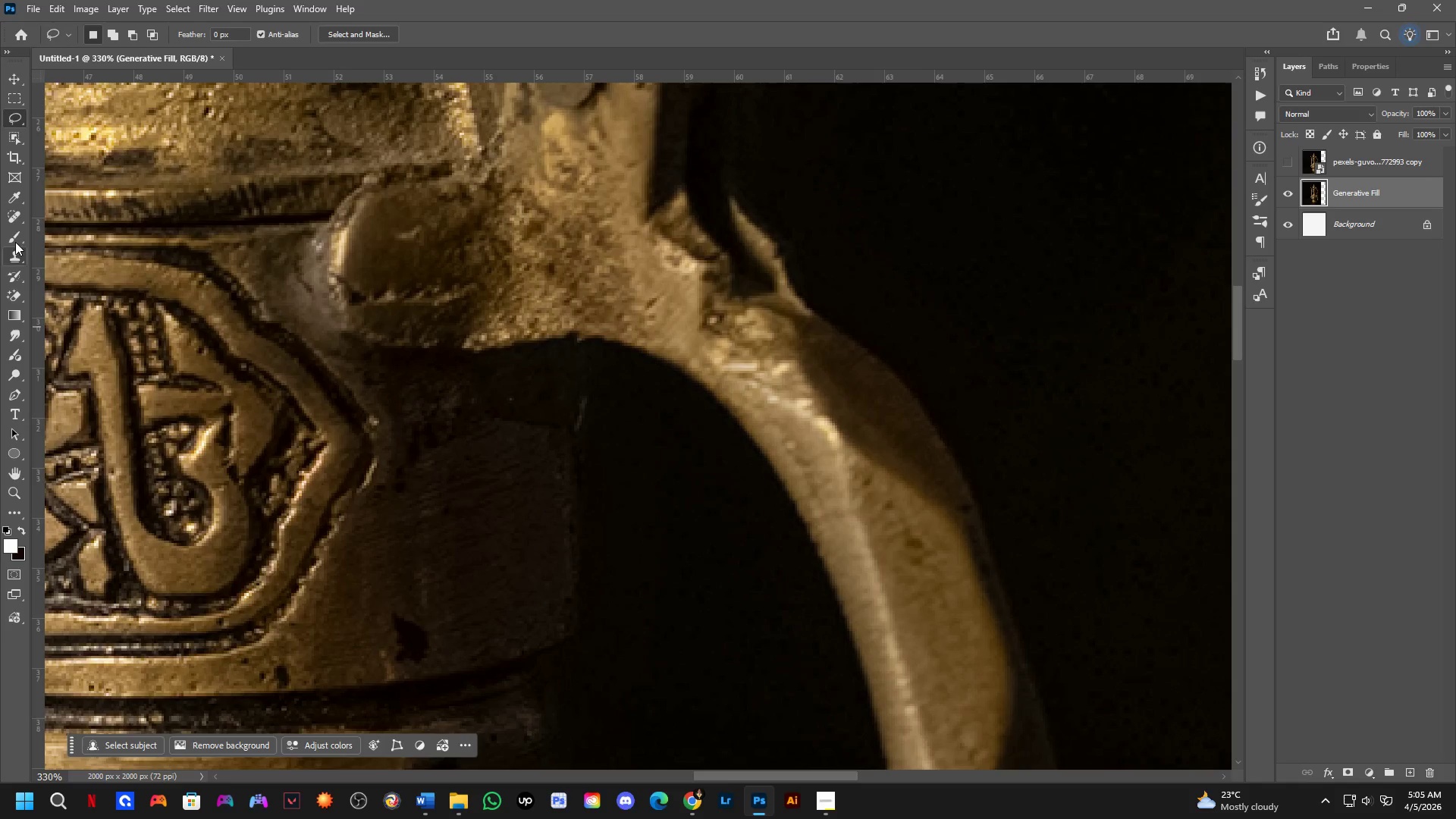 
left_click([16, 225])
 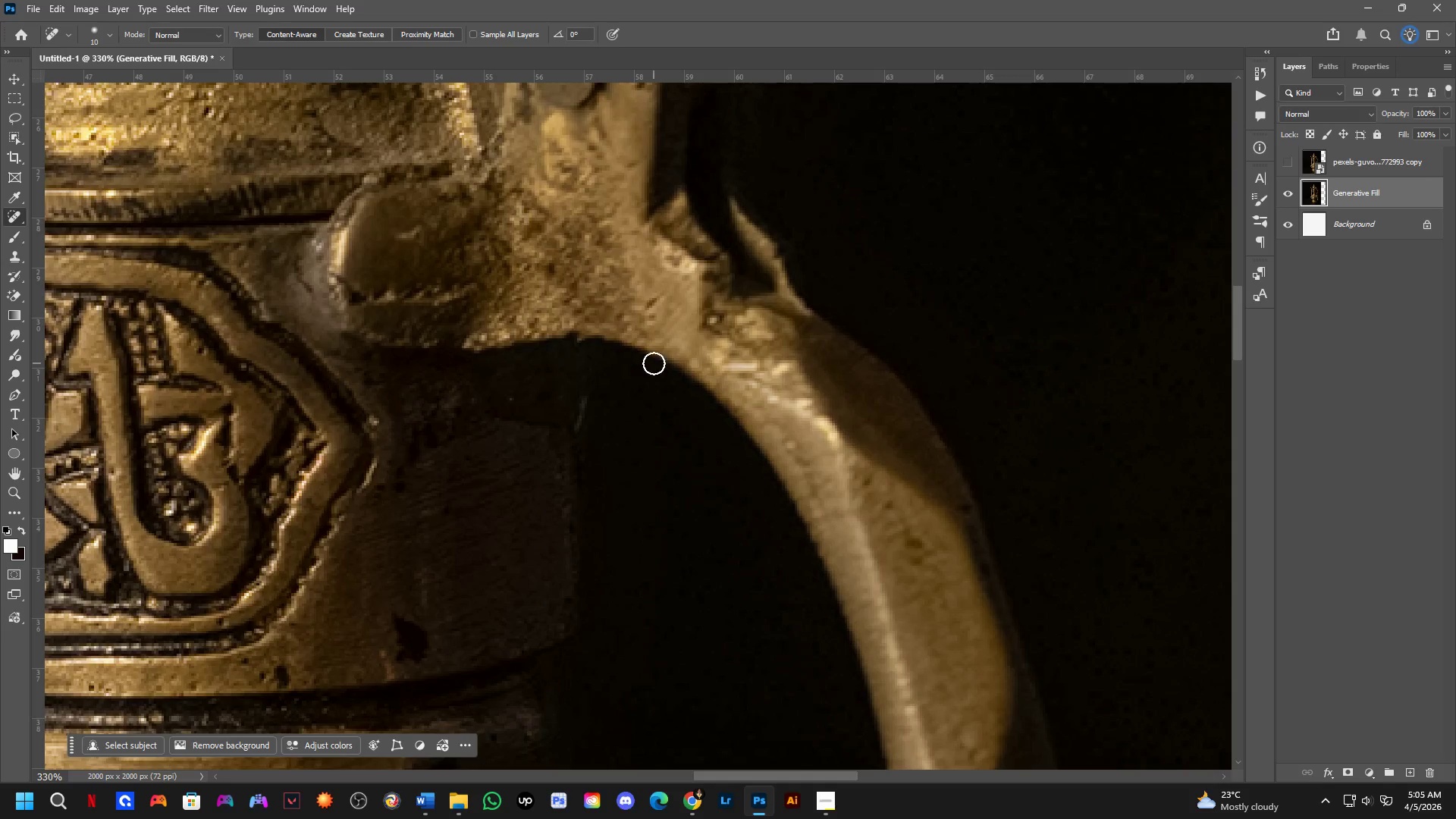 
left_click_drag(start_coordinate=[824, 425], to_coordinate=[847, 456])
 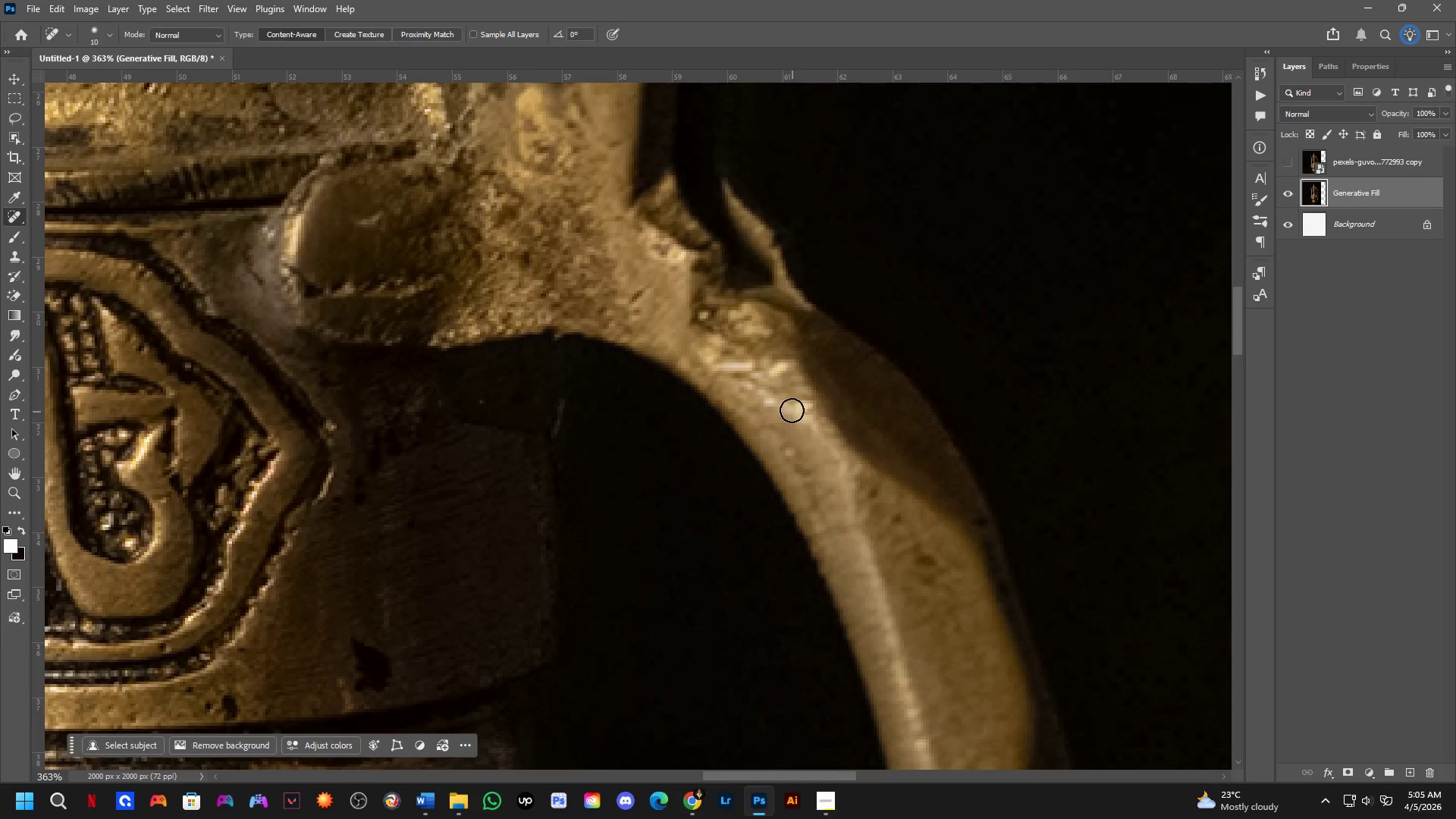 
scroll: coordinate [800, 375], scroll_direction: up, amount: 1.0
 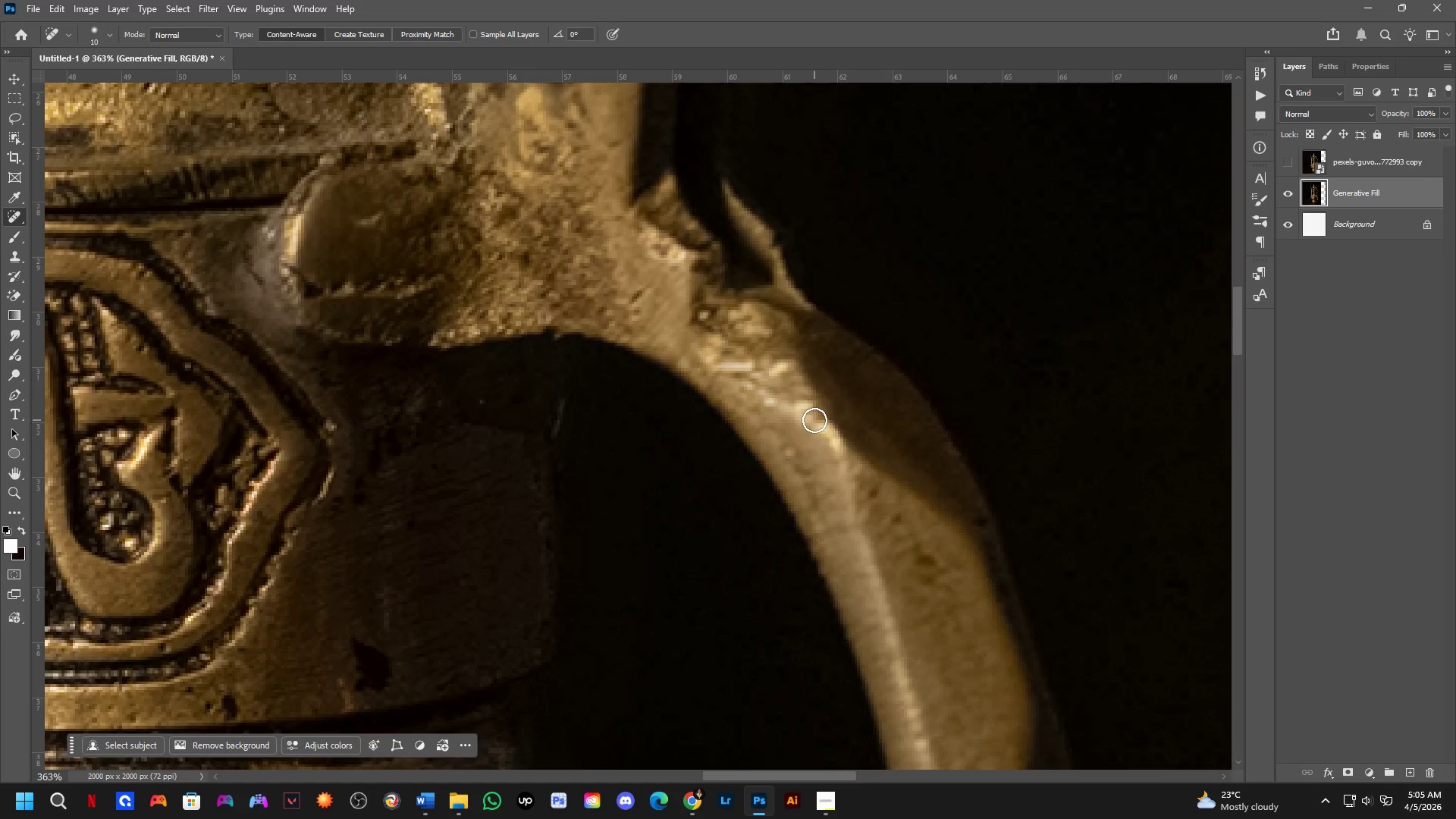 
left_click([767, 402])
 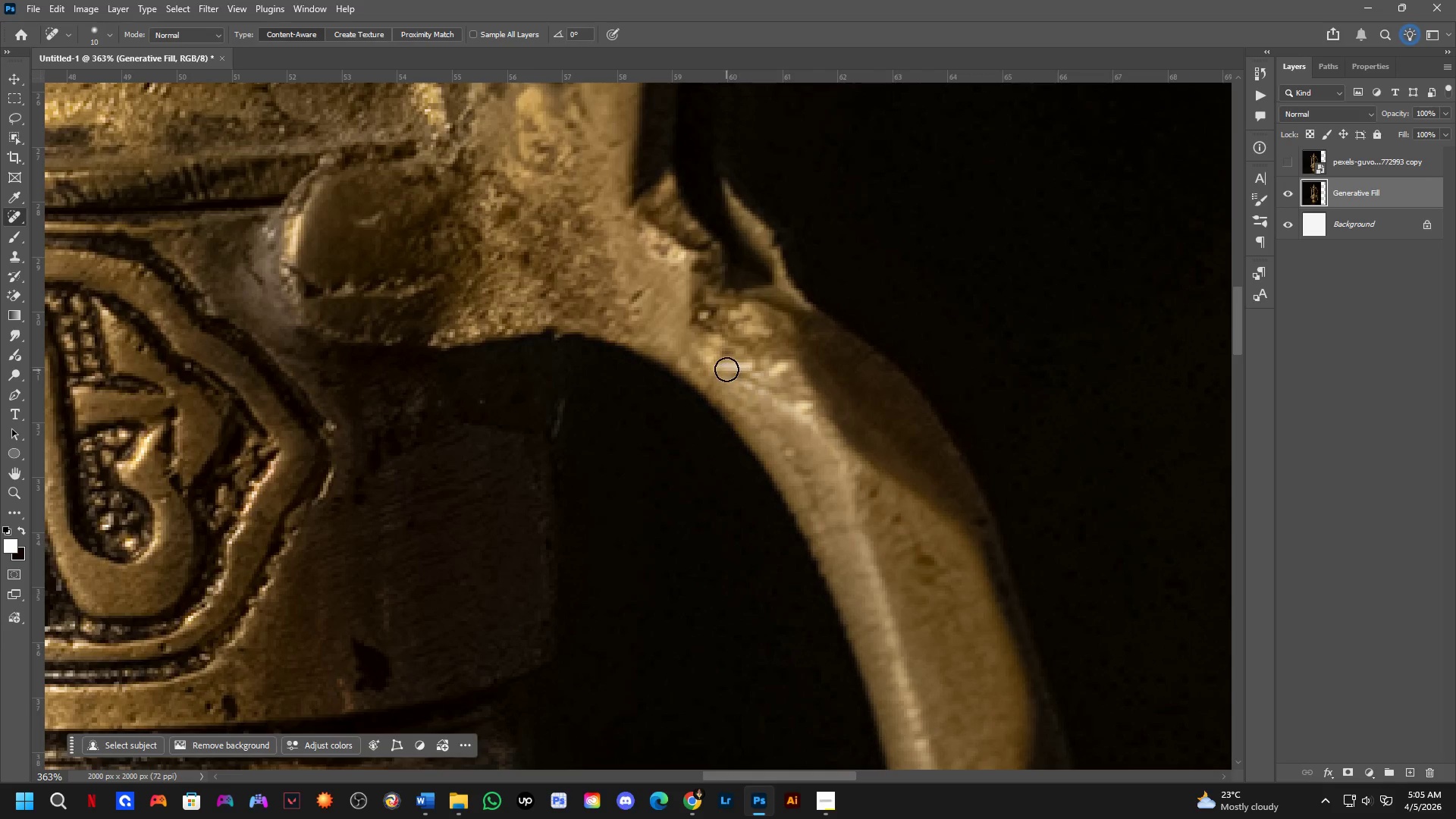 
left_click_drag(start_coordinate=[726, 369], to_coordinate=[748, 364])
 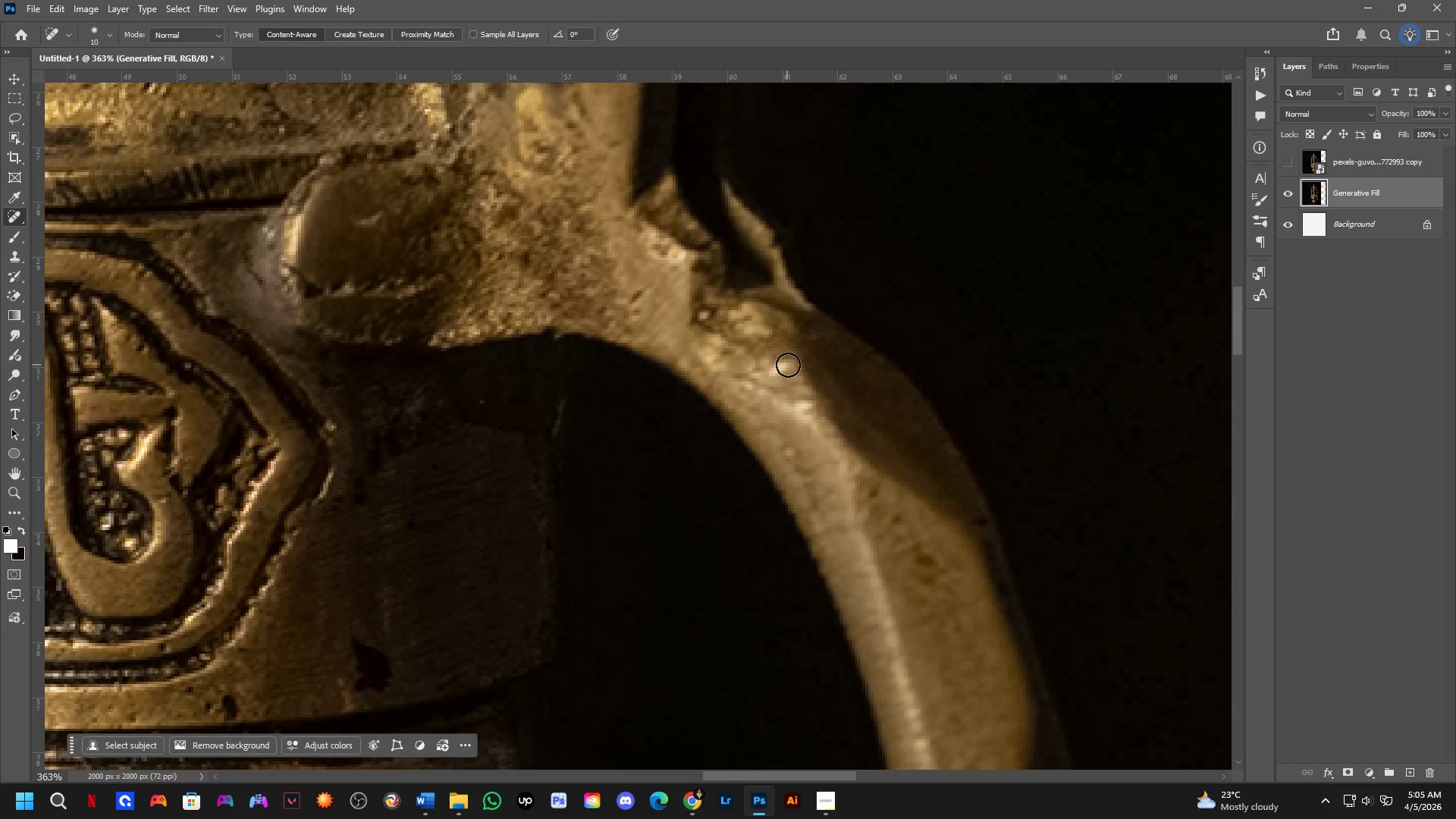 
left_click_drag(start_coordinate=[785, 364], to_coordinate=[764, 375])
 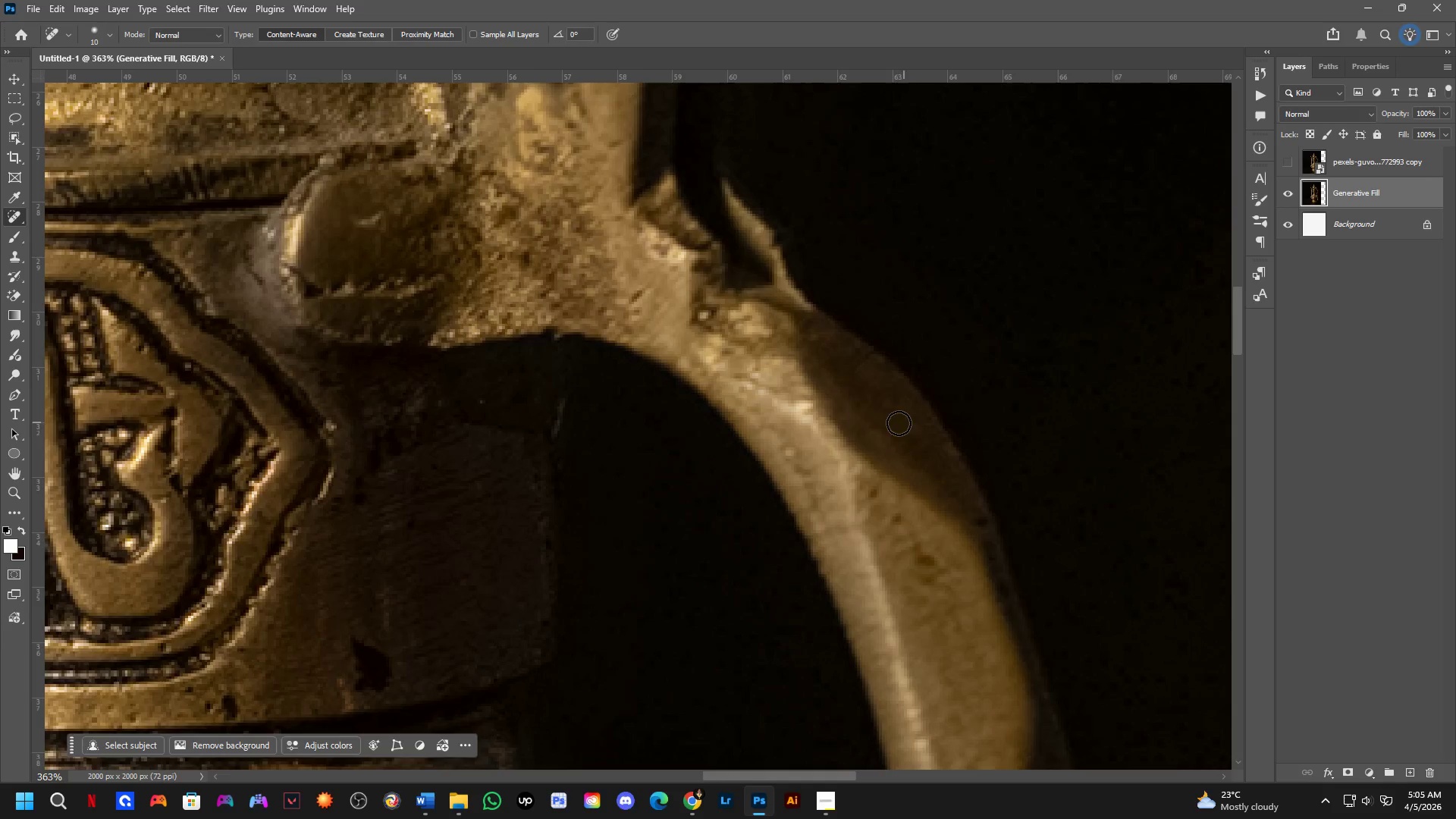 
key(Shift+ShiftLeft)
 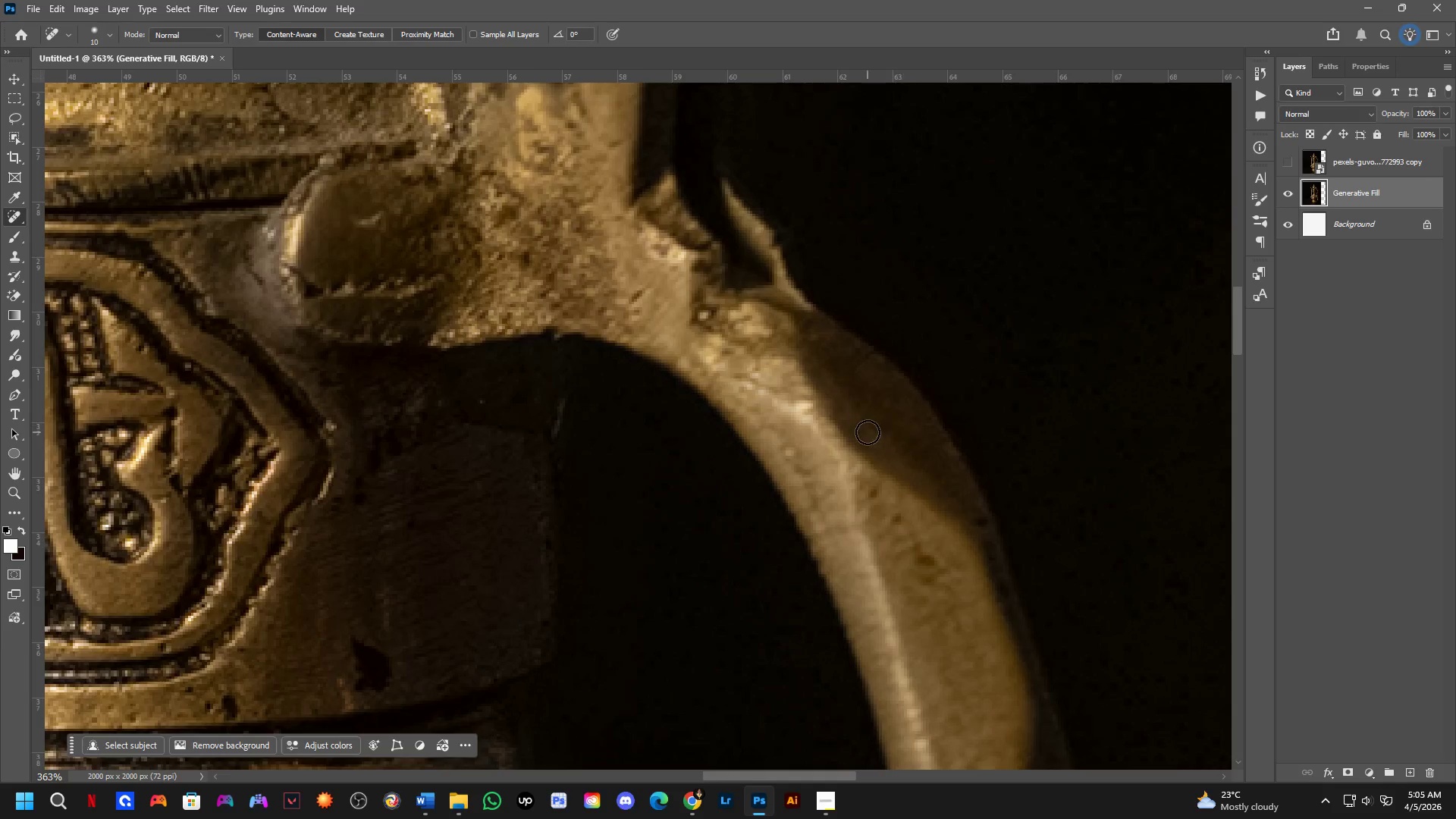 
hold_key(key=Space, duration=0.59)
 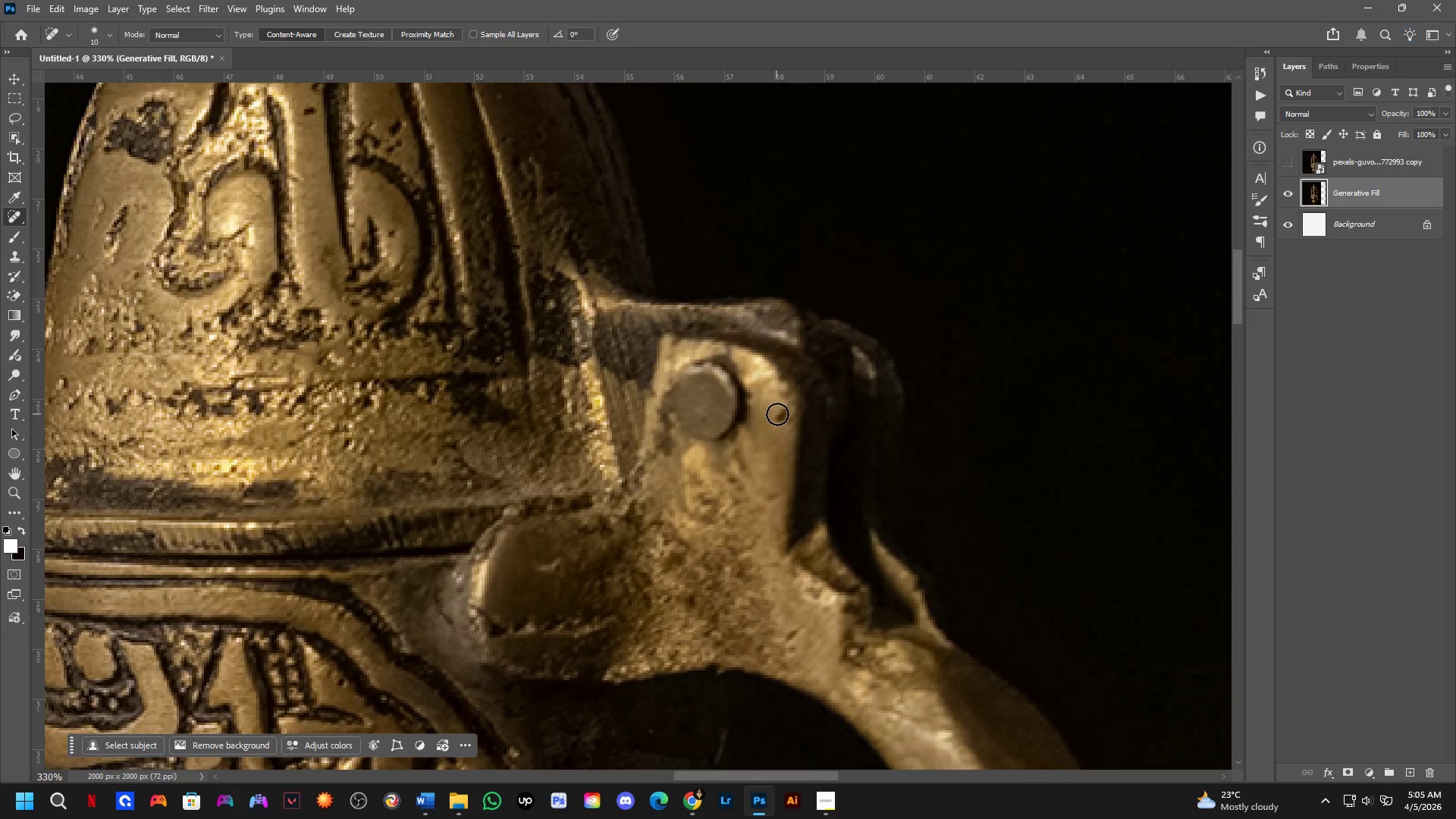 
left_click_drag(start_coordinate=[594, 350], to_coordinate=[705, 645])
 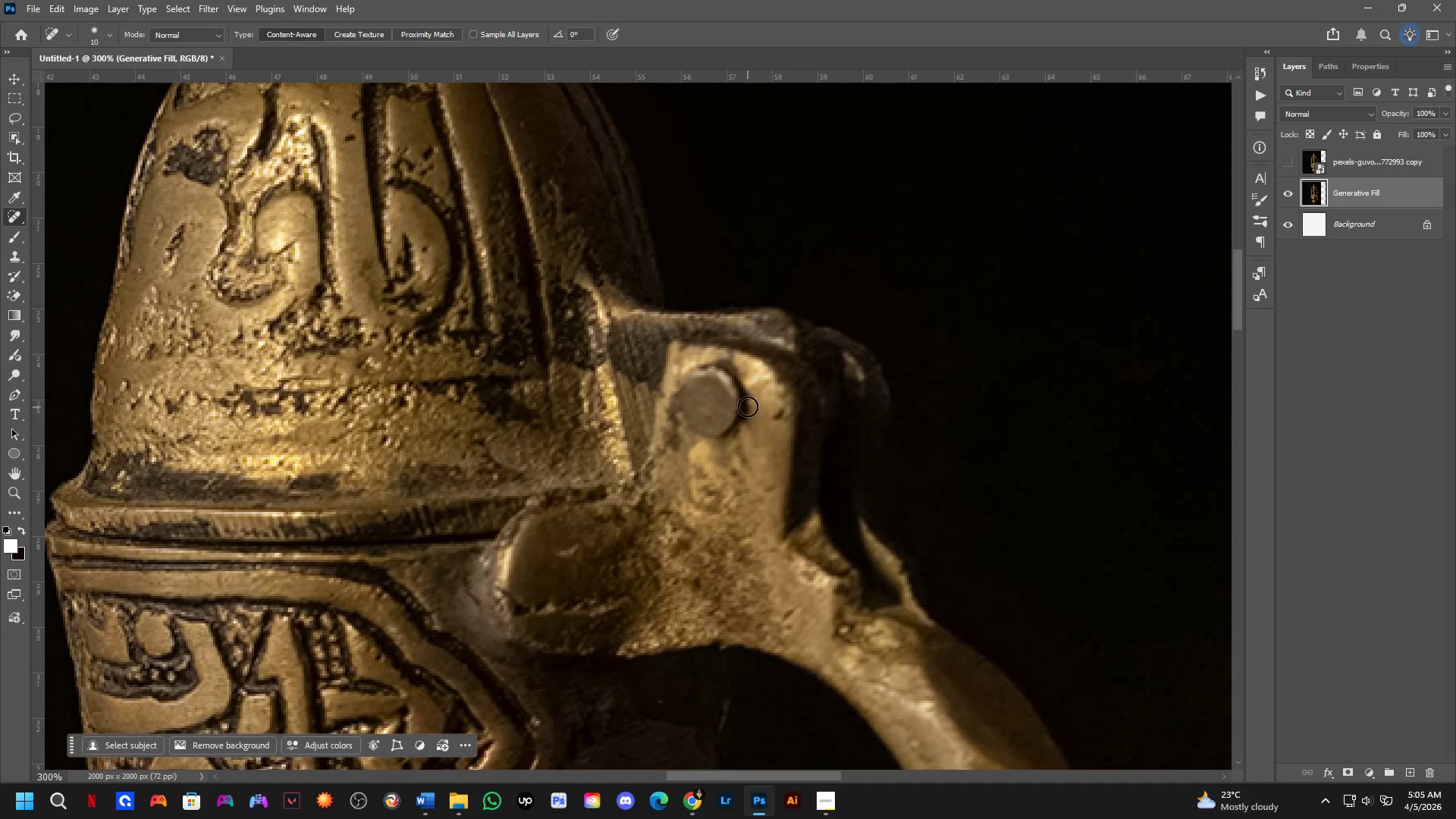 
scroll: coordinate [868, 432], scroll_direction: down, amount: 1.0
 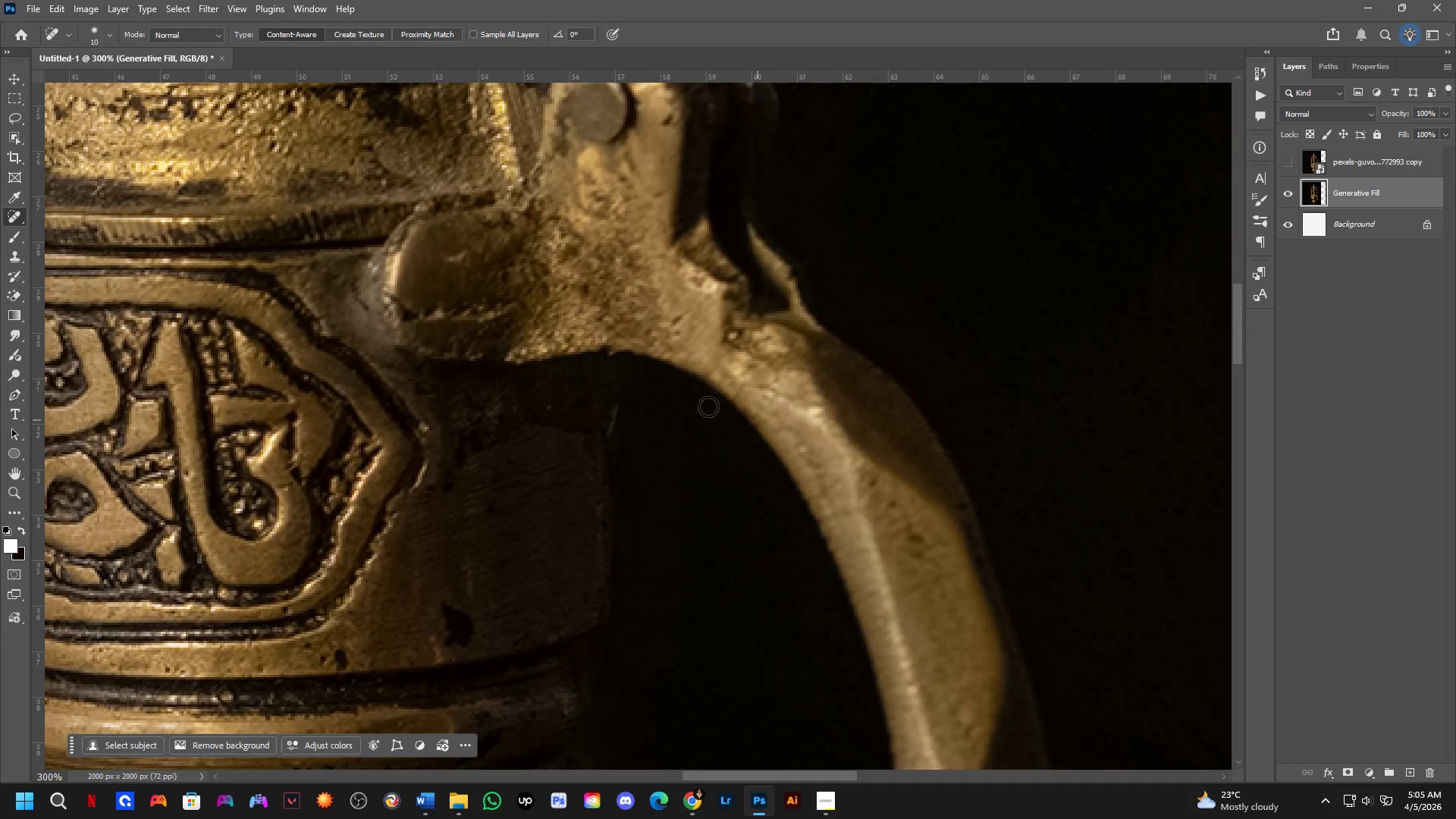 
left_click_drag(start_coordinate=[781, 413], to_coordinate=[782, 436])
 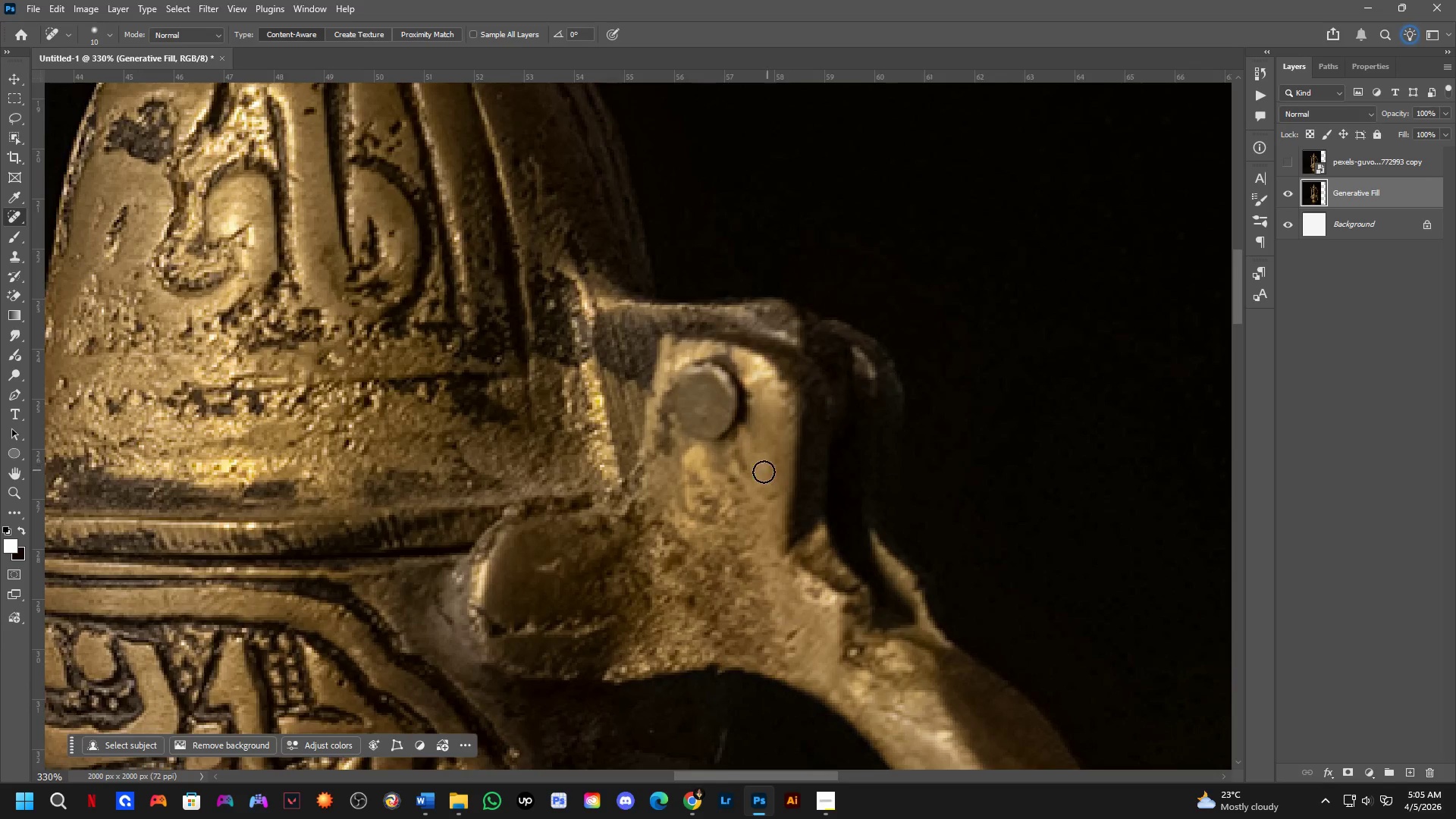 
scroll: coordinate [749, 403], scroll_direction: up, amount: 1.0
 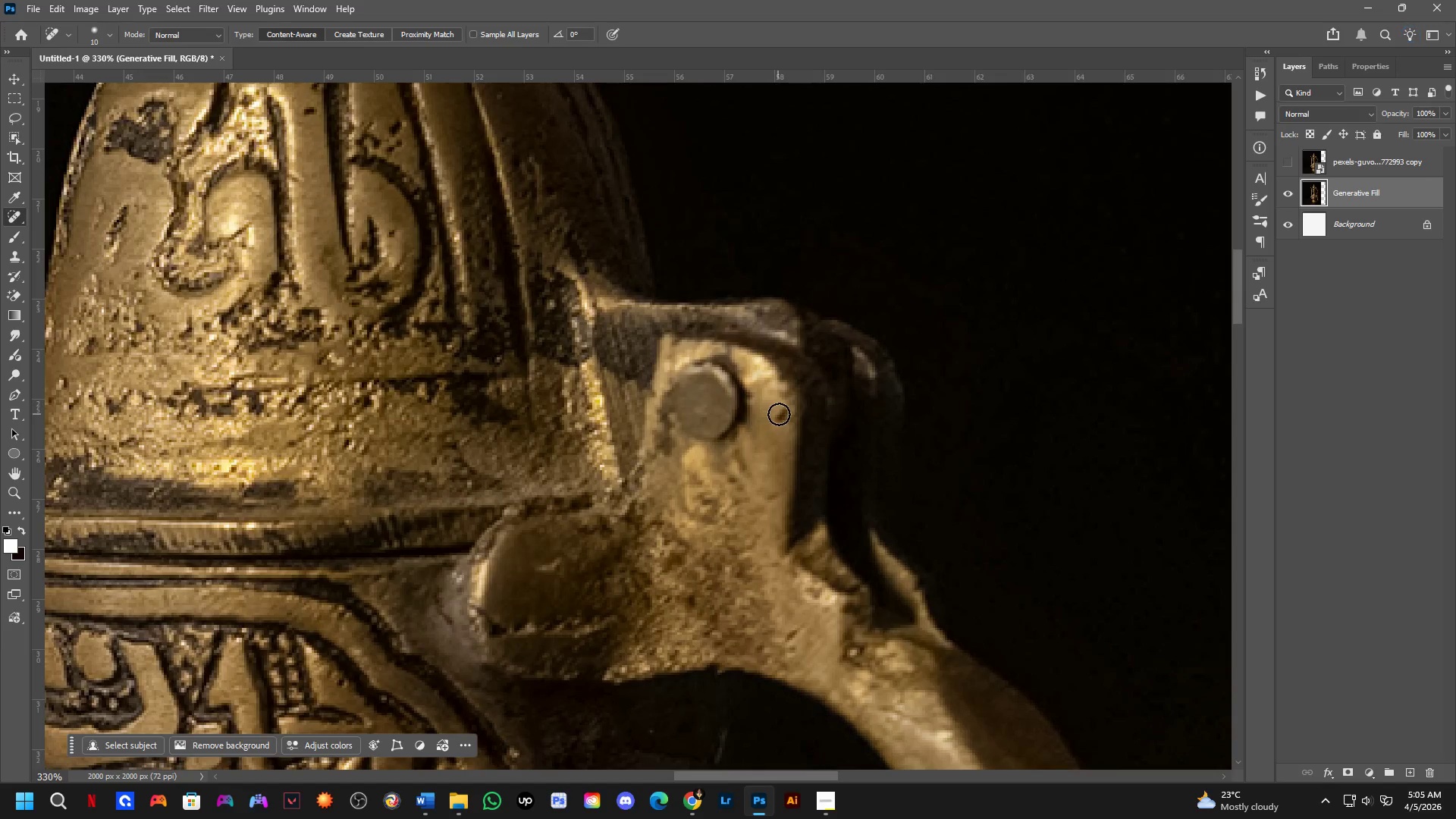 
hold_key(key=Space, duration=0.92)
 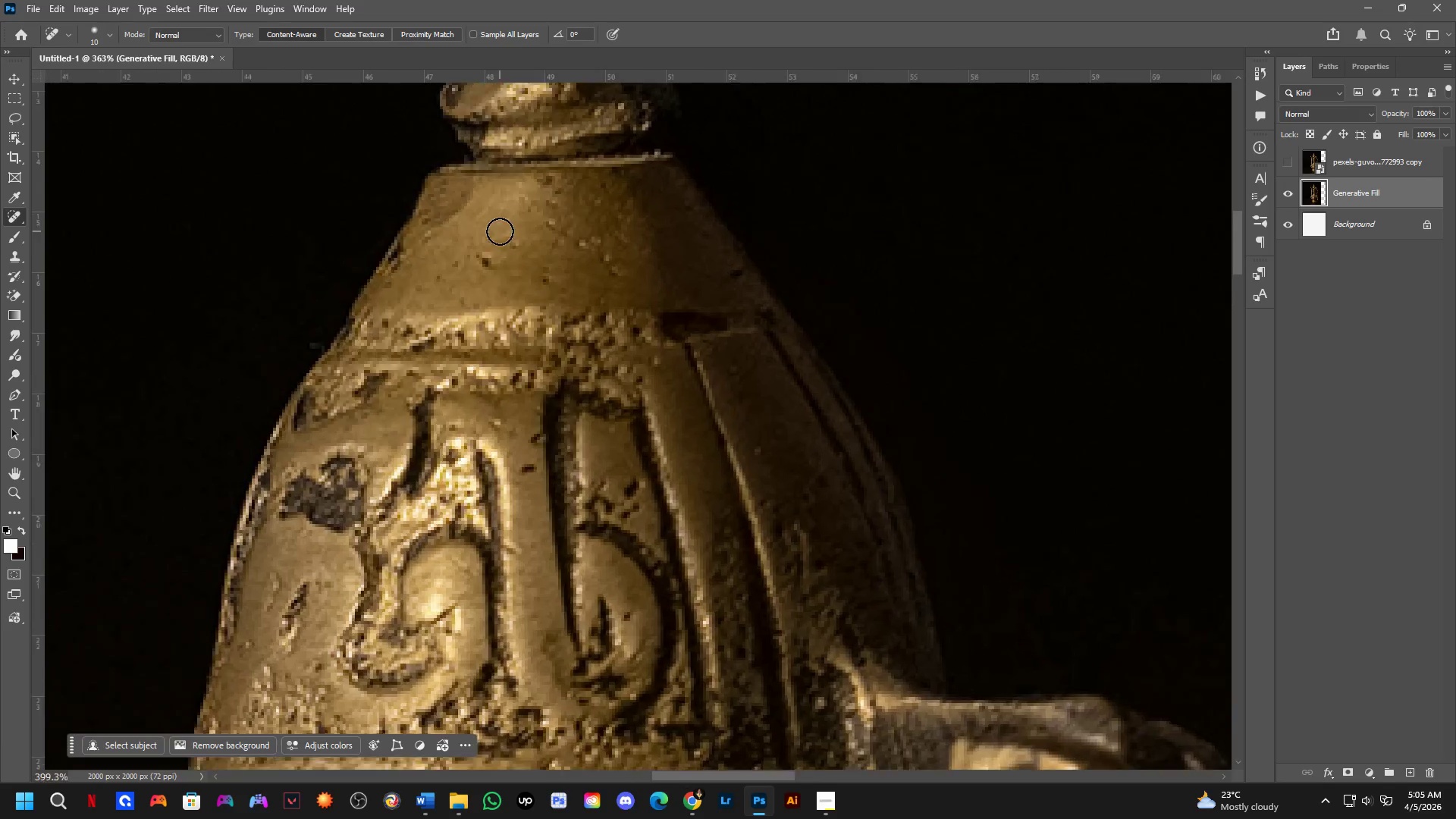 
left_click_drag(start_coordinate=[569, 395], to_coordinate=[723, 612])
 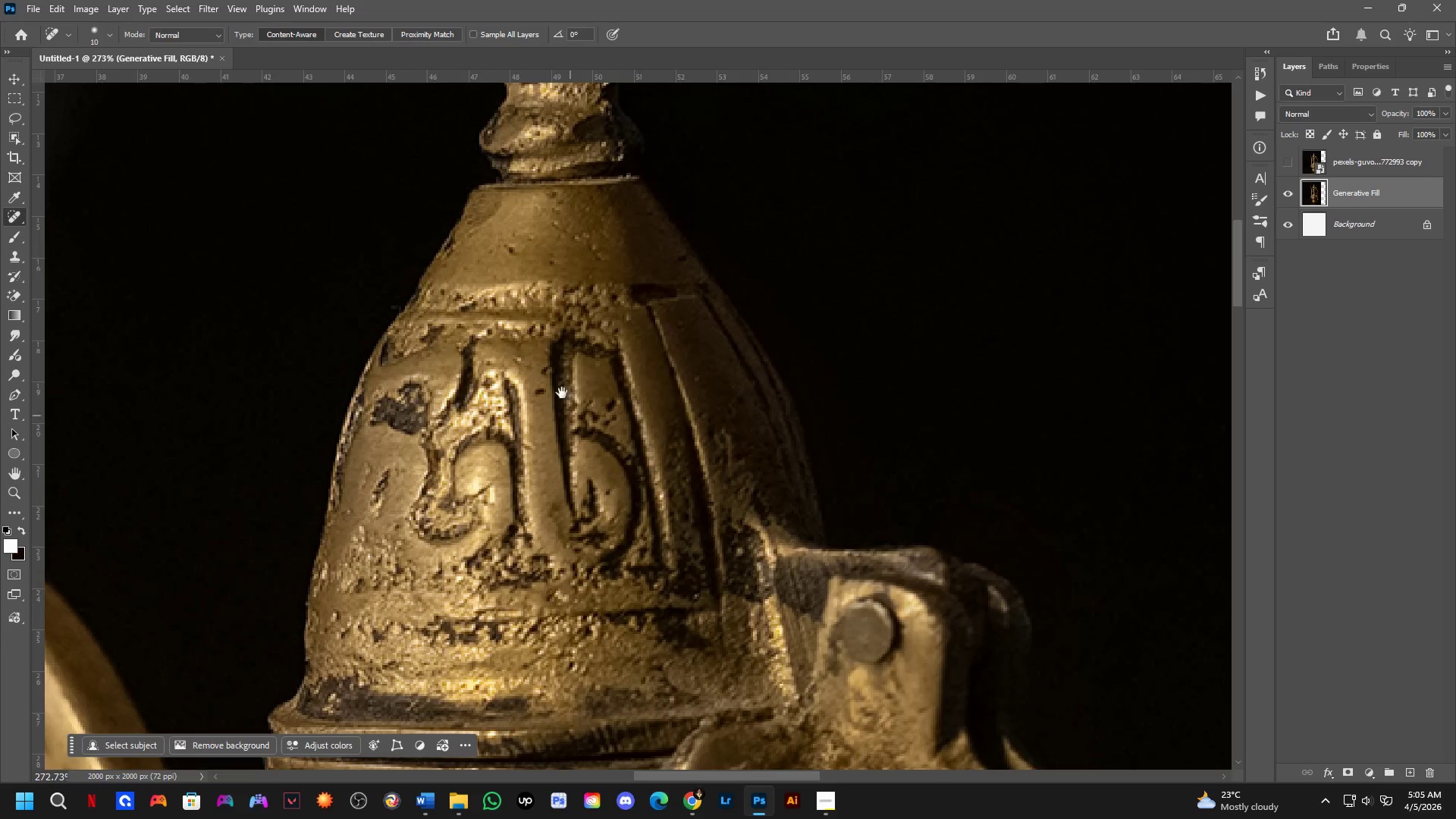 
scroll: coordinate [737, 479], scroll_direction: down, amount: 2.0
 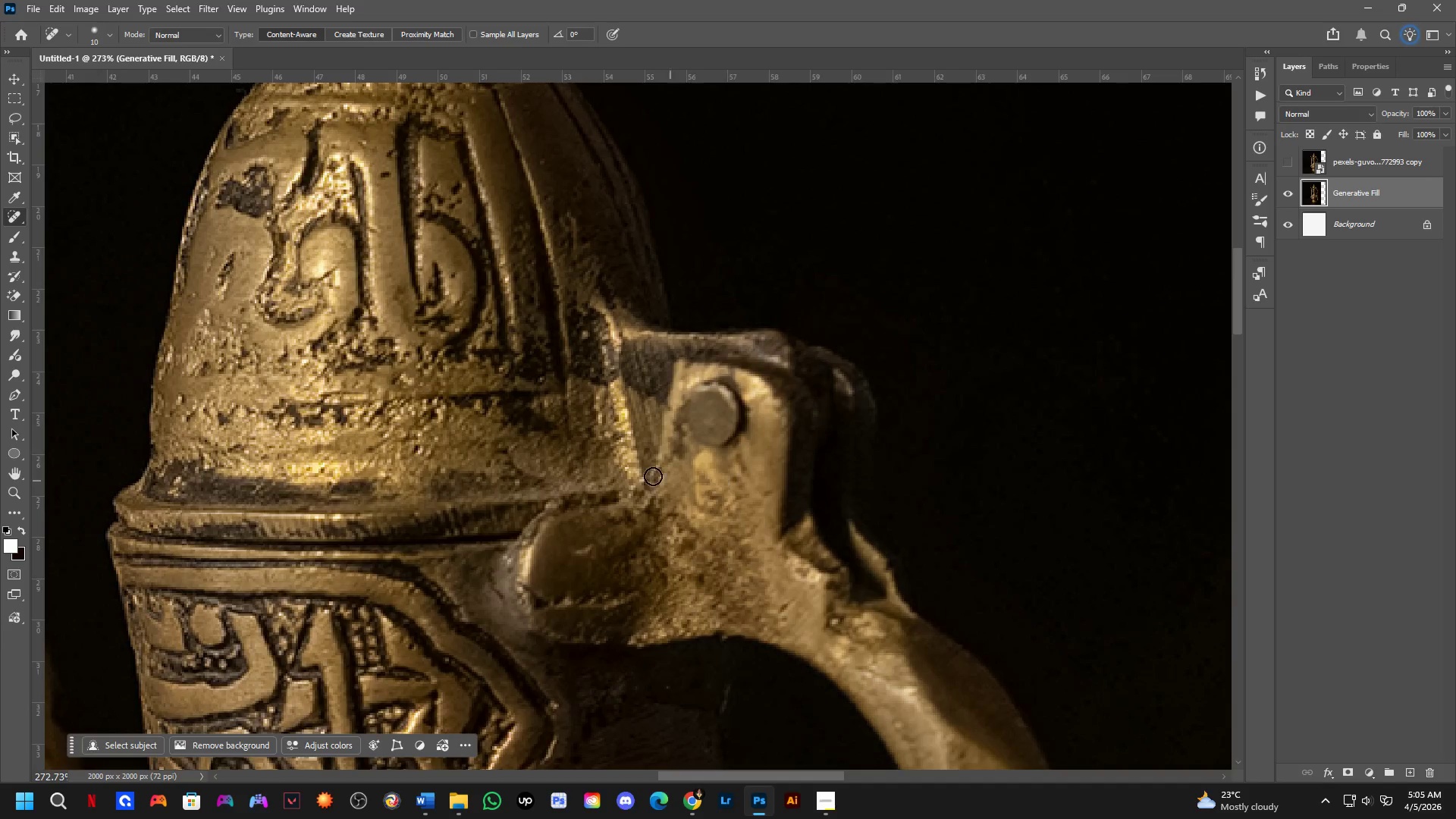 
hold_key(key=Space, duration=1.81)
 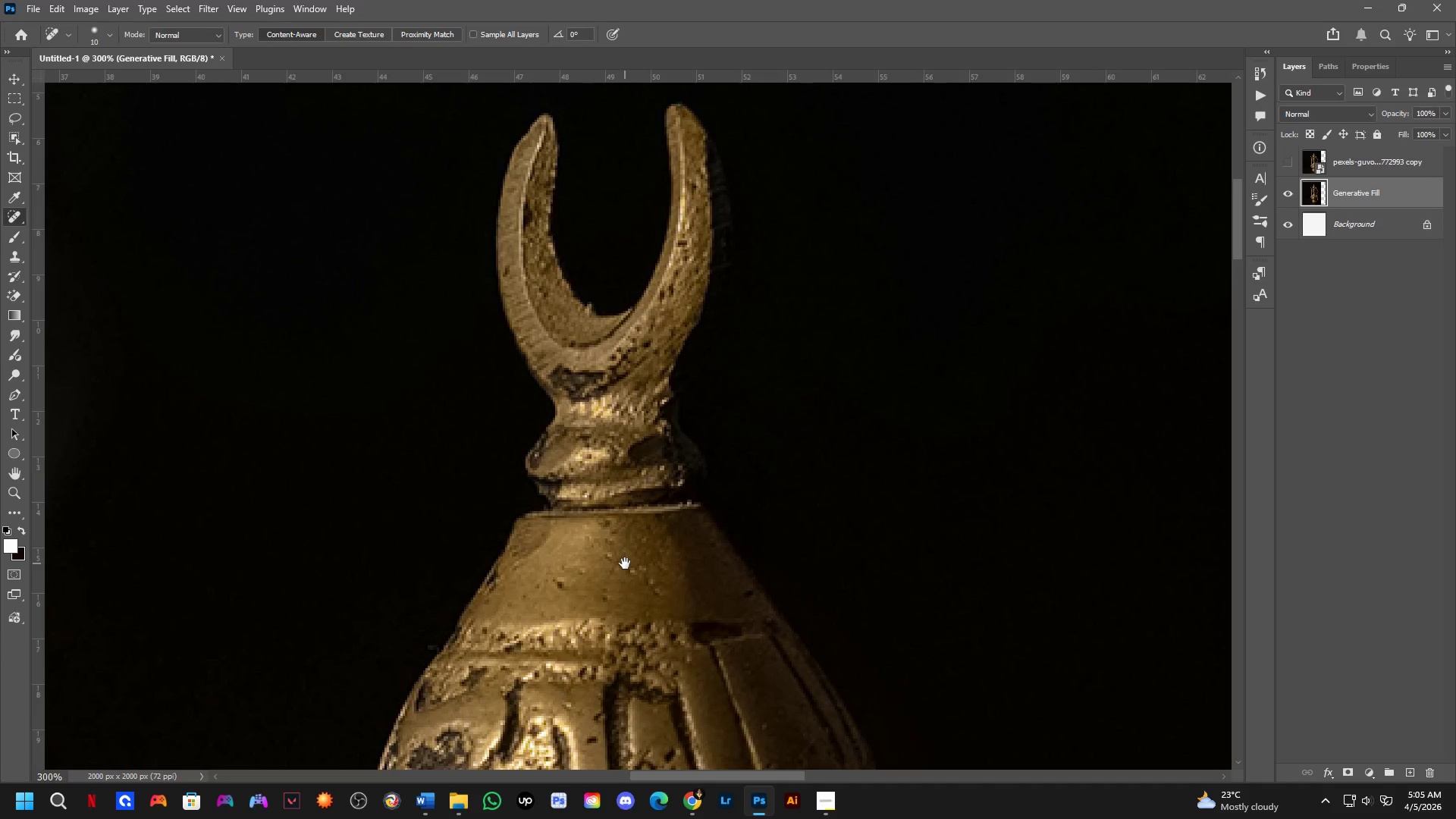 
key(Shift+ShiftLeft)
 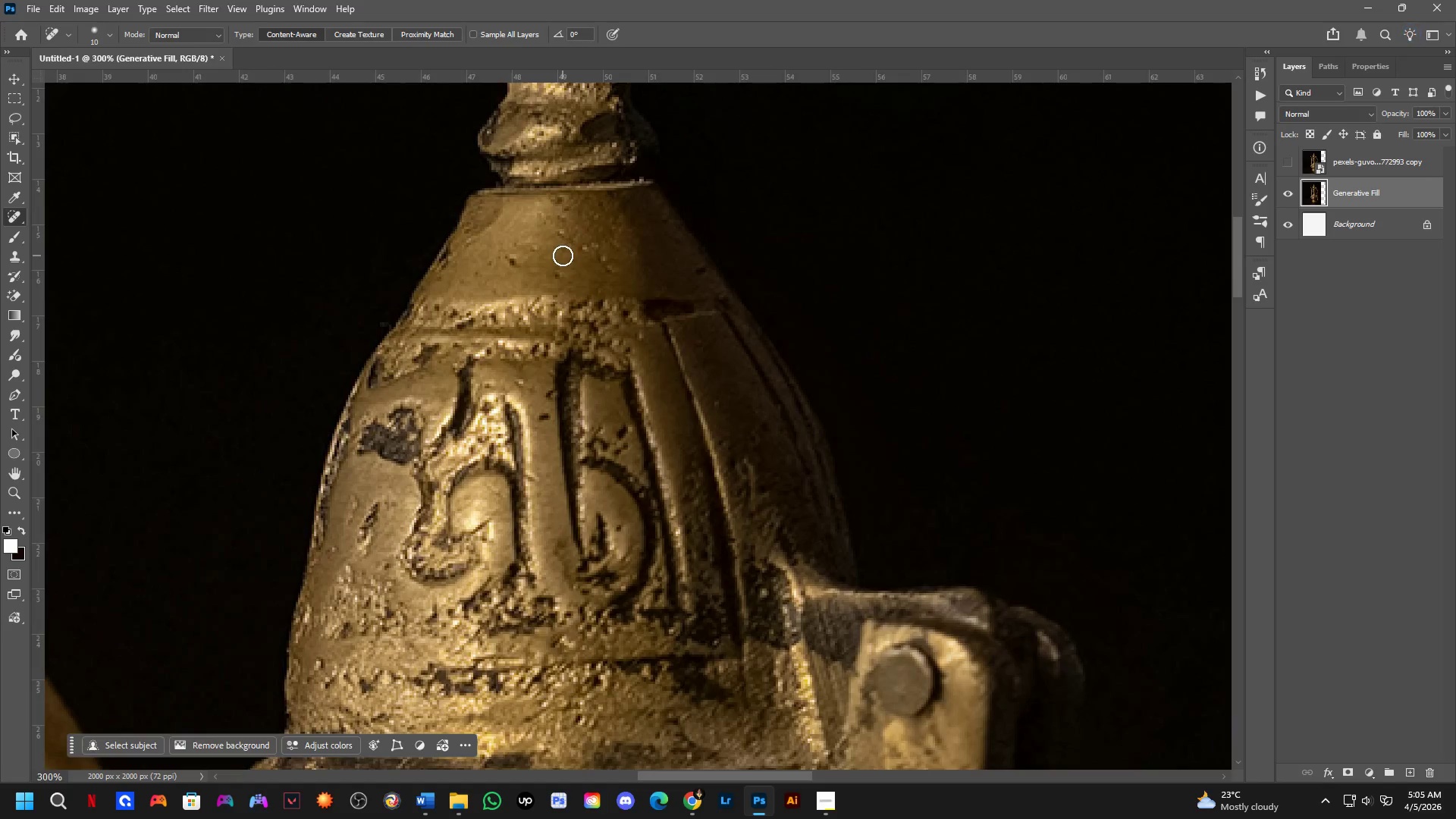 
left_click_drag(start_coordinate=[577, 240], to_coordinate=[780, 54])
 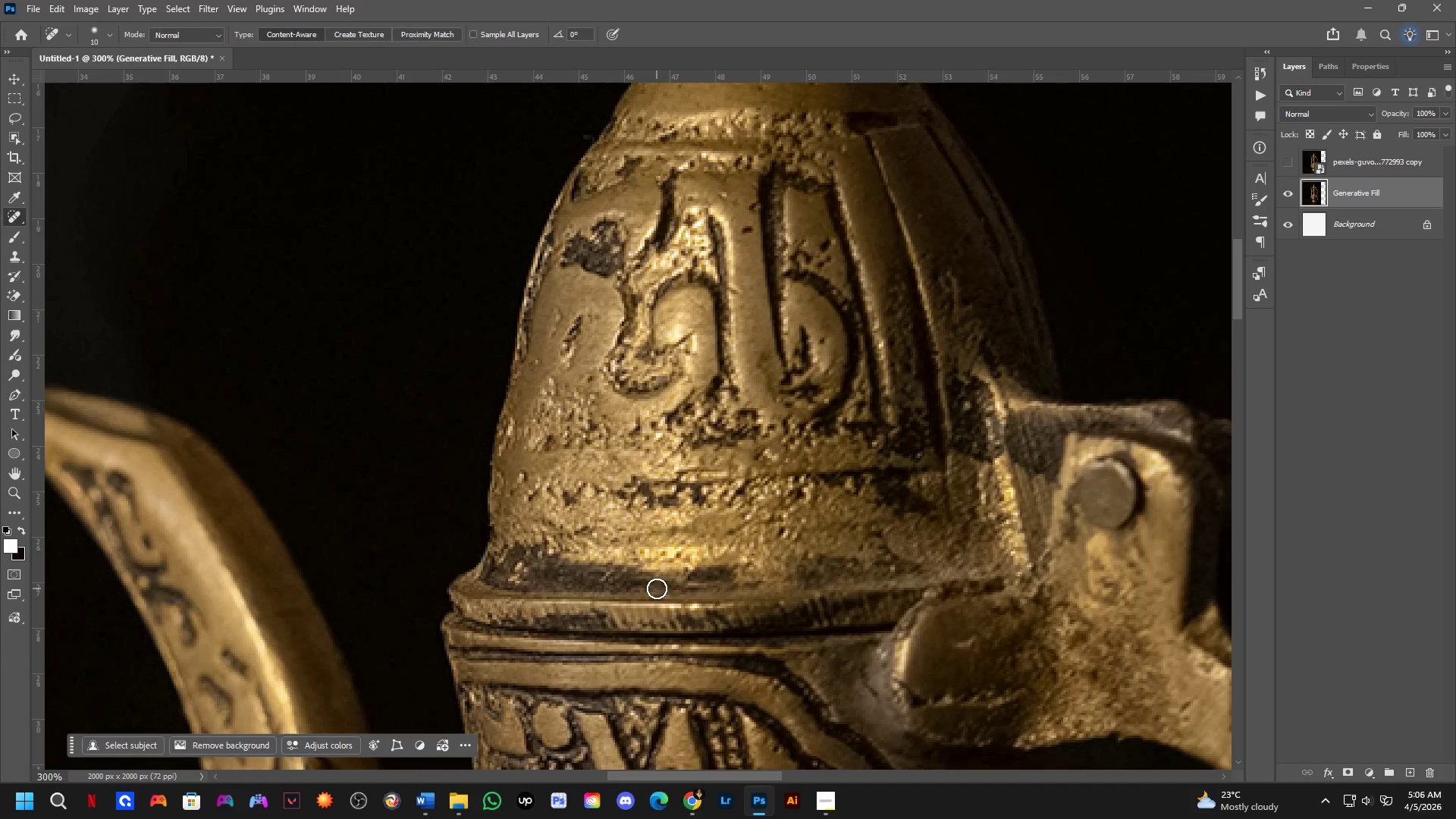 
scroll: coordinate [562, 254], scroll_direction: up, amount: 3.0
 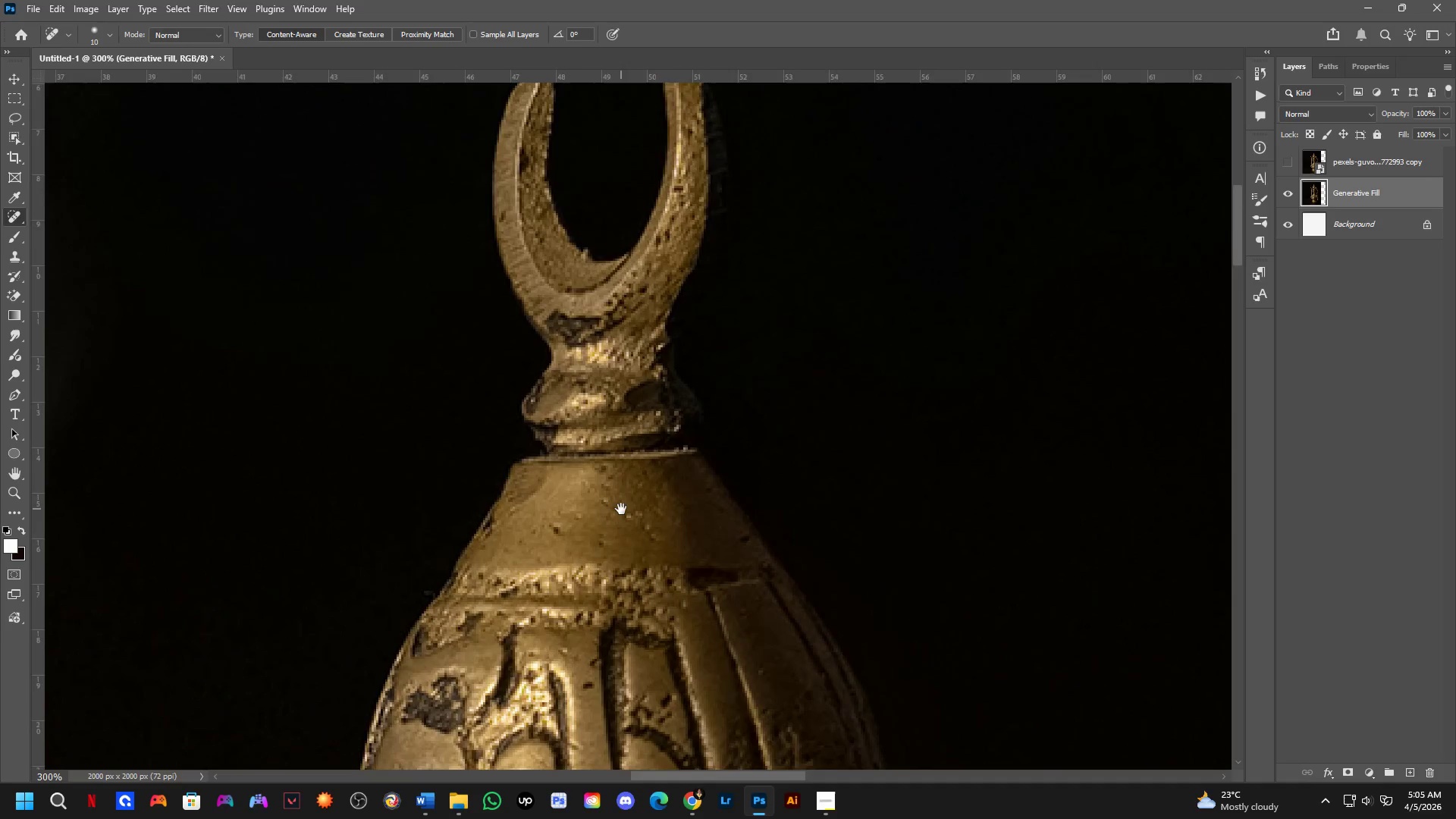 
hold_key(key=Space, duration=0.61)
 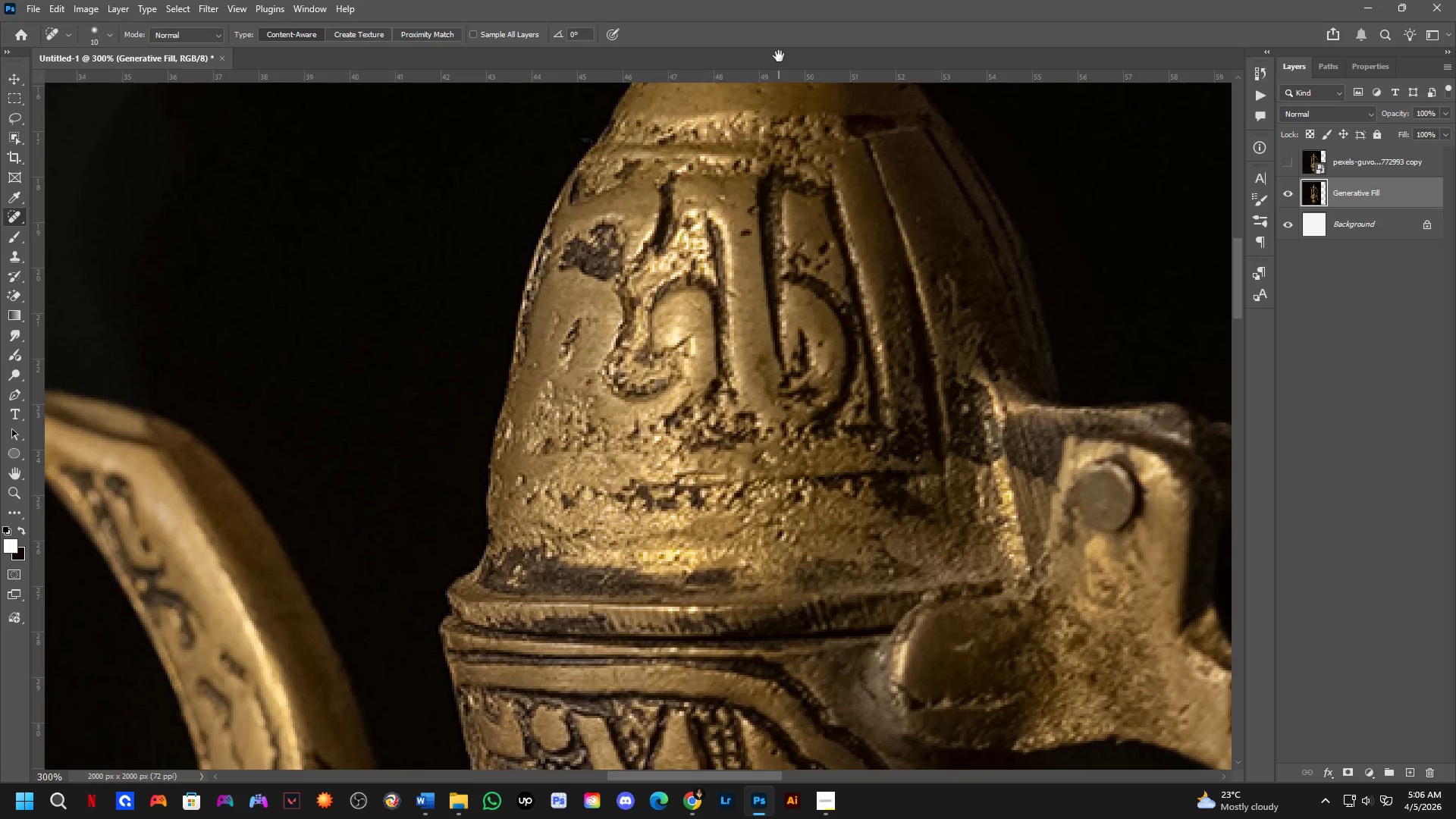 
scroll: coordinate [663, 486], scroll_direction: down, amount: 3.0
 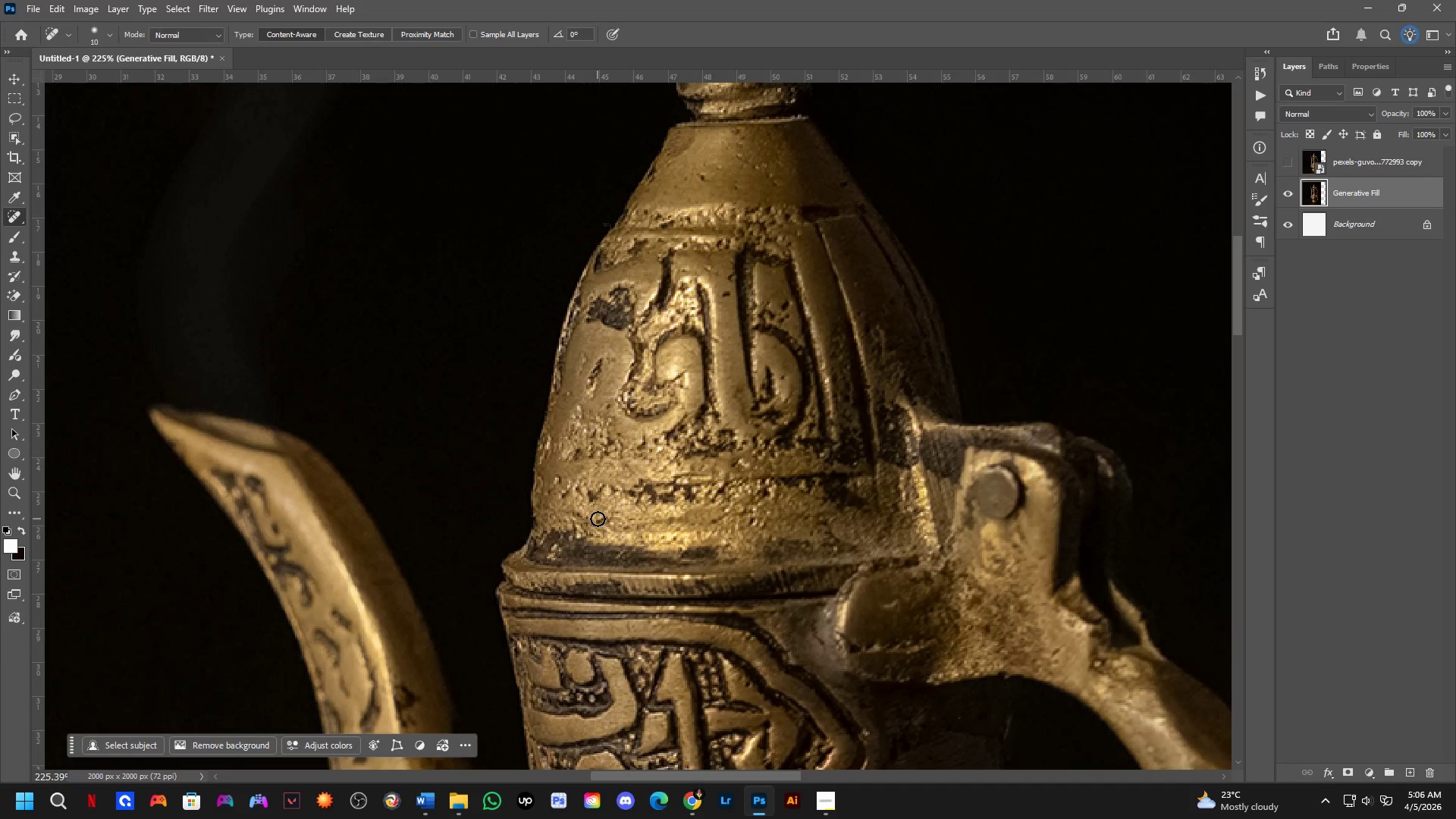 
wait(7.24)
 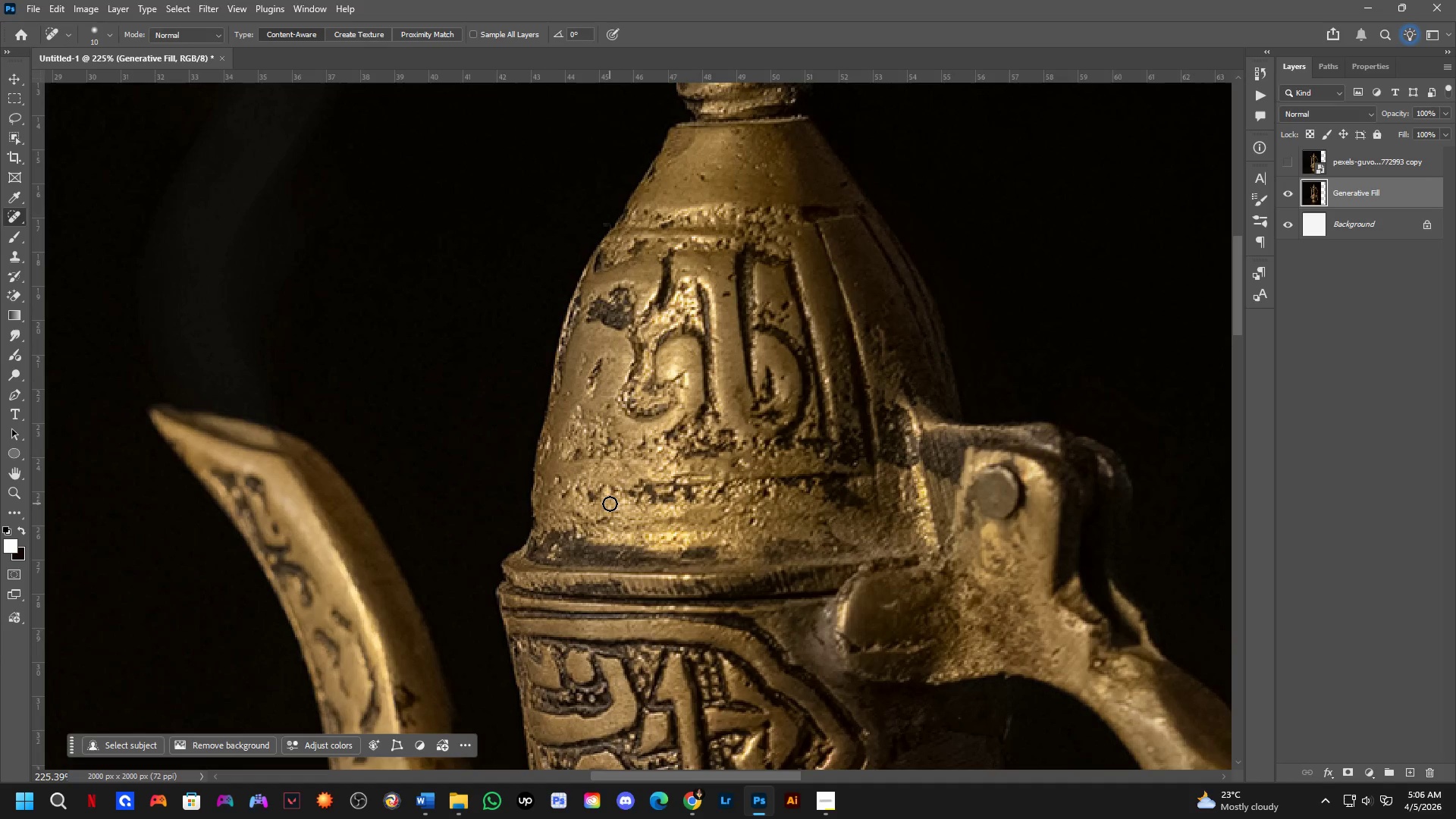 
key(Shift+ShiftLeft)
 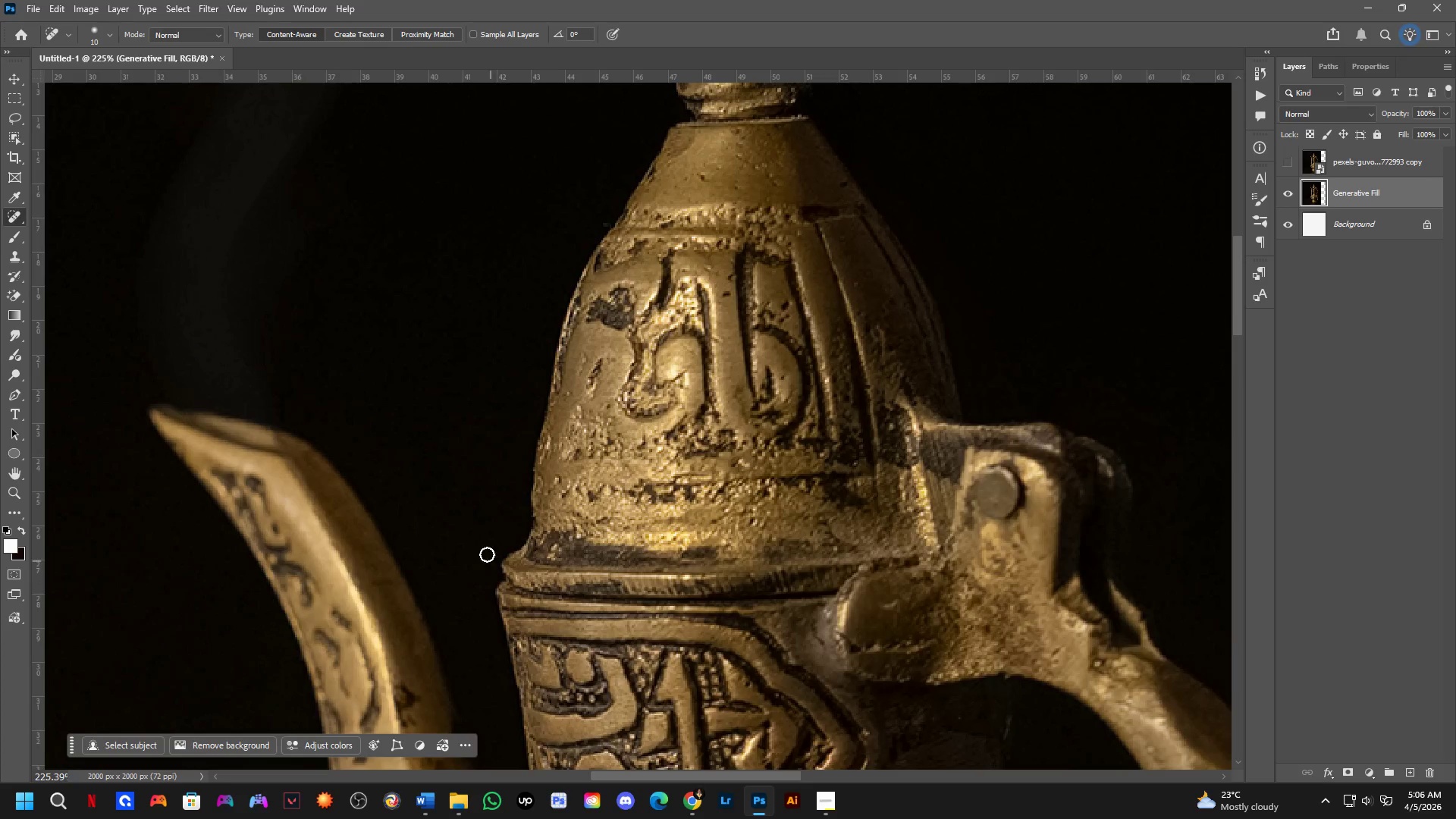 
scroll: coordinate [485, 550], scroll_direction: up, amount: 1.0
 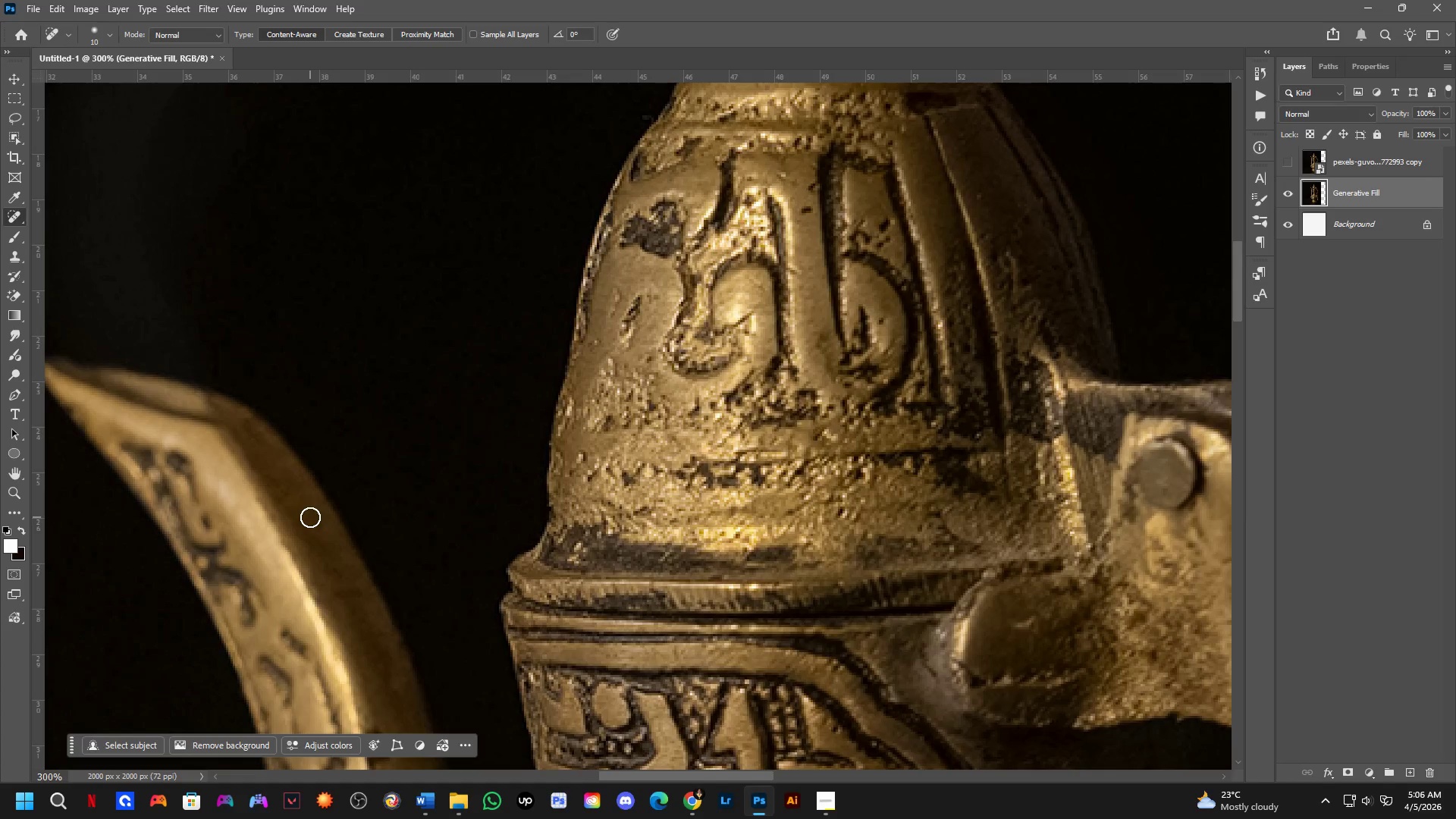 
hold_key(key=Space, duration=0.62)
 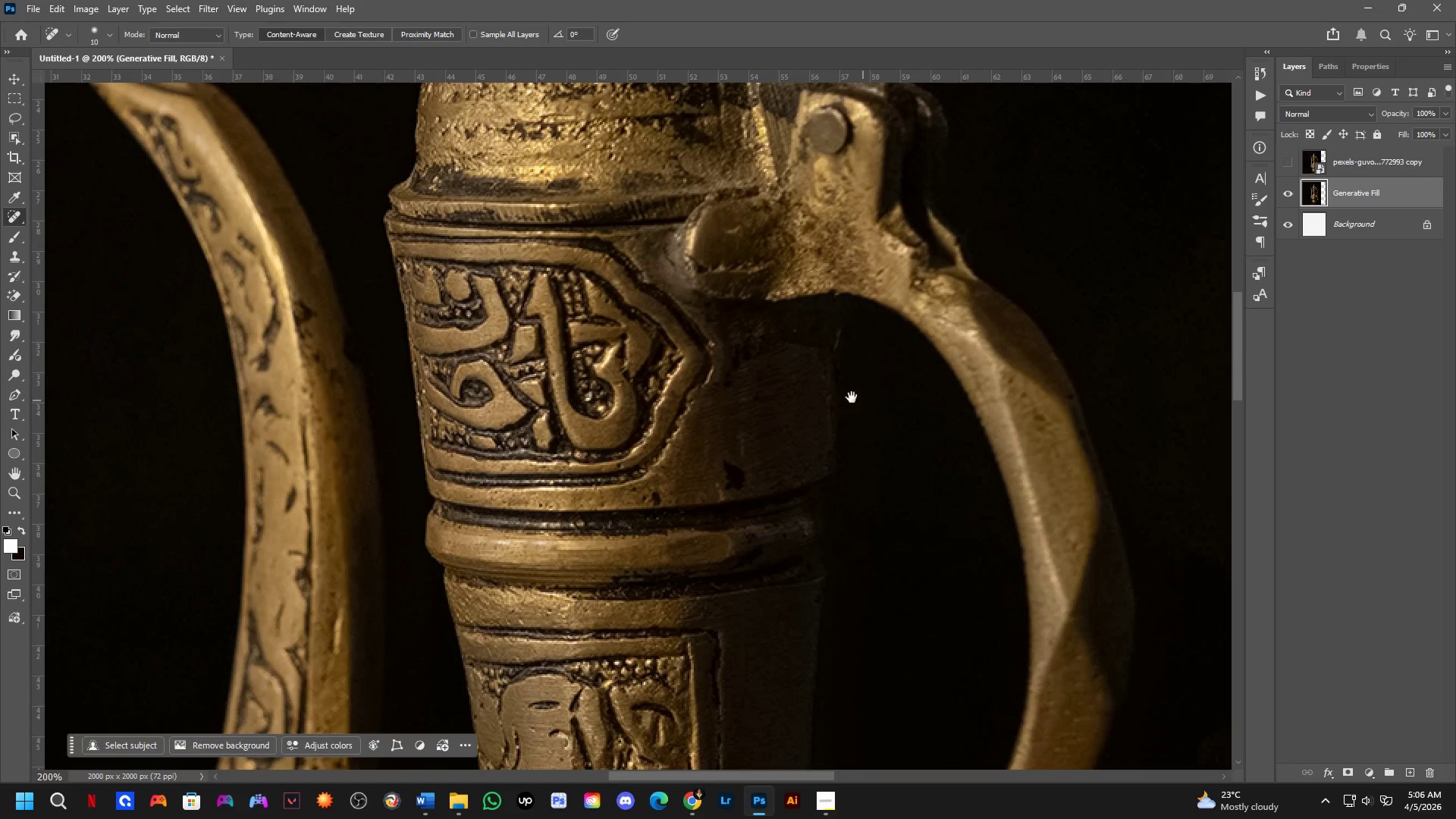 
left_click_drag(start_coordinate=[709, 566], to_coordinate=[487, 197])
 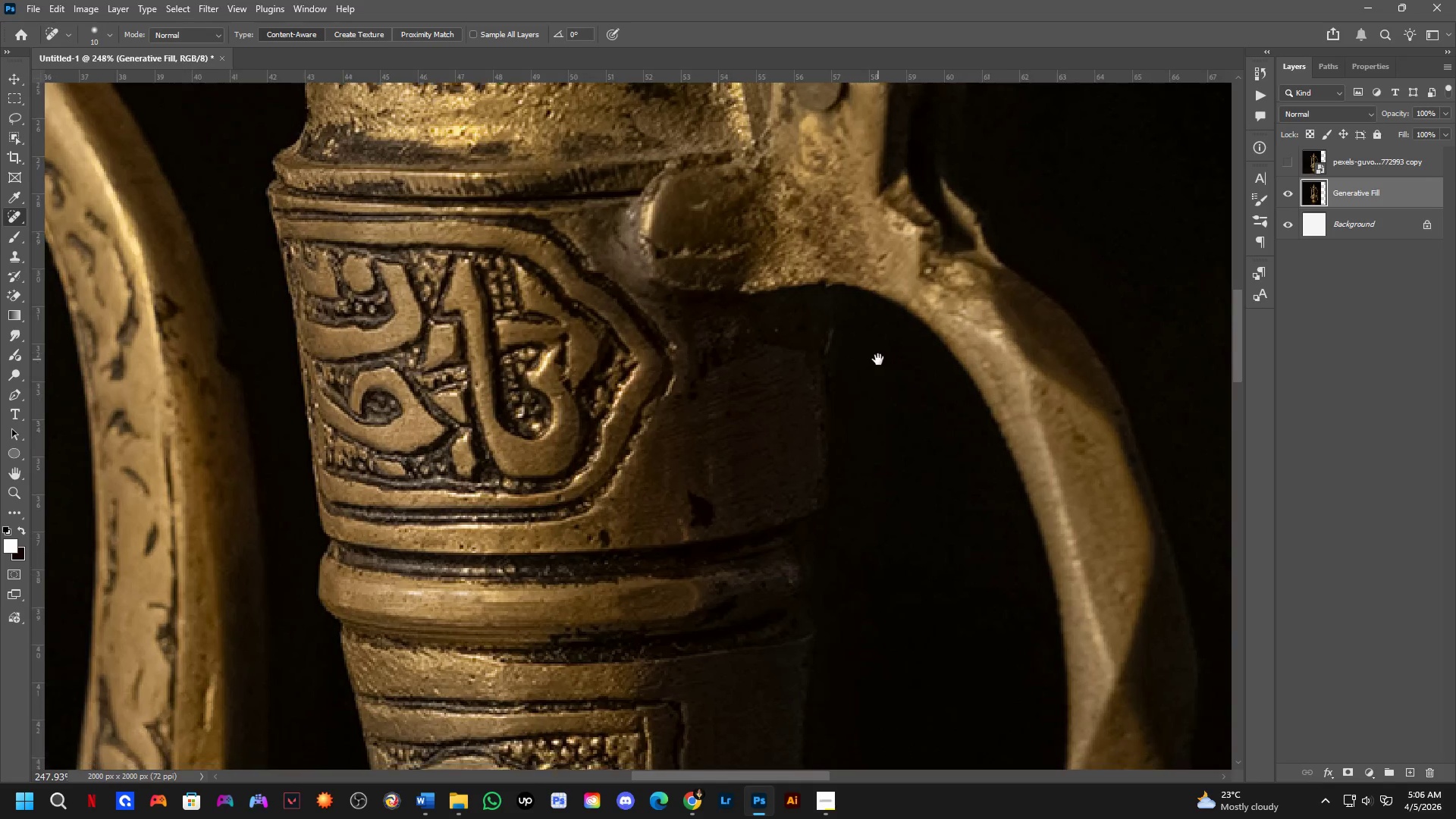 
scroll: coordinate [482, 475], scroll_direction: down, amount: 2.0
 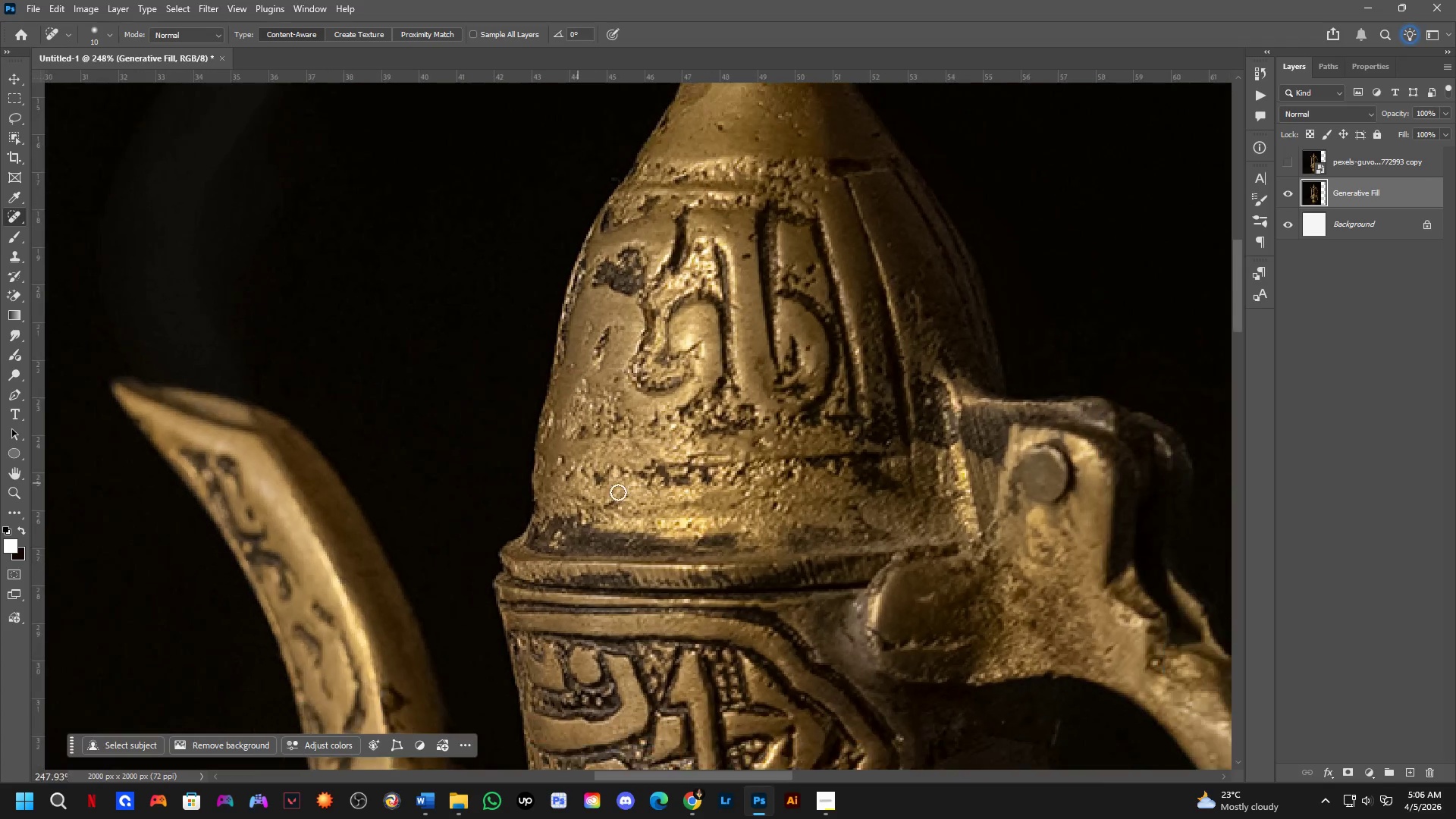 
key(Shift+ShiftLeft)
 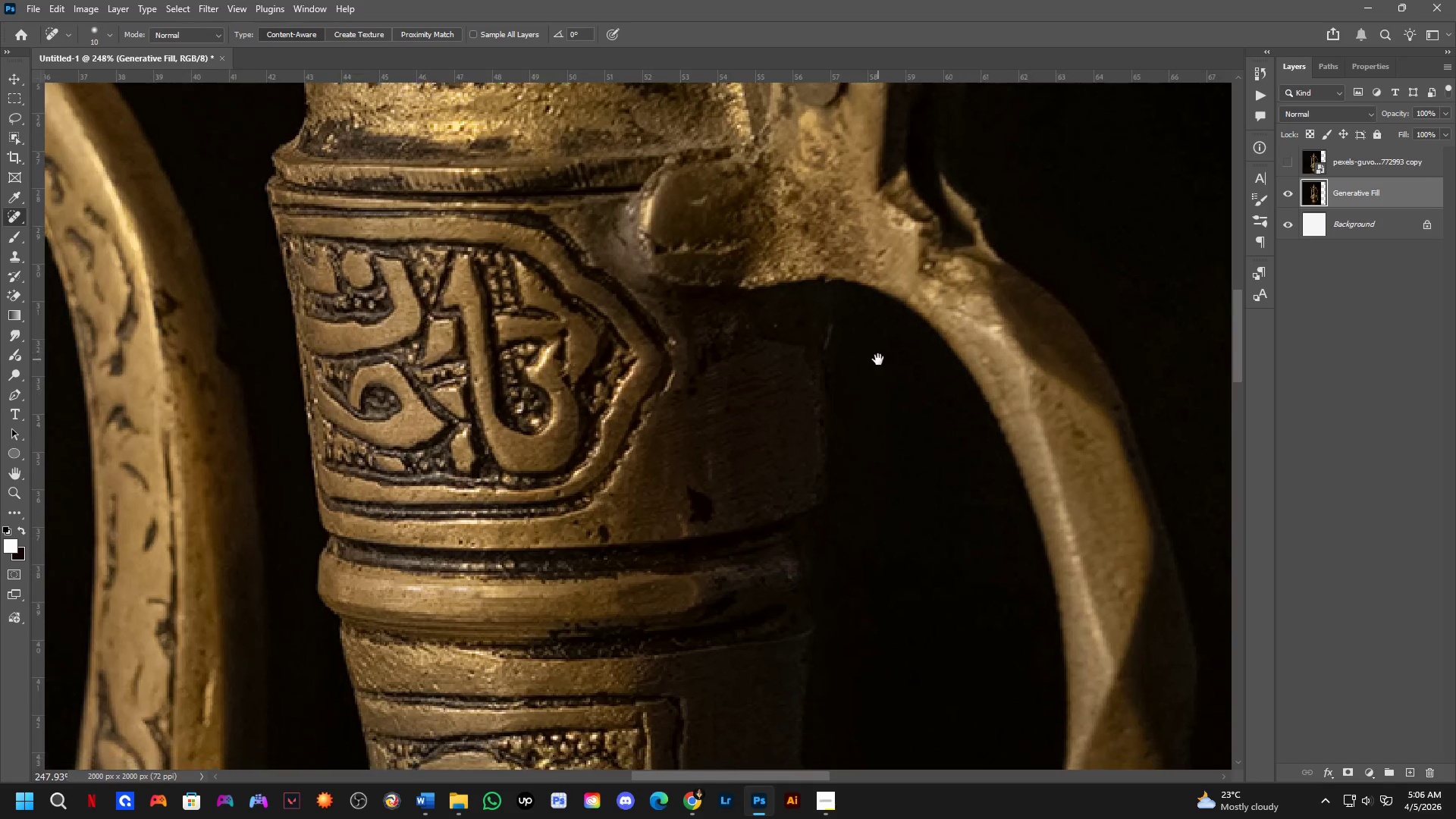 
hold_key(key=Space, duration=1.5)
 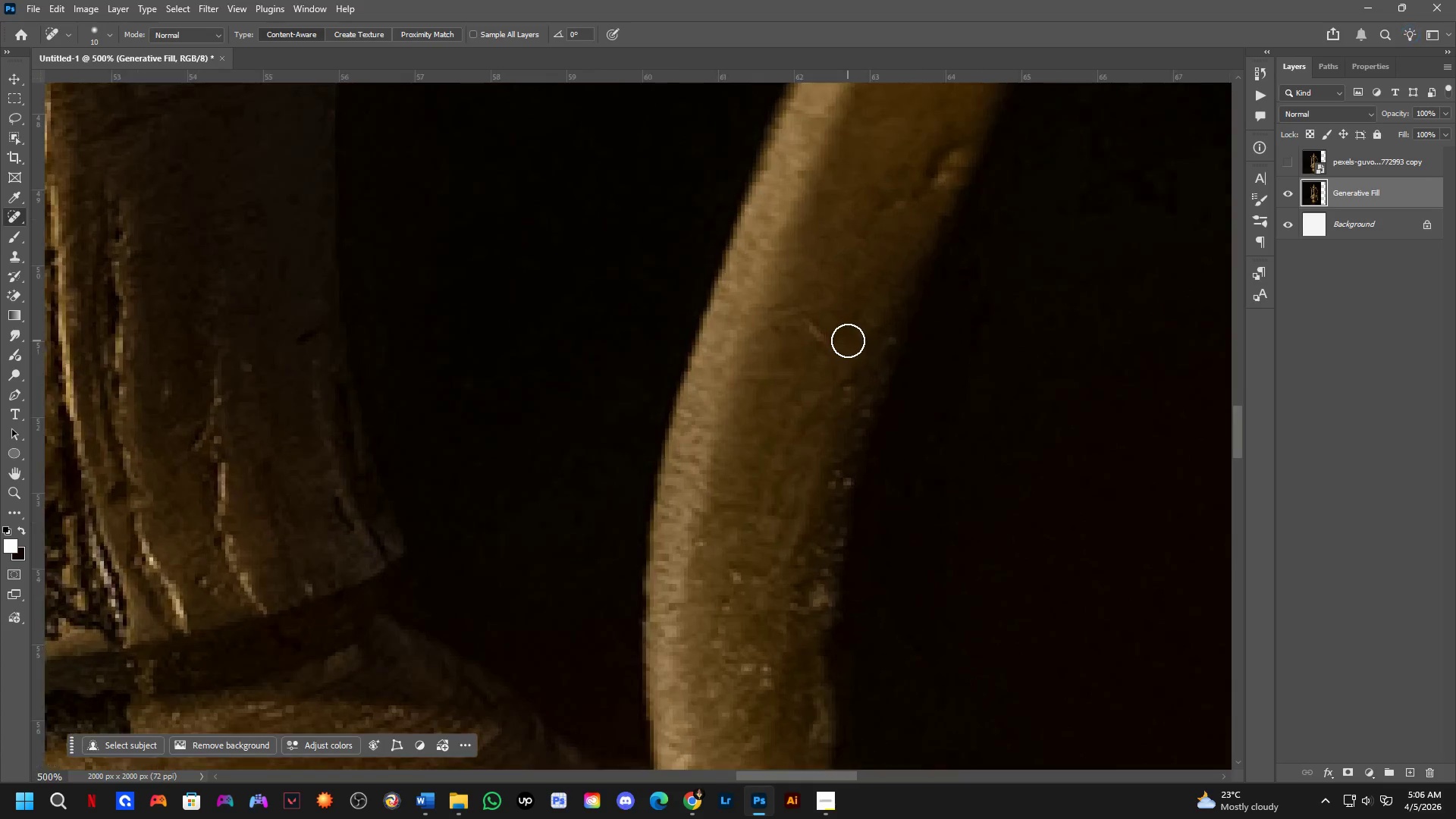 
left_click_drag(start_coordinate=[803, 386], to_coordinate=[717, 288])
 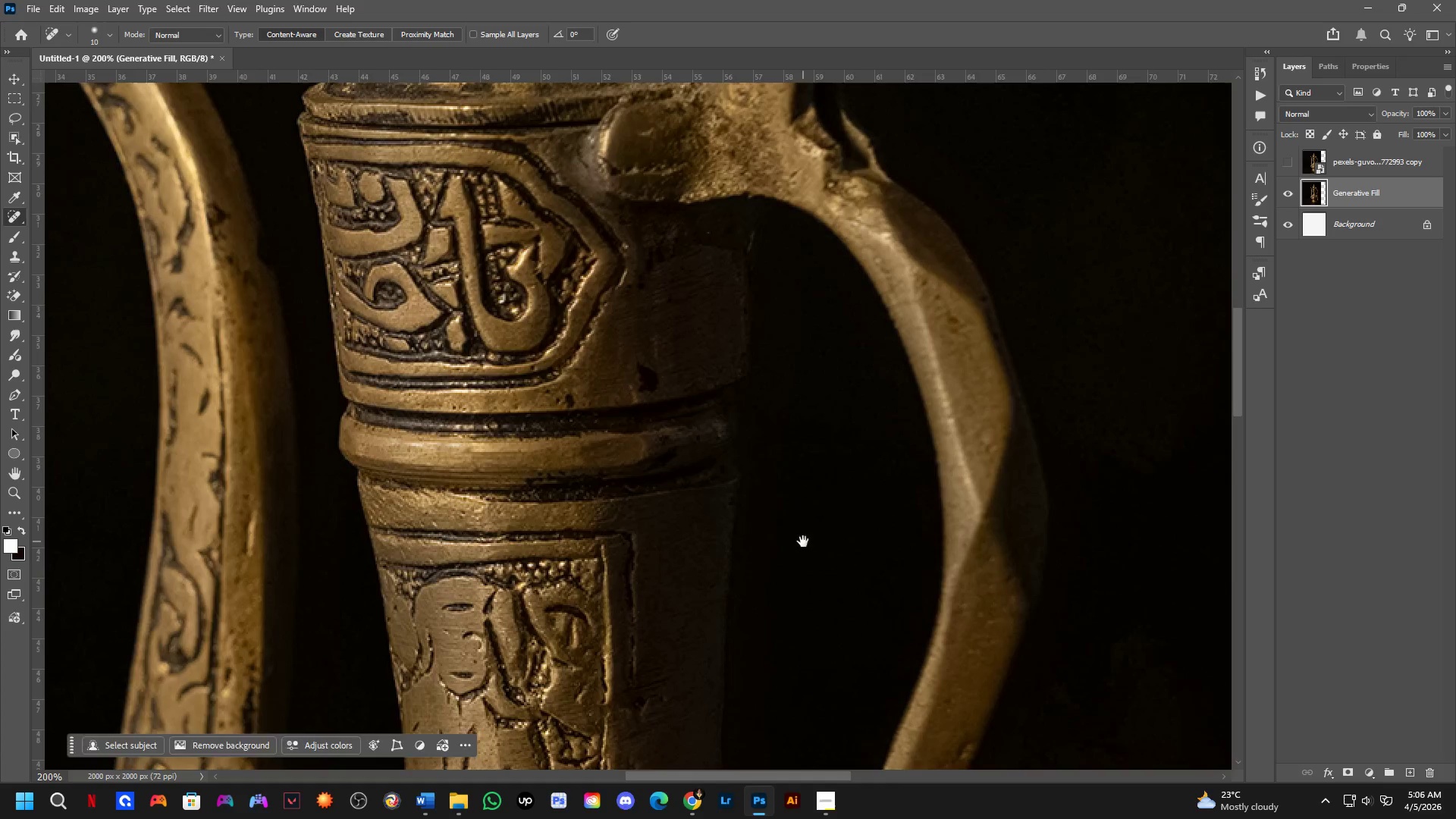 
scroll: coordinate [878, 359], scroll_direction: down, amount: 1.0
 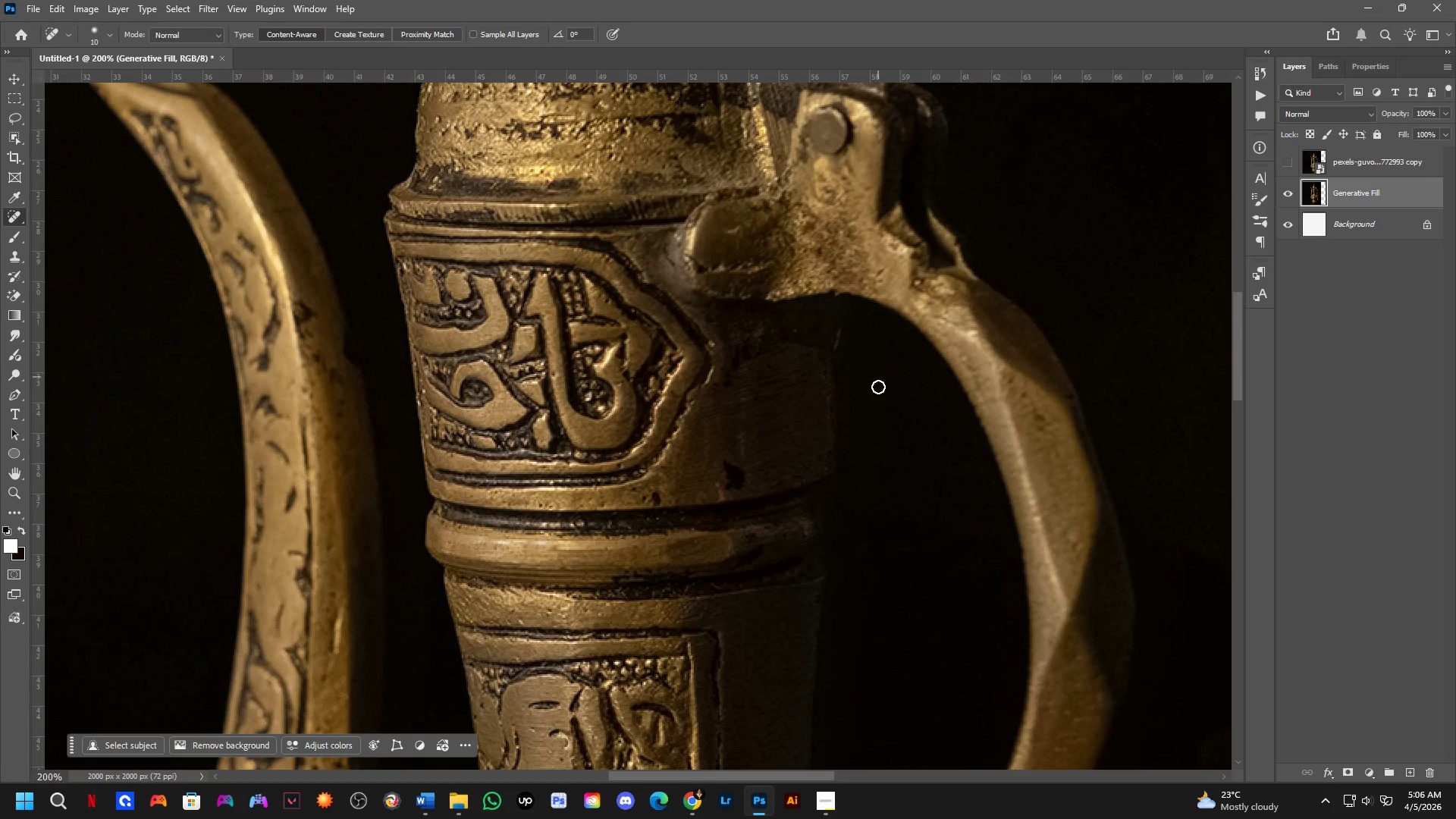 
left_click_drag(start_coordinate=[794, 513], to_coordinate=[756, 247])
 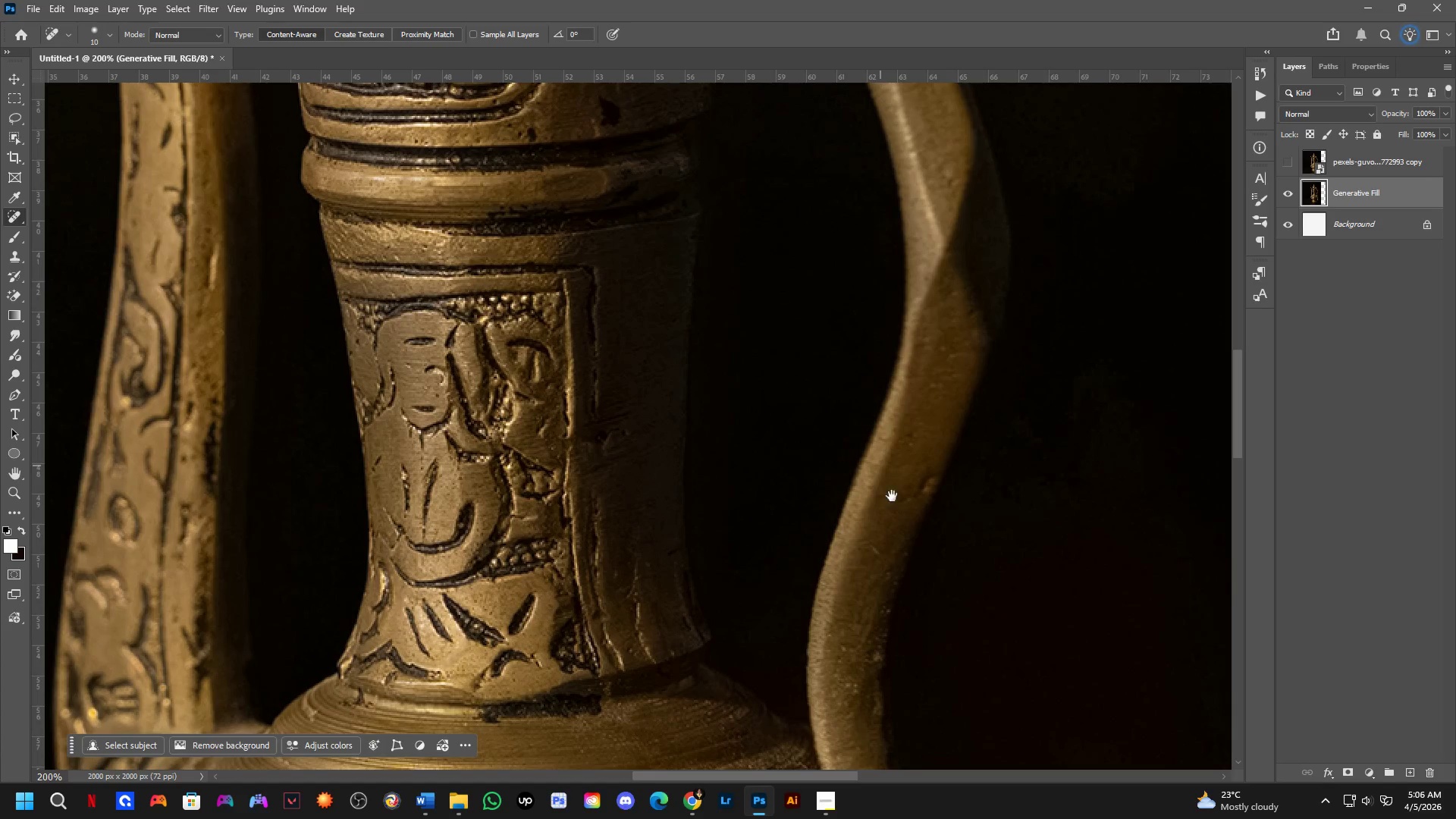 
left_click_drag(start_coordinate=[901, 545], to_coordinate=[863, 336])
 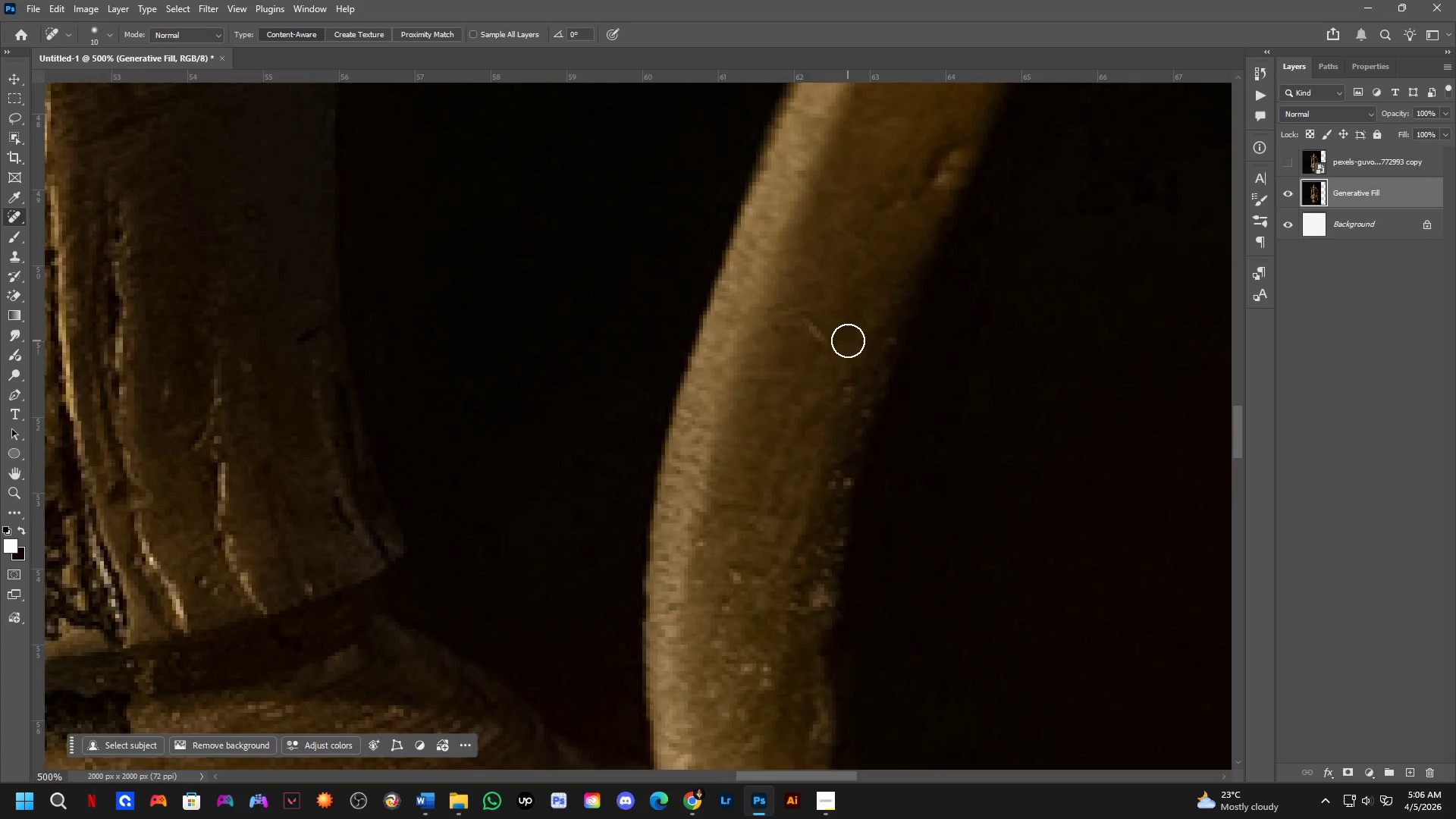 
key(Space)
 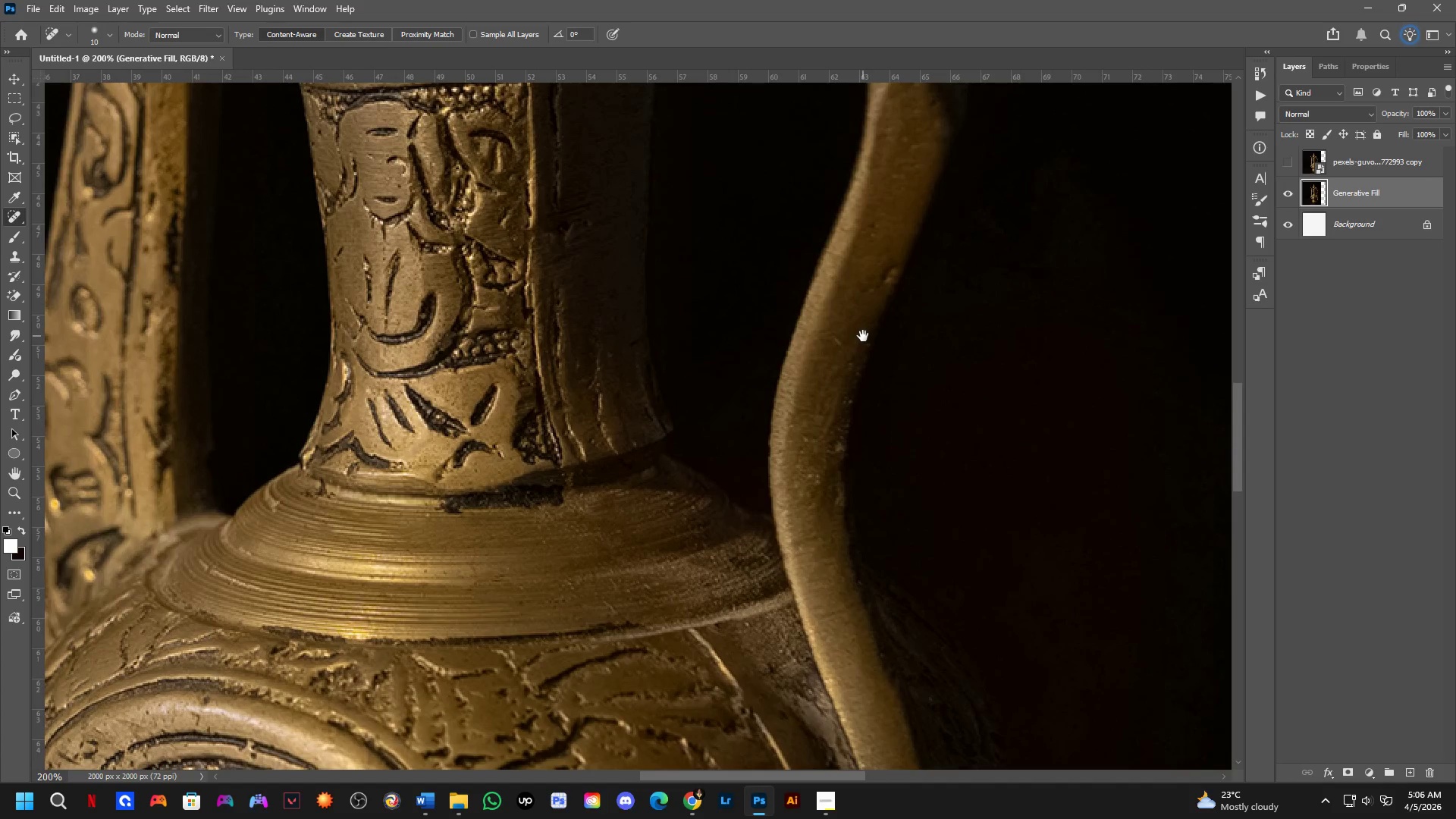 
key(Space)
 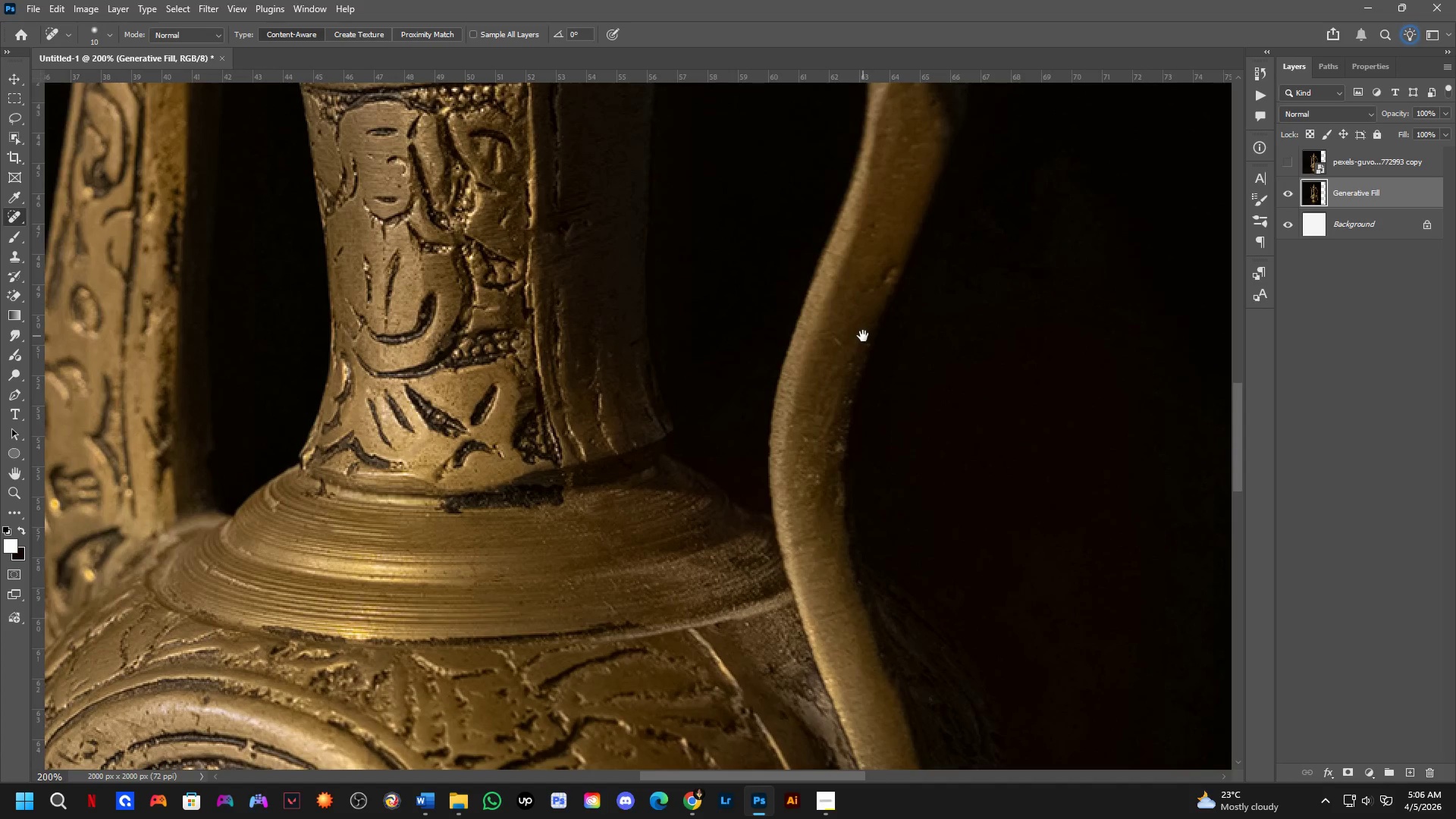 
key(Space)
 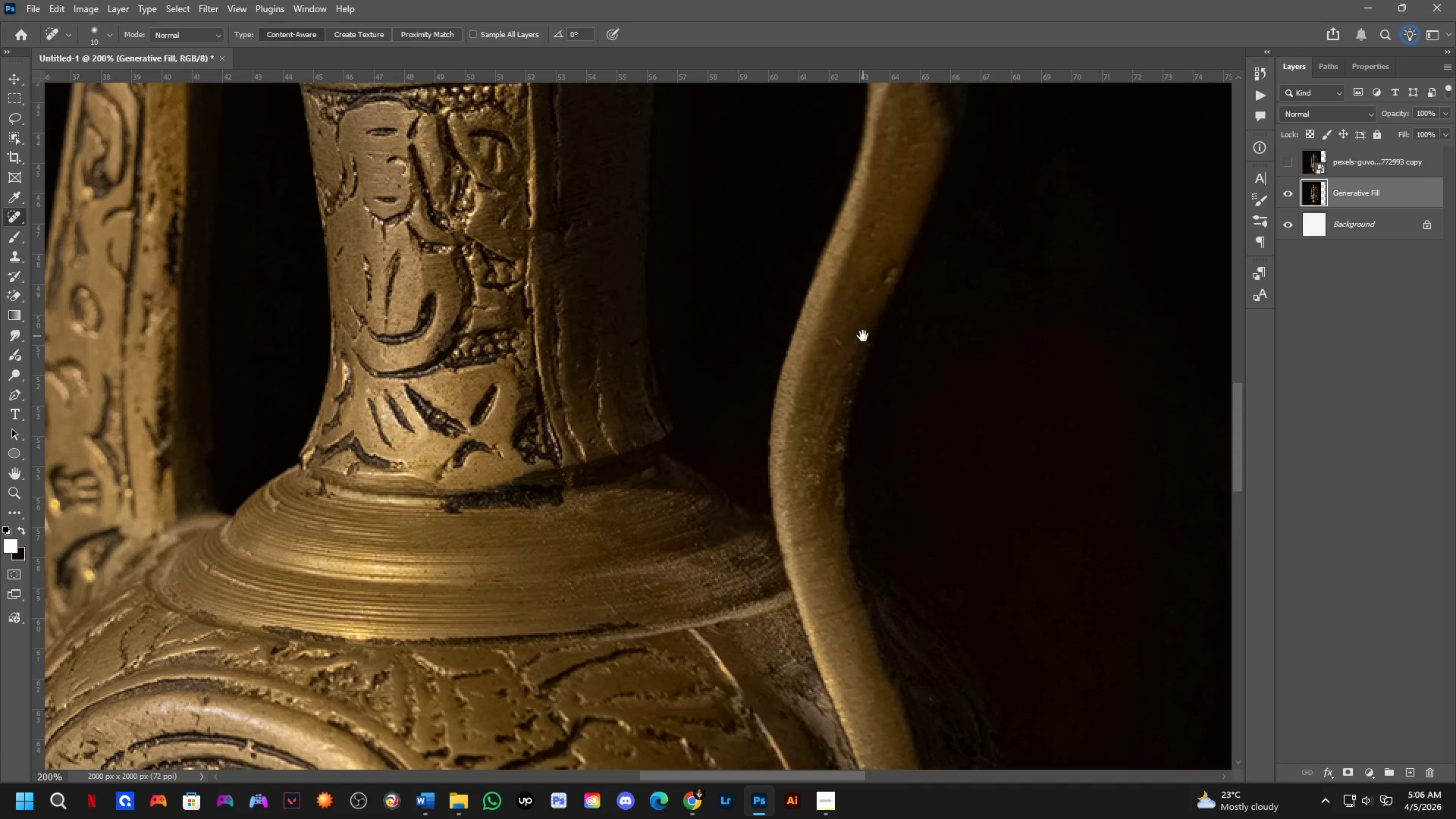 
key(Space)
 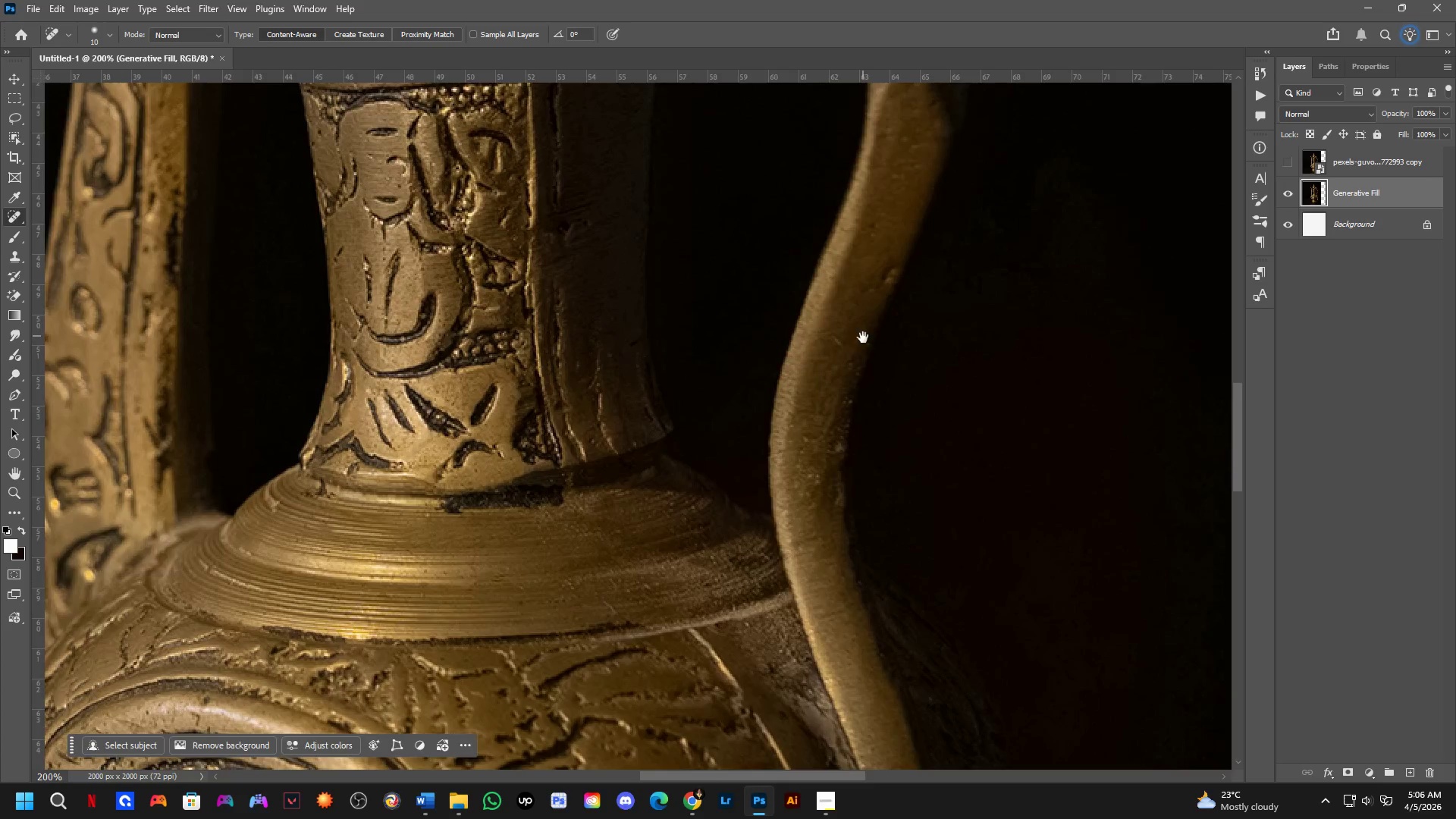 
key(Space)
 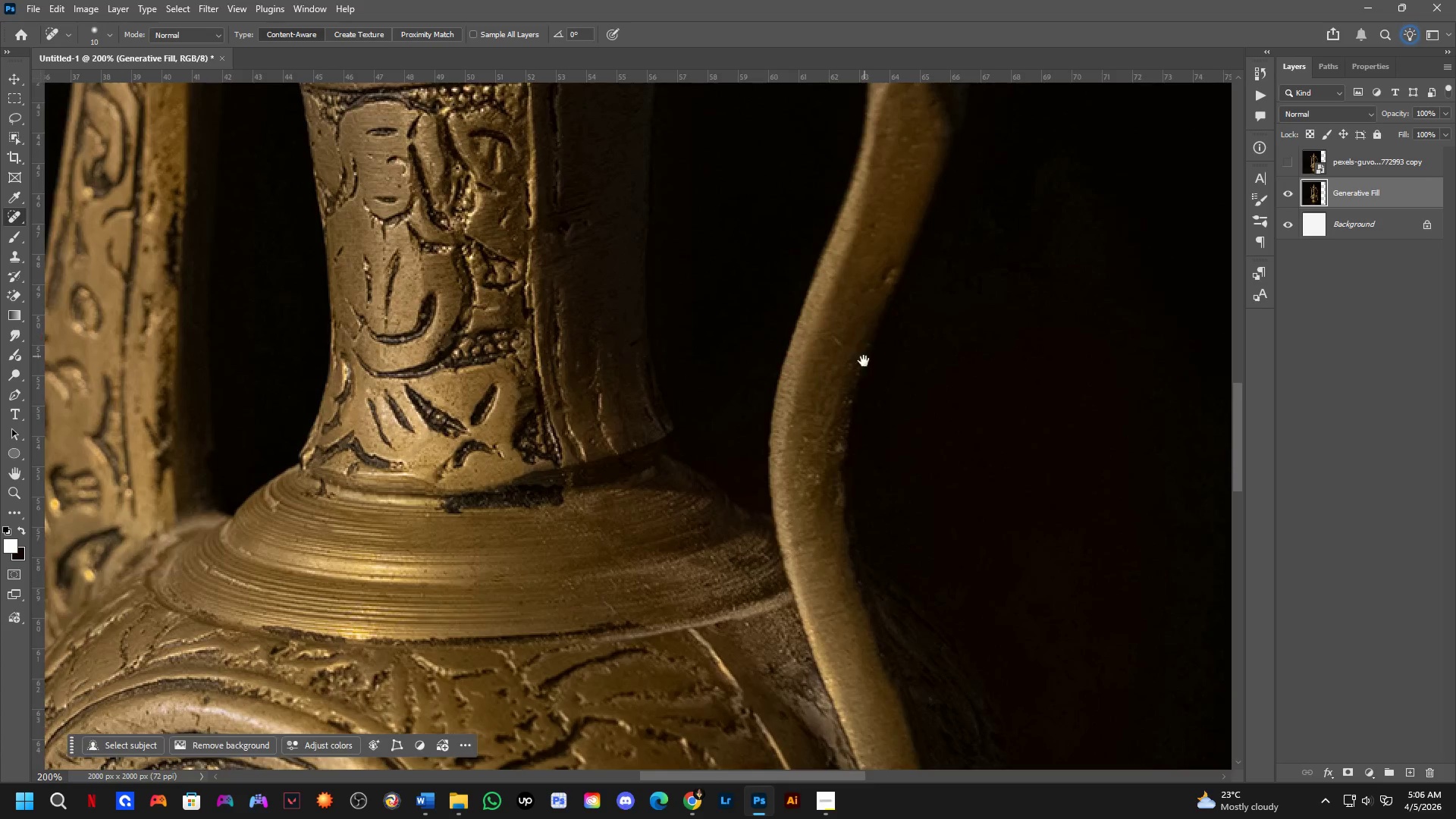 
key(Space)
 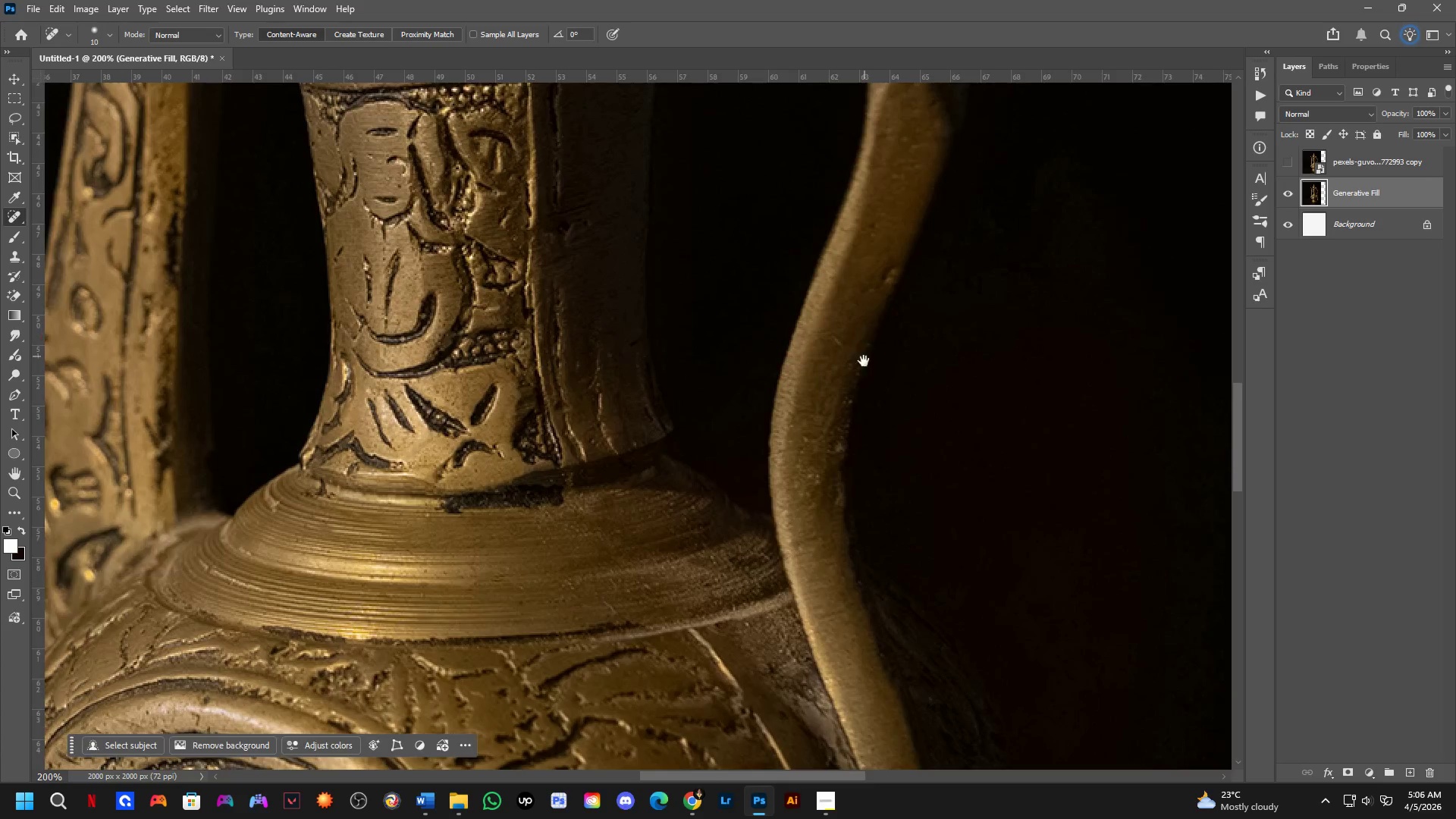 
key(Shift+ShiftLeft)
 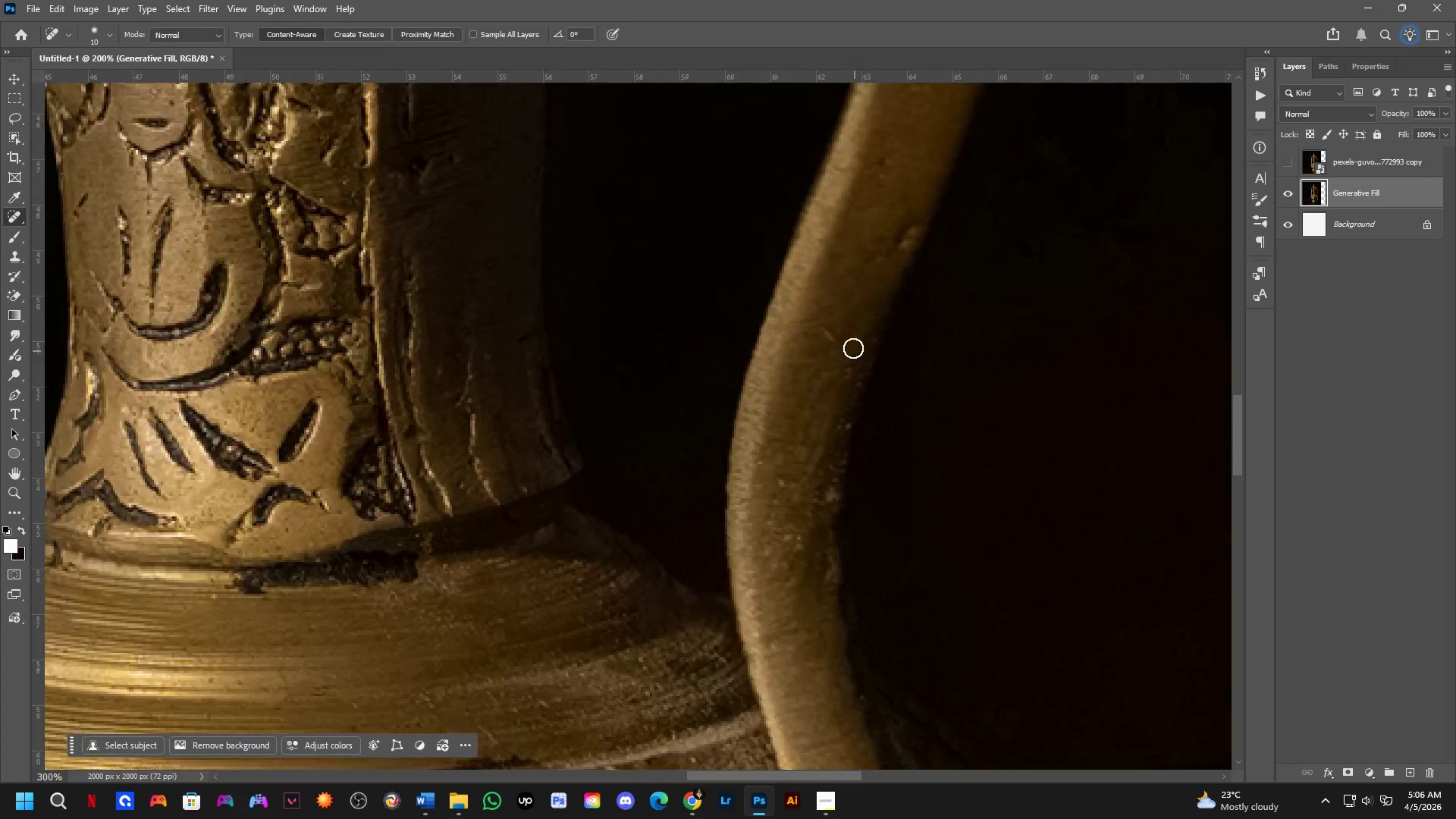 
scroll: coordinate [848, 340], scroll_direction: up, amount: 3.0
 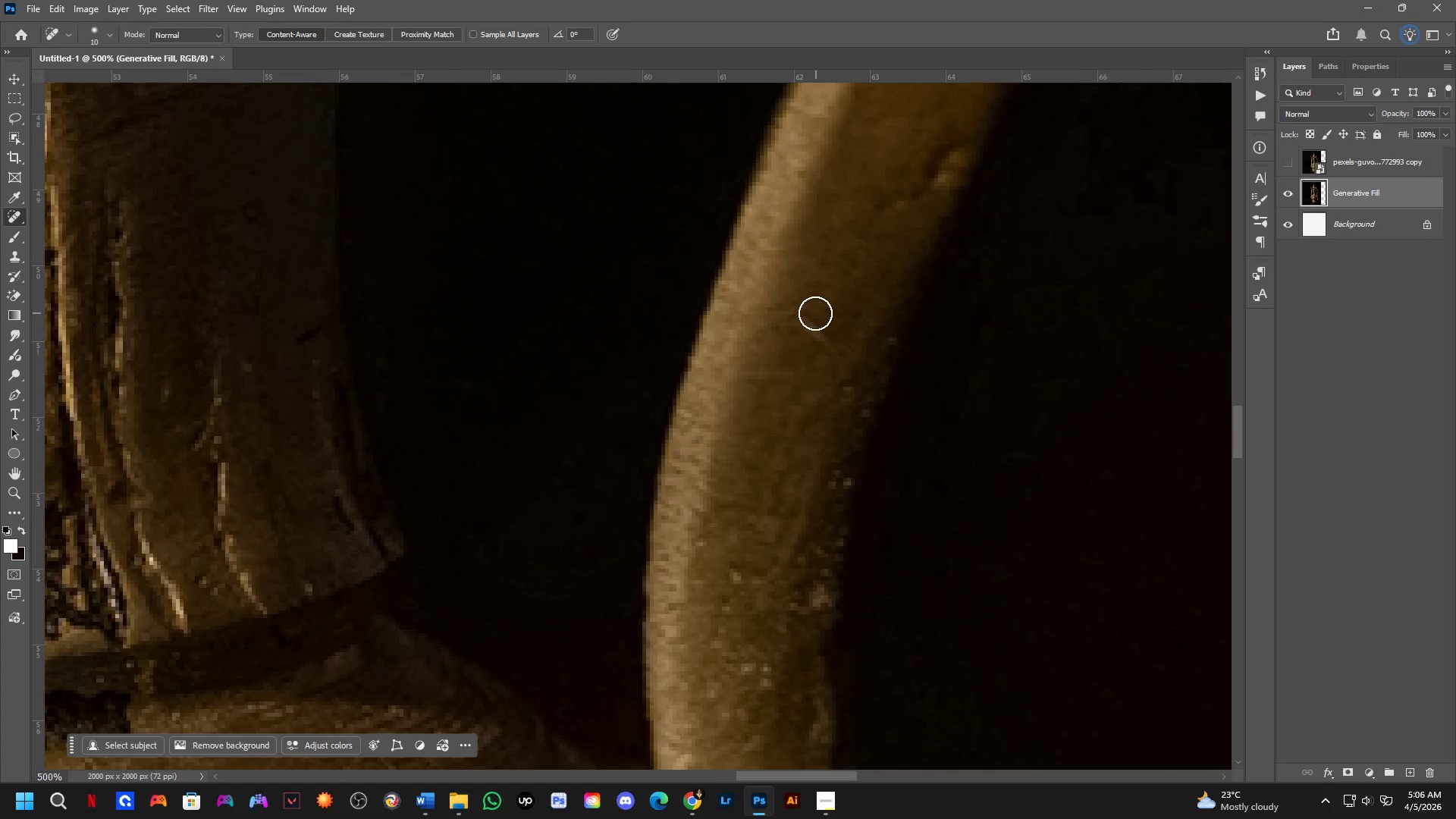 
left_click_drag(start_coordinate=[813, 312], to_coordinate=[830, 341])
 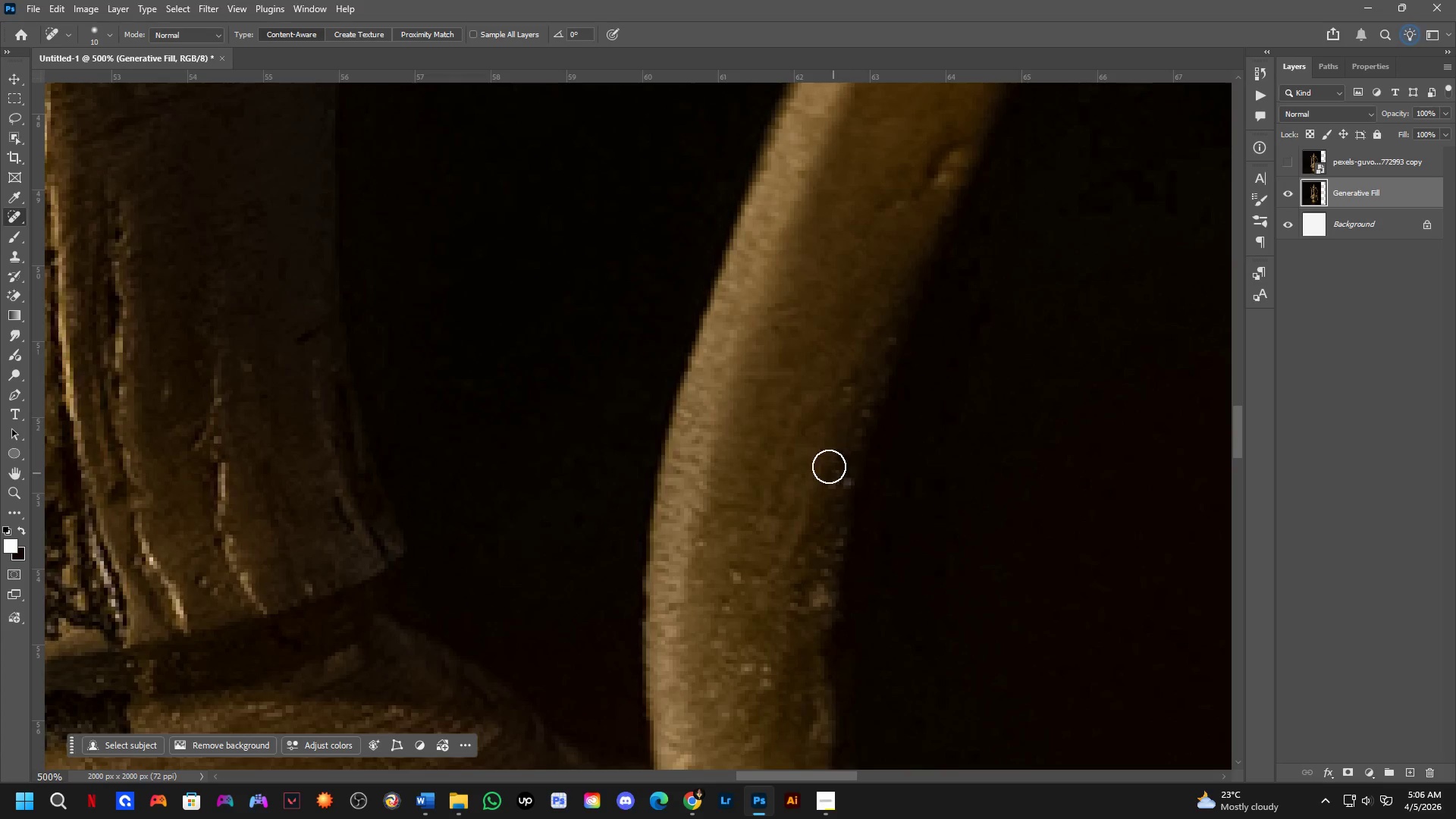 
hold_key(key=Space, duration=1.14)
 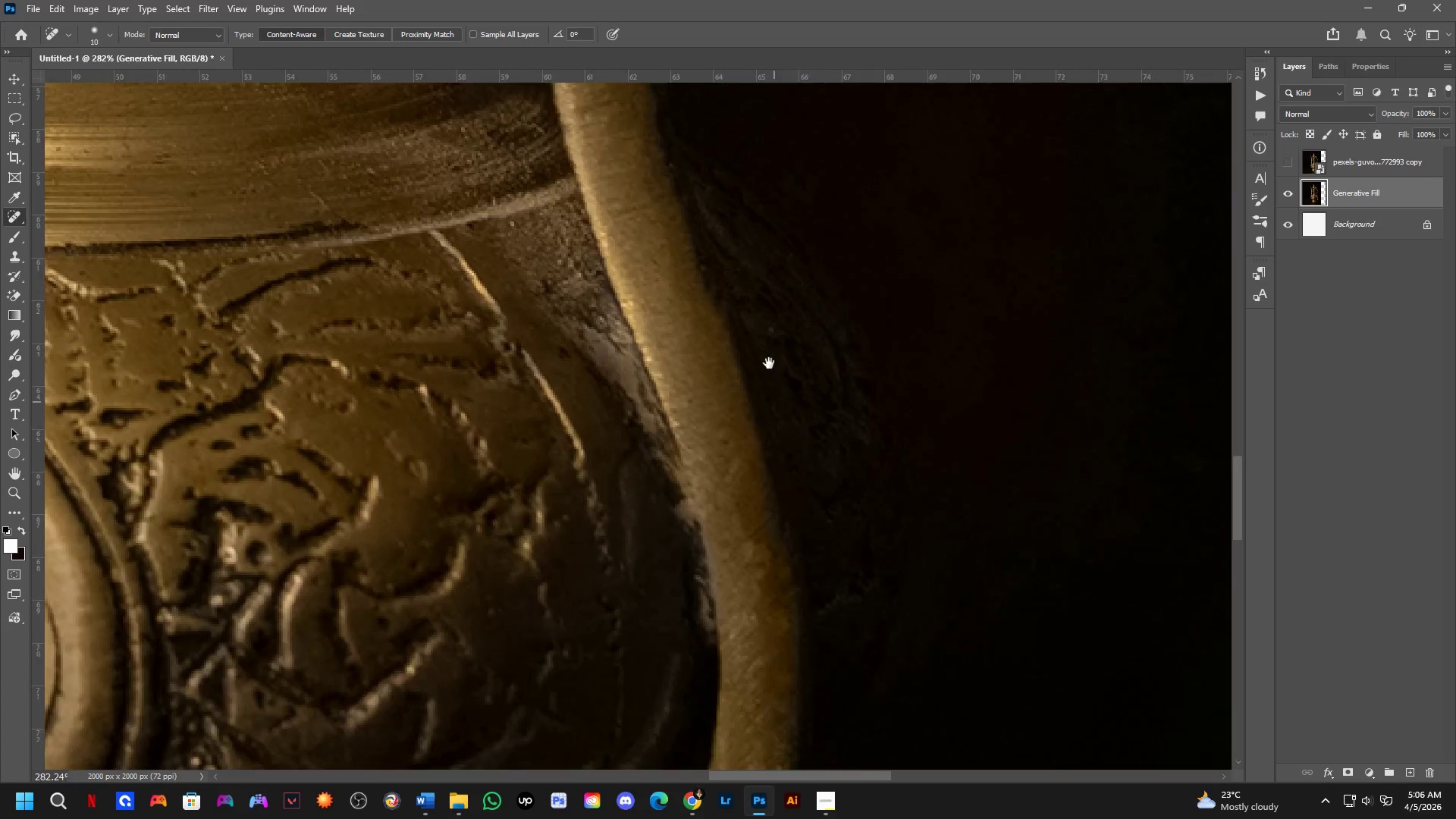 
left_click_drag(start_coordinate=[802, 585], to_coordinate=[730, 272])
 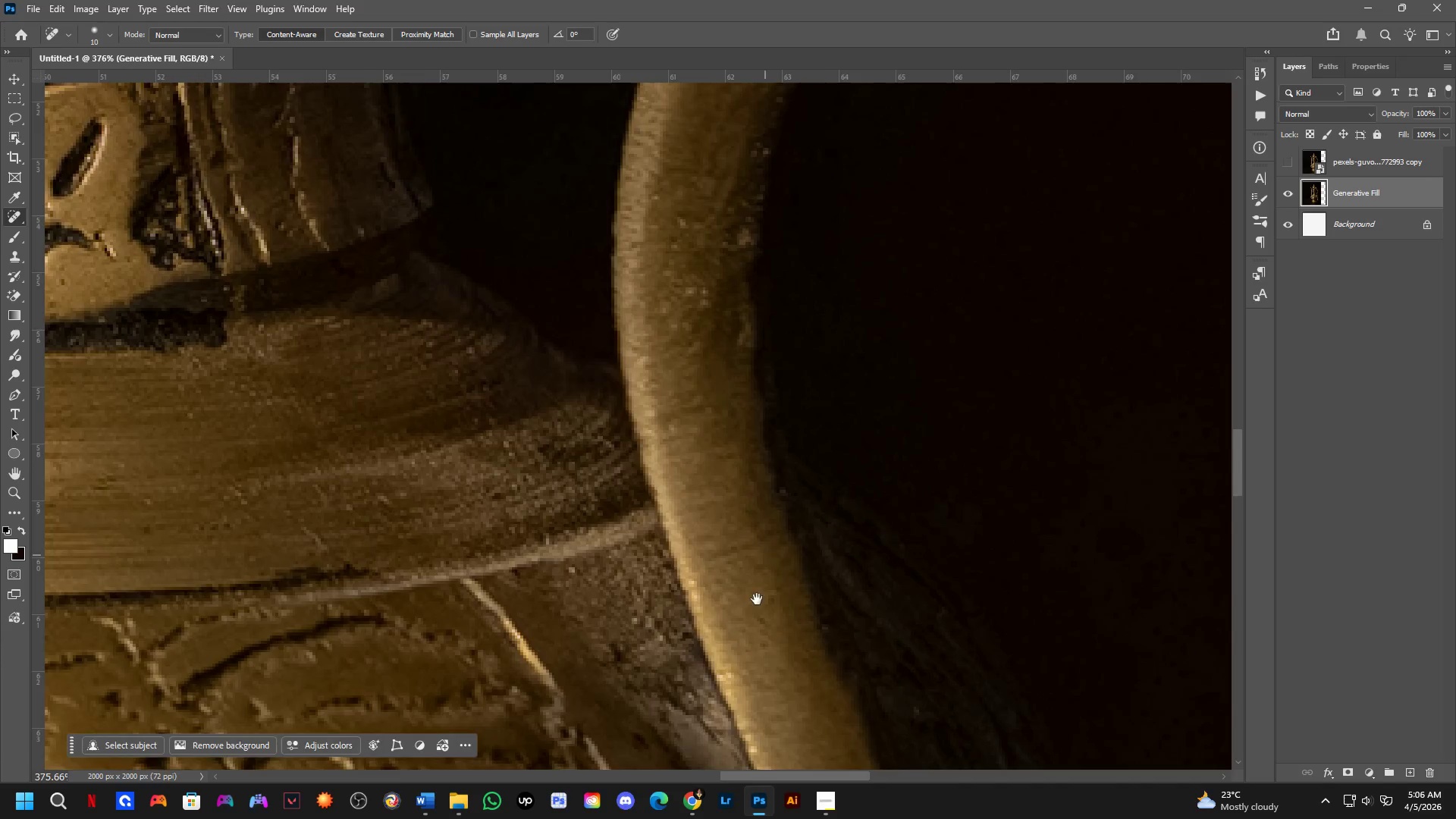 
scroll: coordinate [805, 407], scroll_direction: down, amount: 3.0
 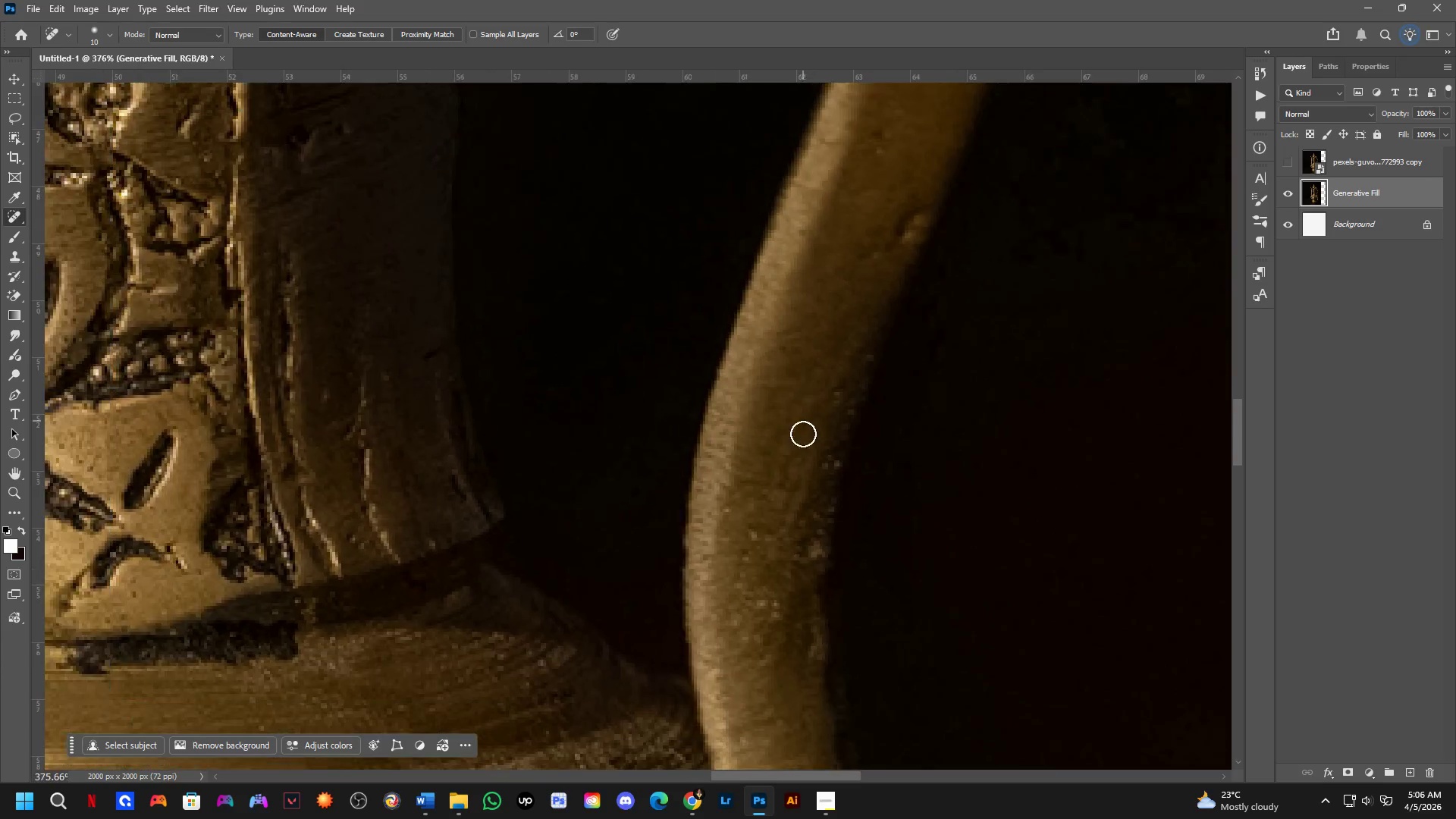 
left_click_drag(start_coordinate=[736, 599], to_coordinate=[633, 238])
 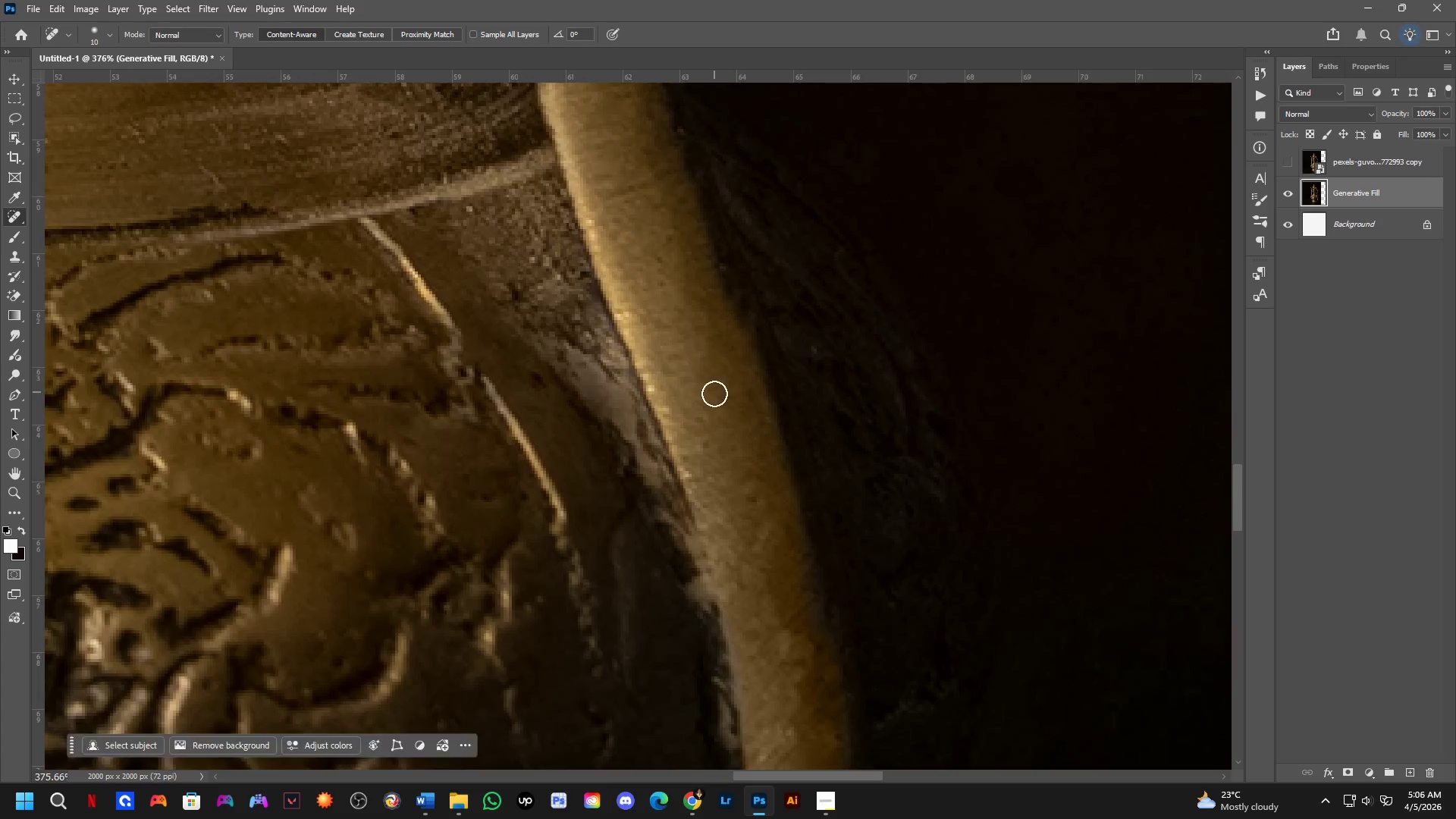 
hold_key(key=Space, duration=1.11)
 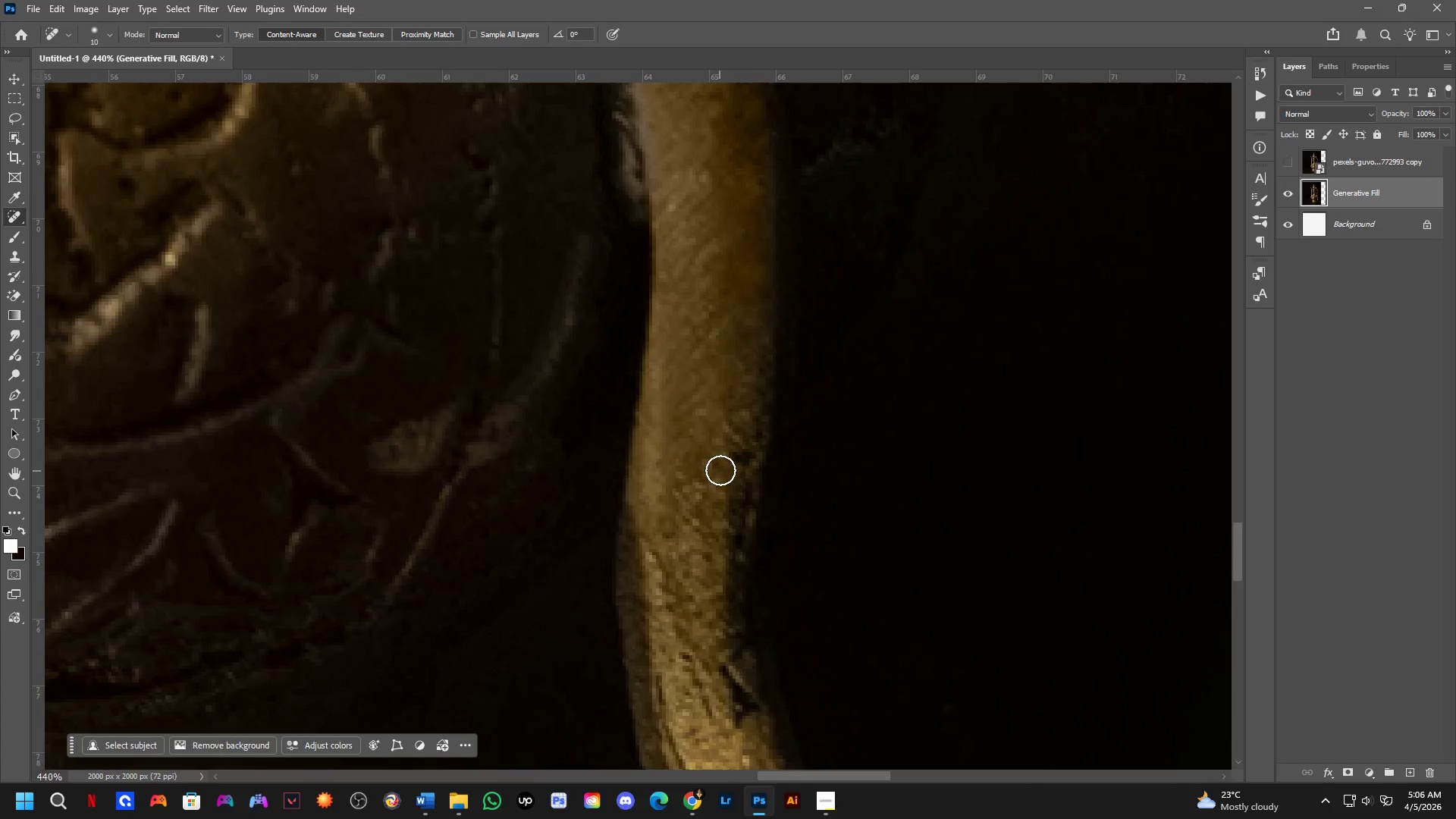 
left_click_drag(start_coordinate=[801, 464], to_coordinate=[763, 250])
 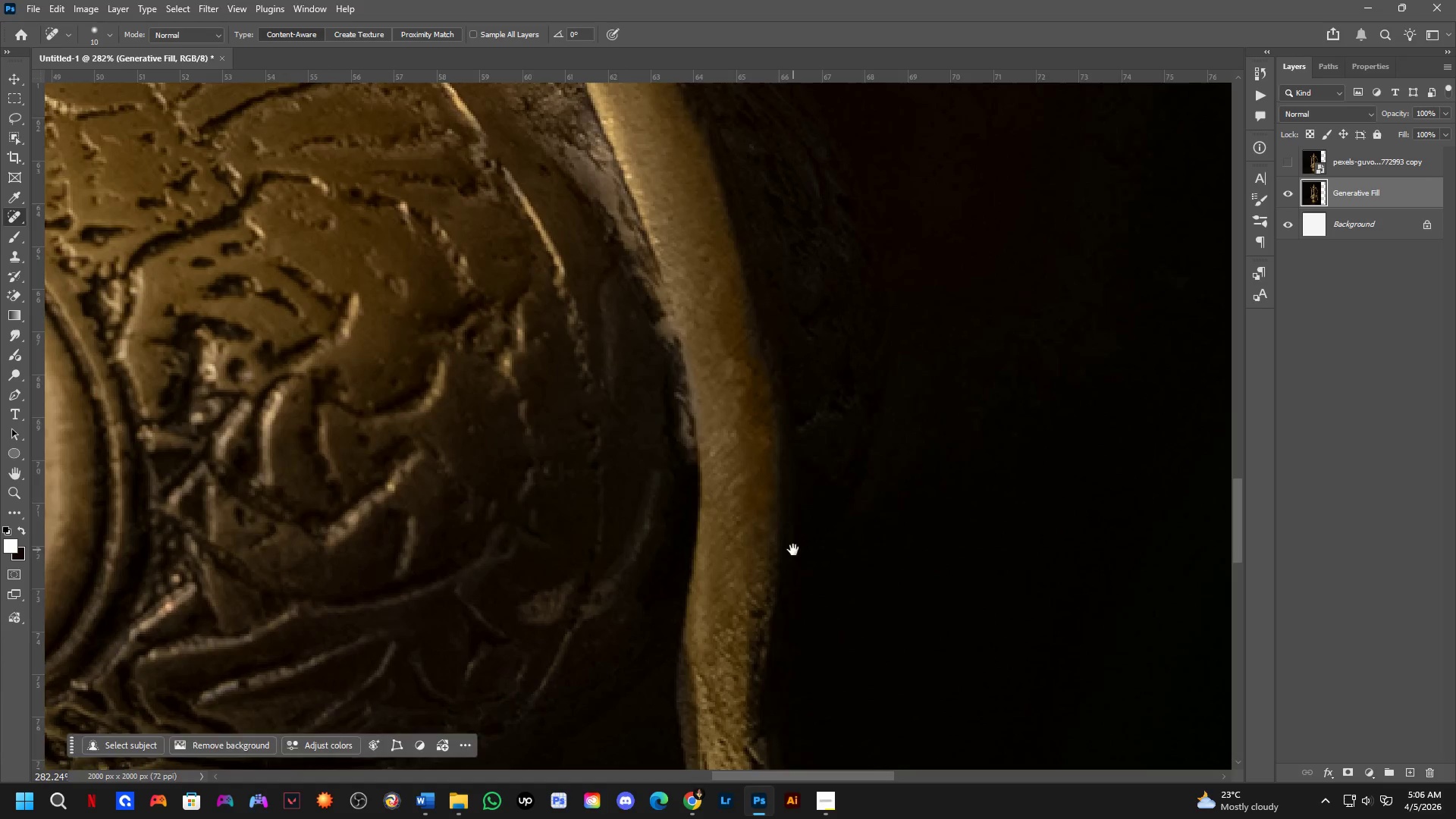 
scroll: coordinate [716, 396], scroll_direction: down, amount: 3.0
 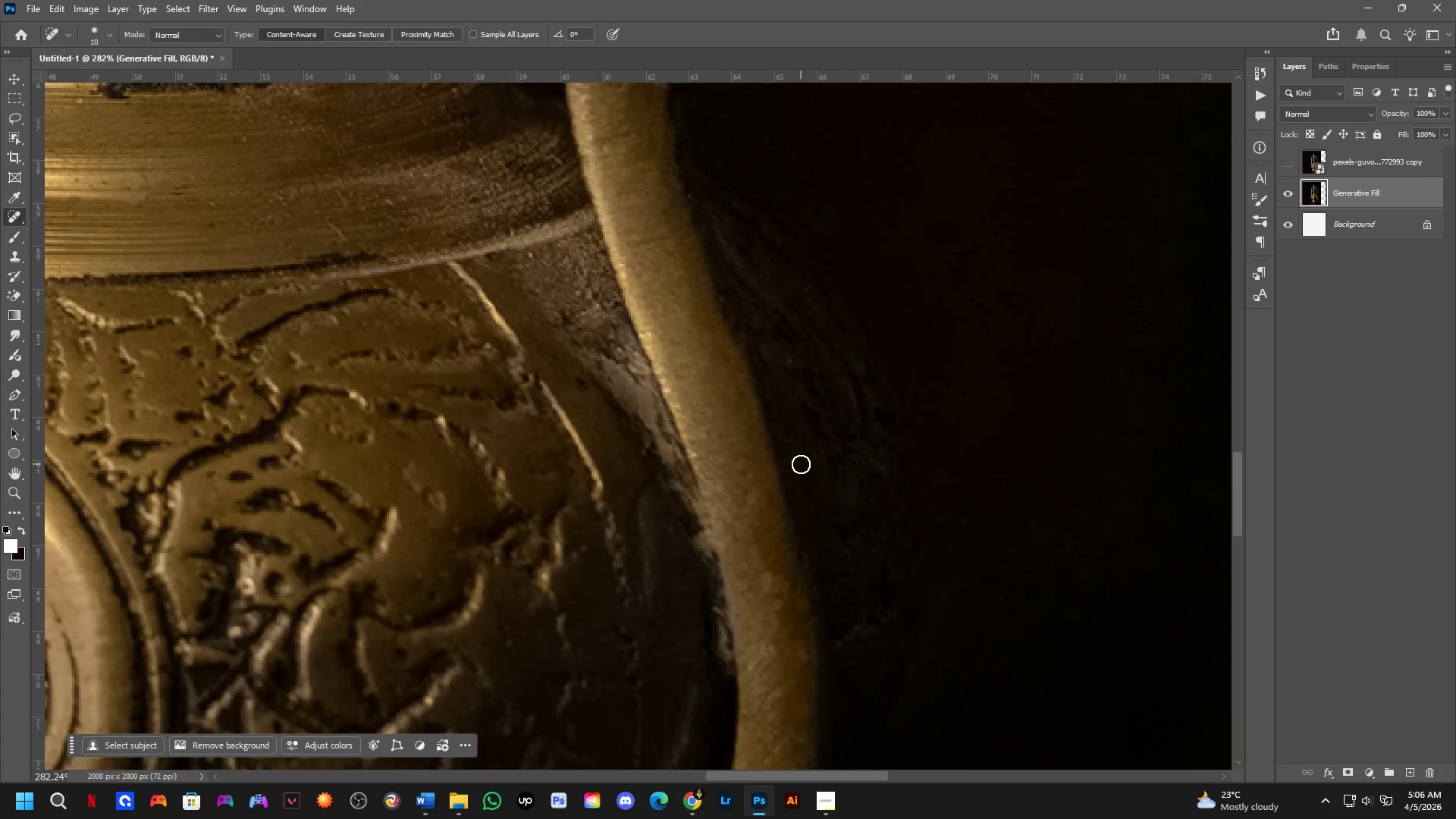 
left_click_drag(start_coordinate=[790, 527], to_coordinate=[762, 377])
 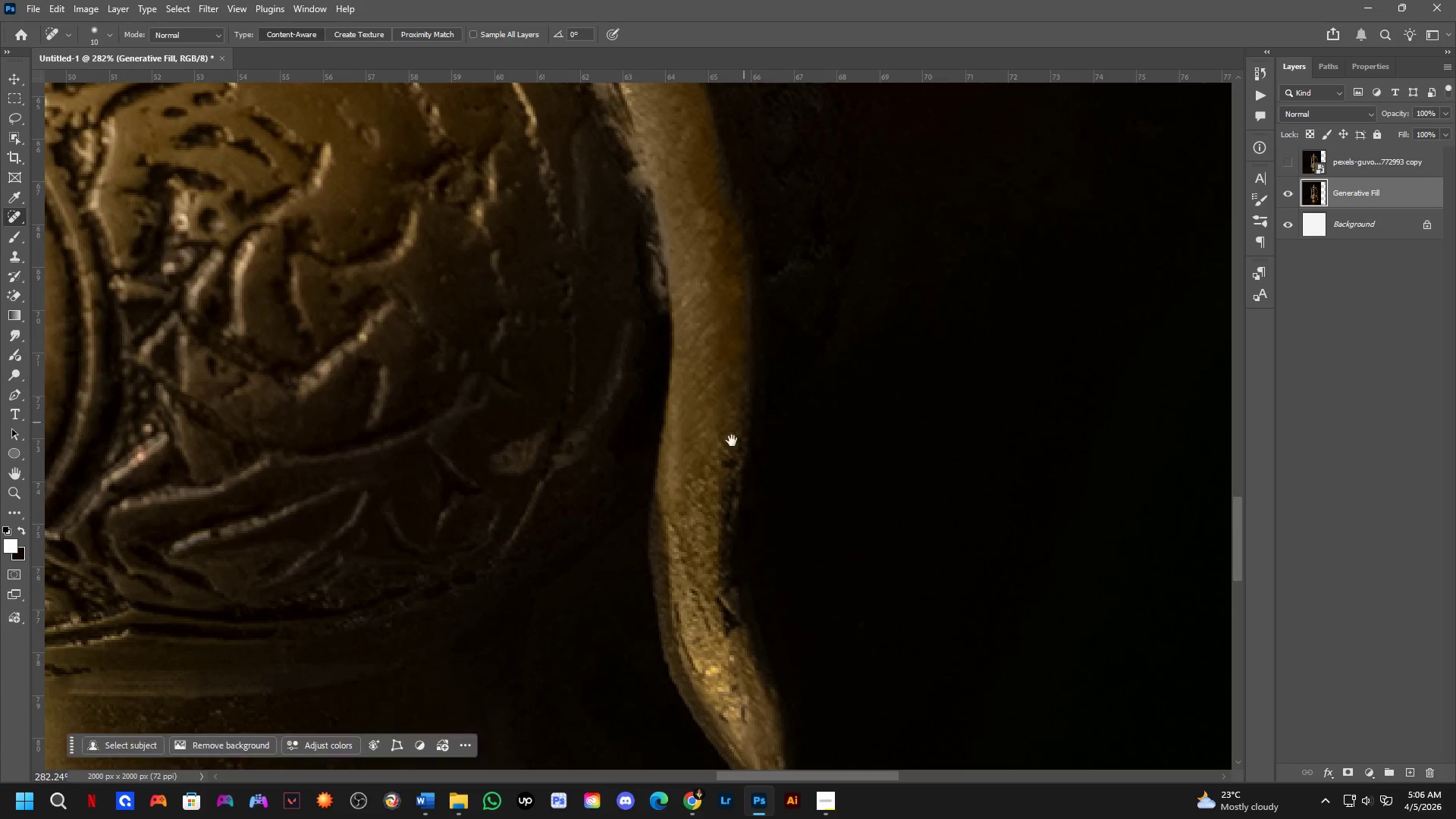 
key(Shift+ShiftLeft)
 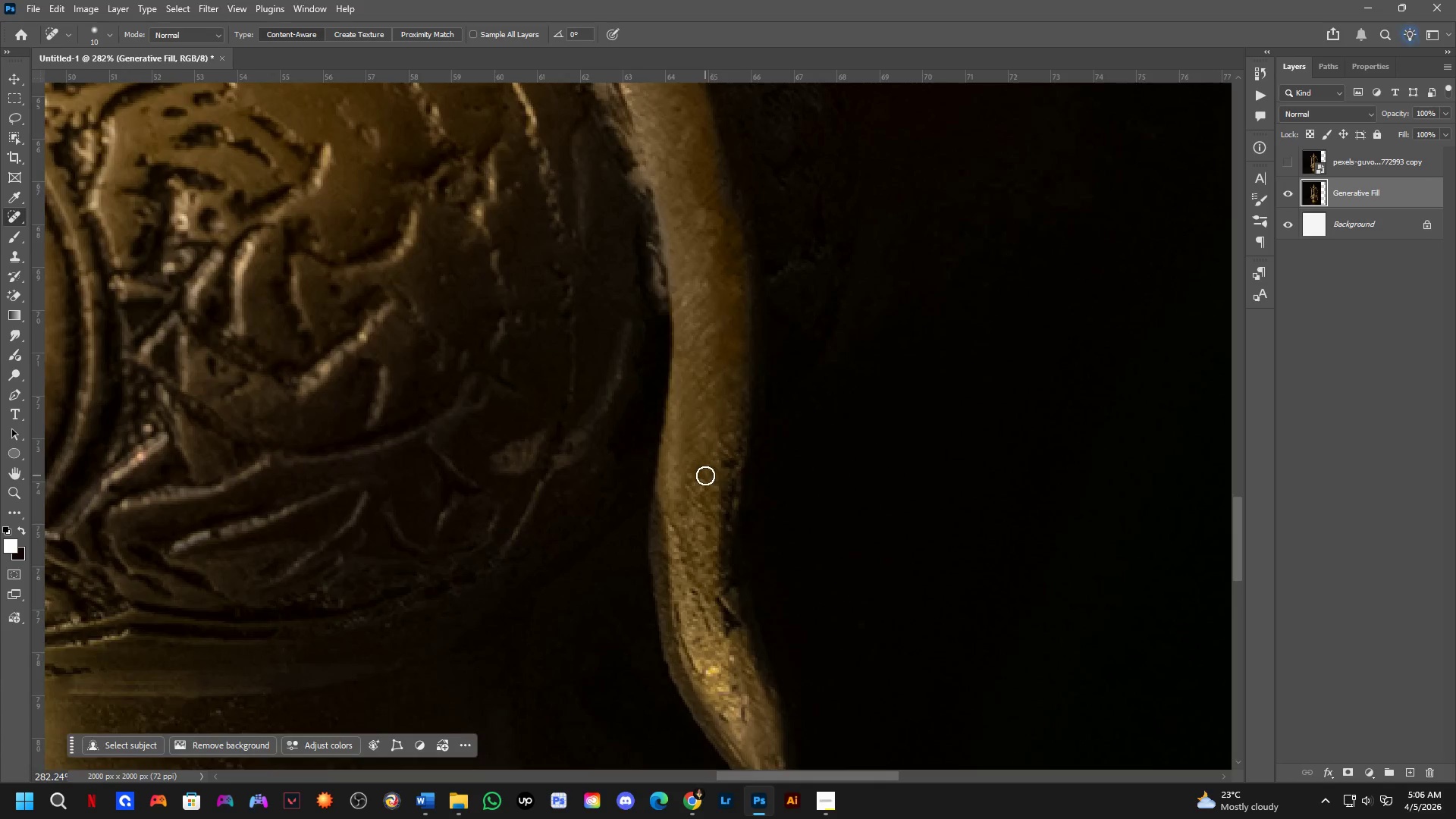 
left_click_drag(start_coordinate=[732, 459], to_coordinate=[744, 455])
 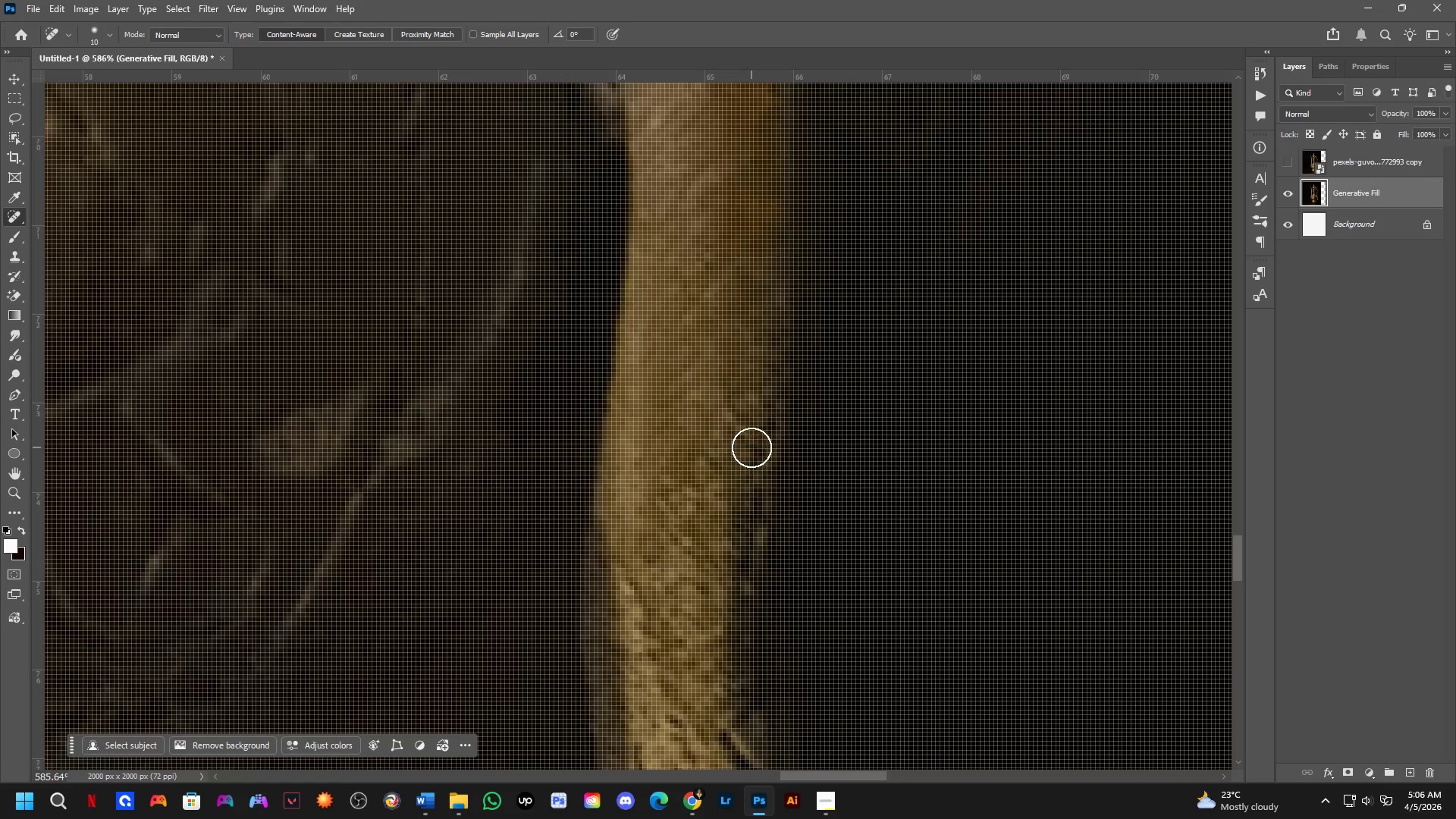 
scroll: coordinate [723, 463], scroll_direction: up, amount: 6.0
 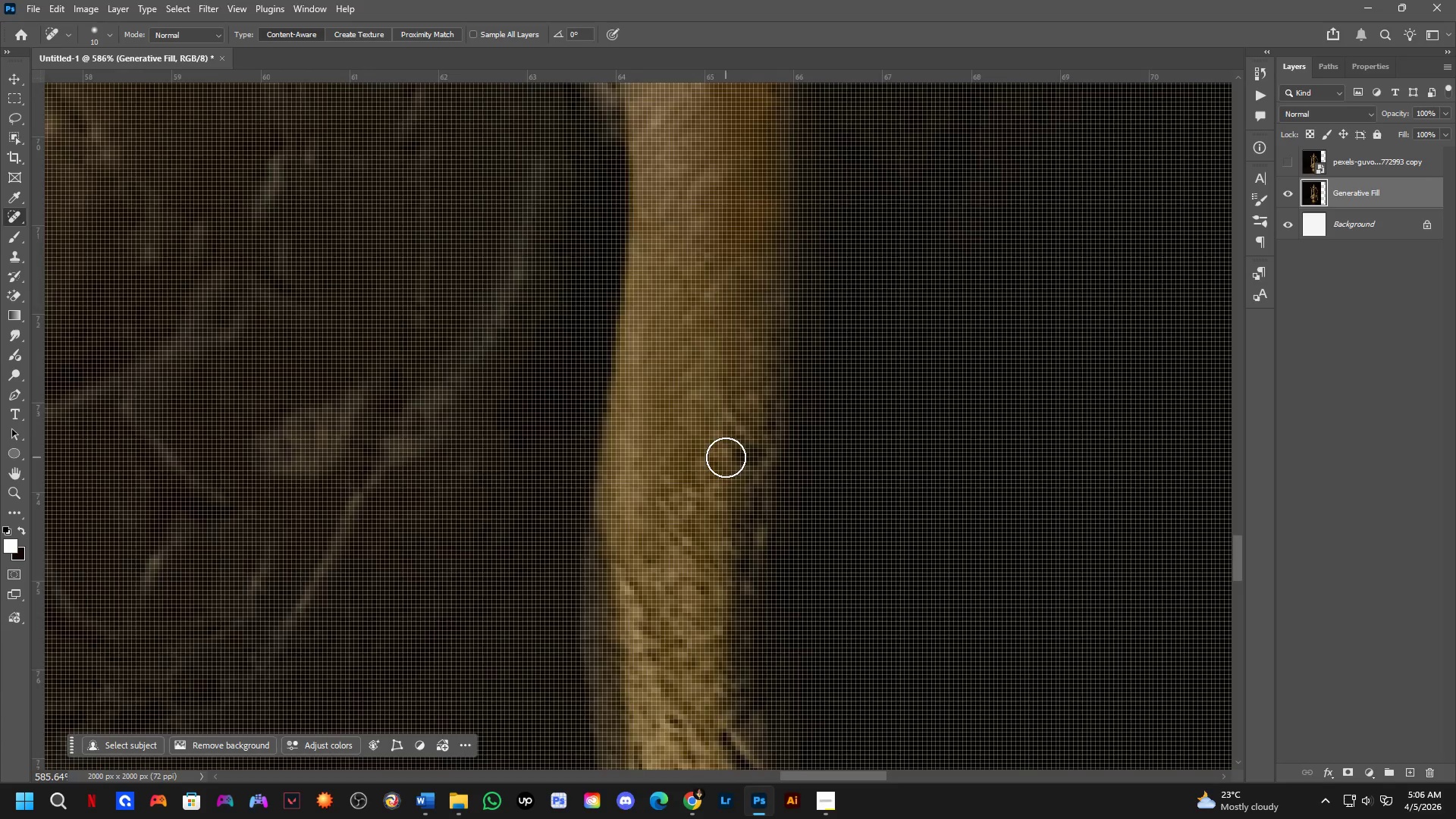 
key(Shift+ShiftLeft)
 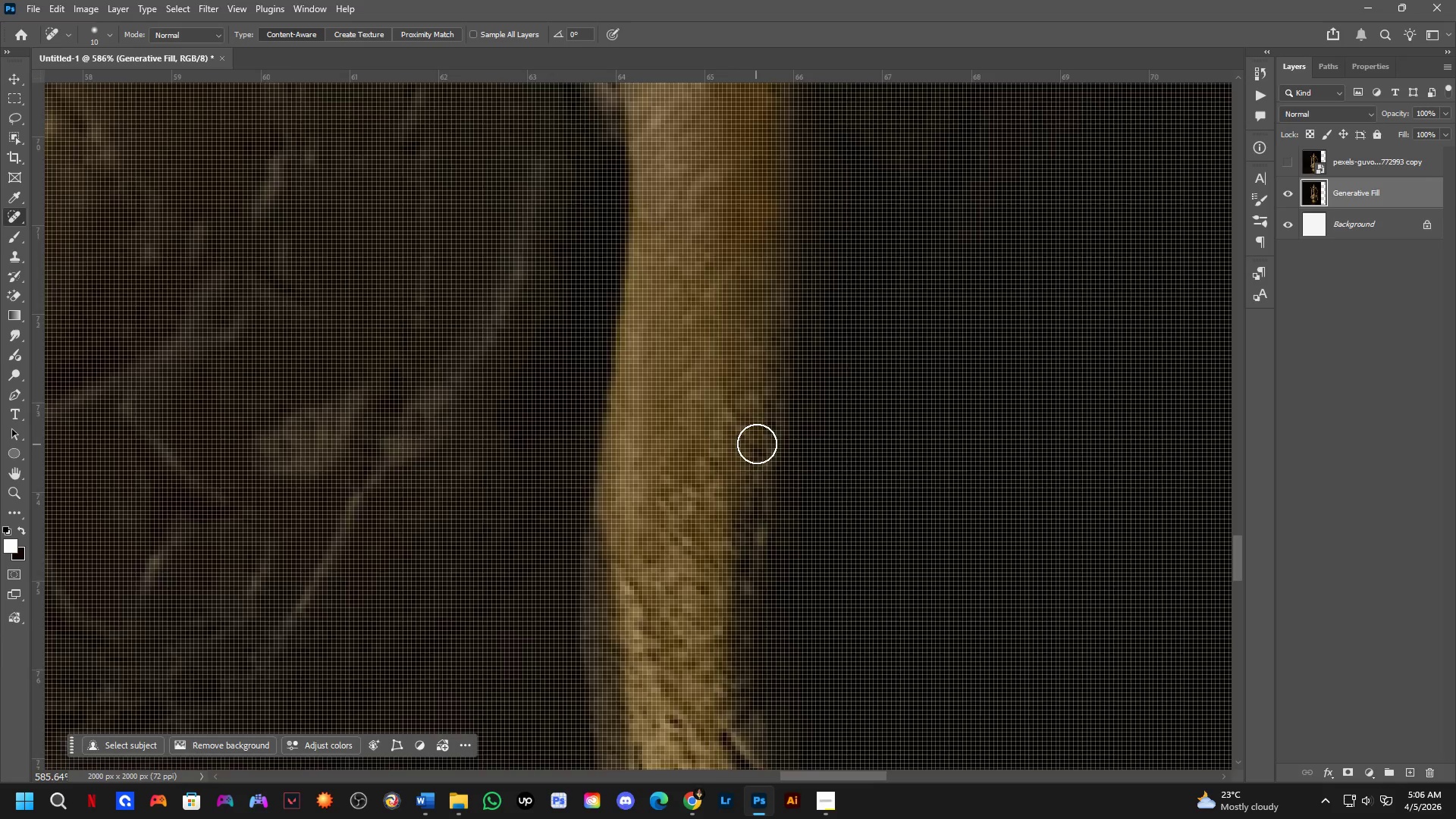 
left_click_drag(start_coordinate=[758, 432], to_coordinate=[752, 469])
 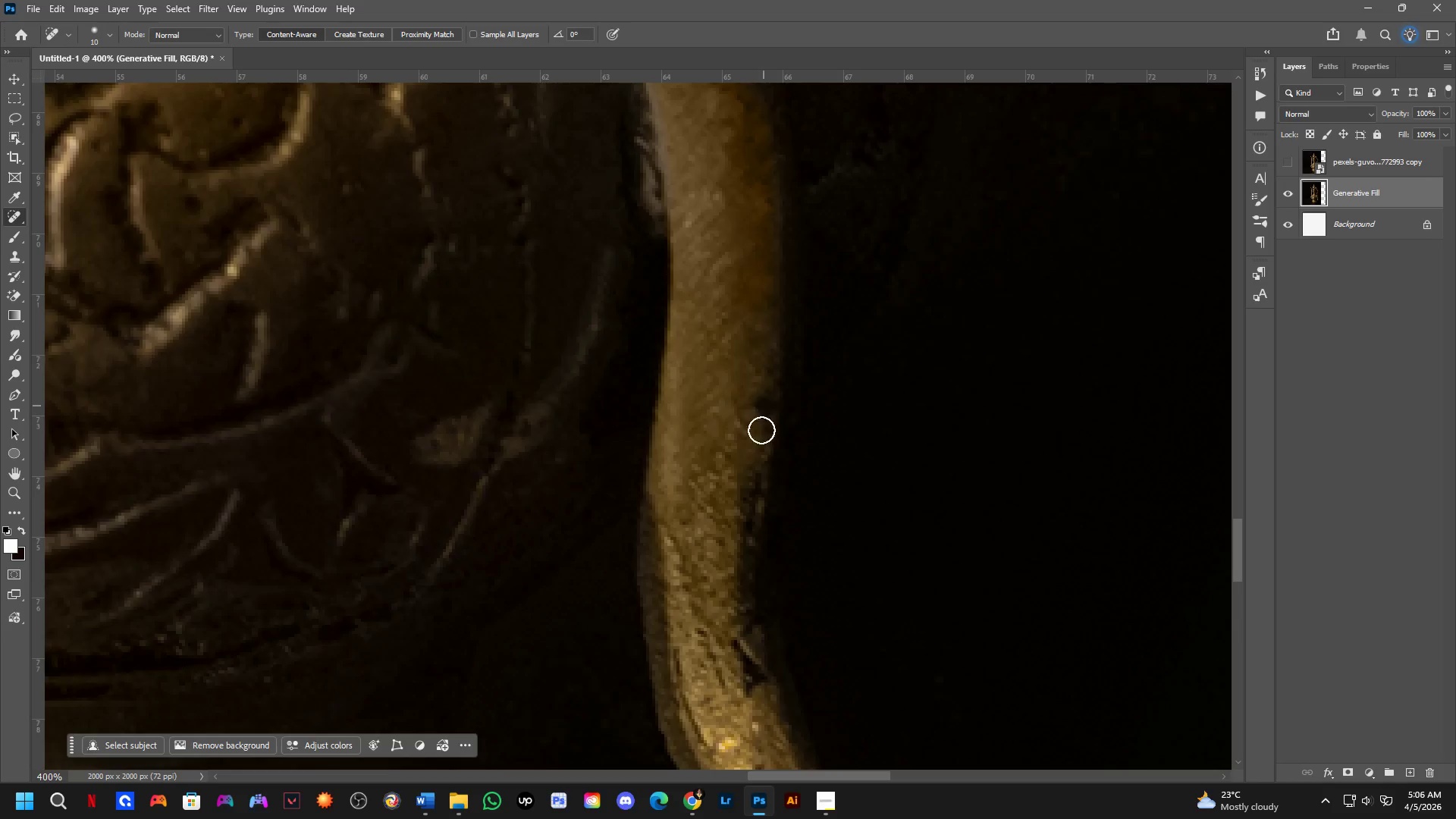 
scroll: coordinate [758, 442], scroll_direction: down, amount: 2.0
 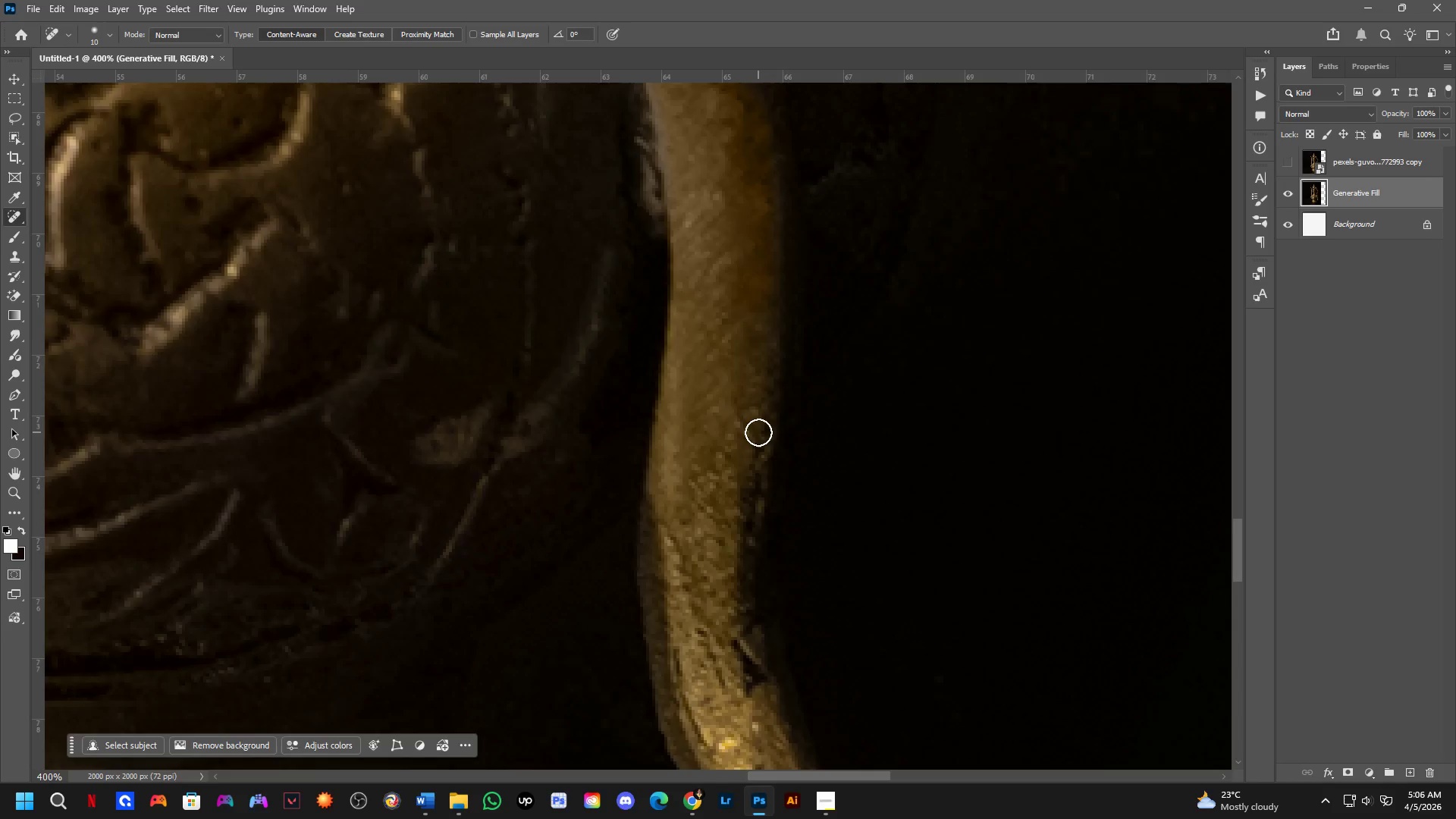 
hold_key(key=Space, duration=0.69)
 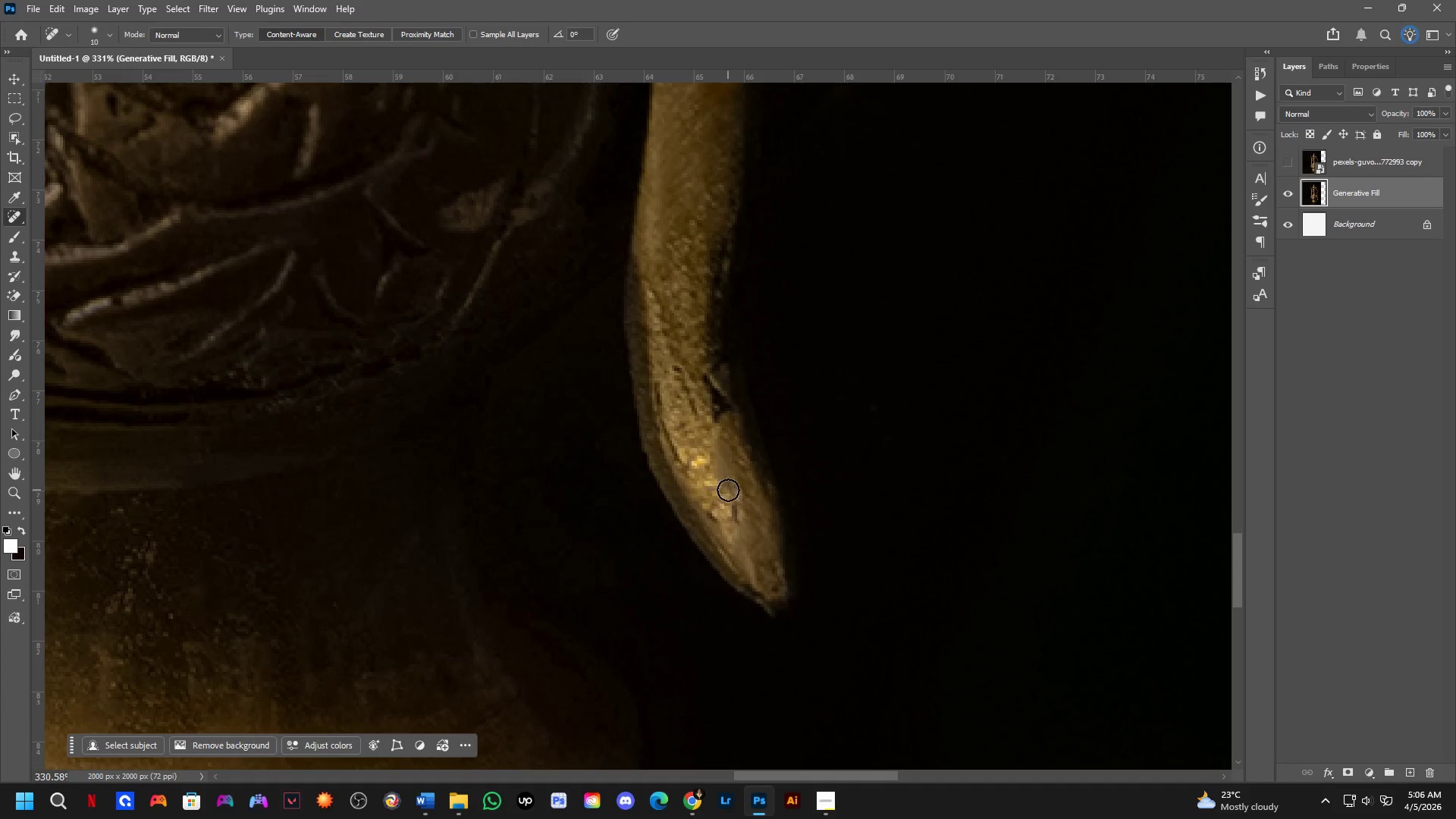 
left_click_drag(start_coordinate=[741, 600], to_coordinate=[710, 359])
 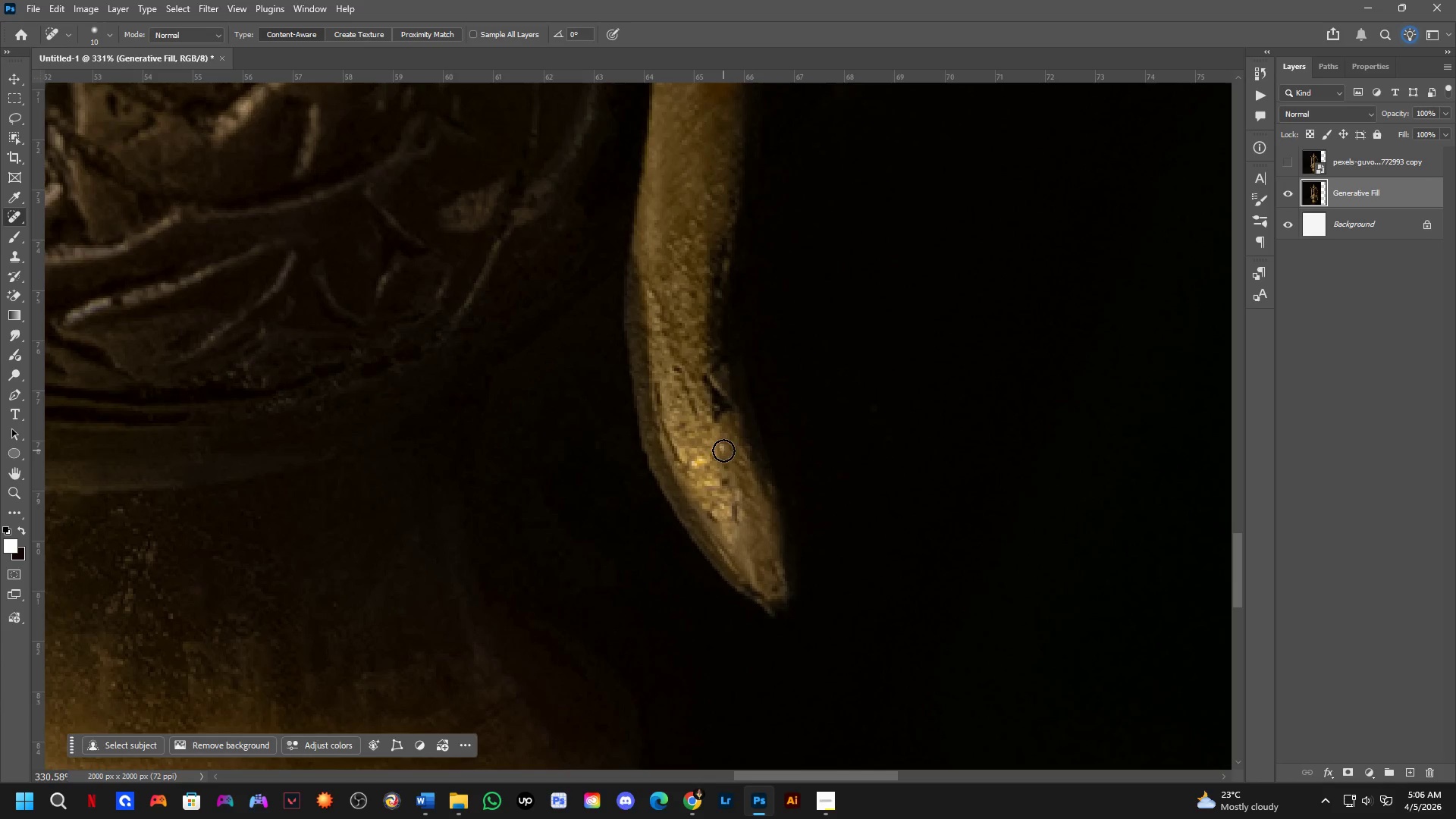 
scroll: coordinate [740, 506], scroll_direction: down, amount: 2.0
 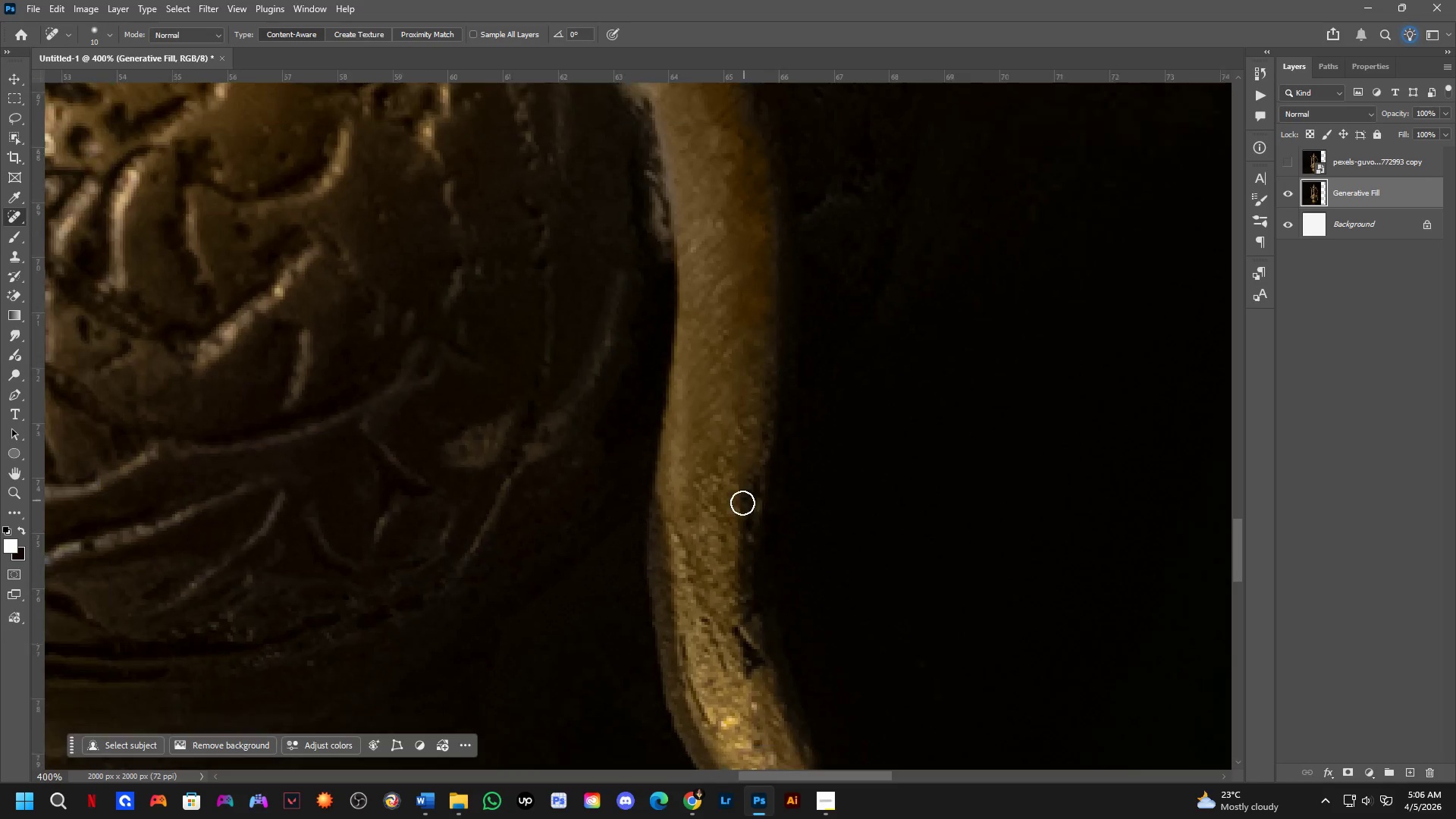 
left_click_drag(start_coordinate=[718, 441], to_coordinate=[725, 485])
 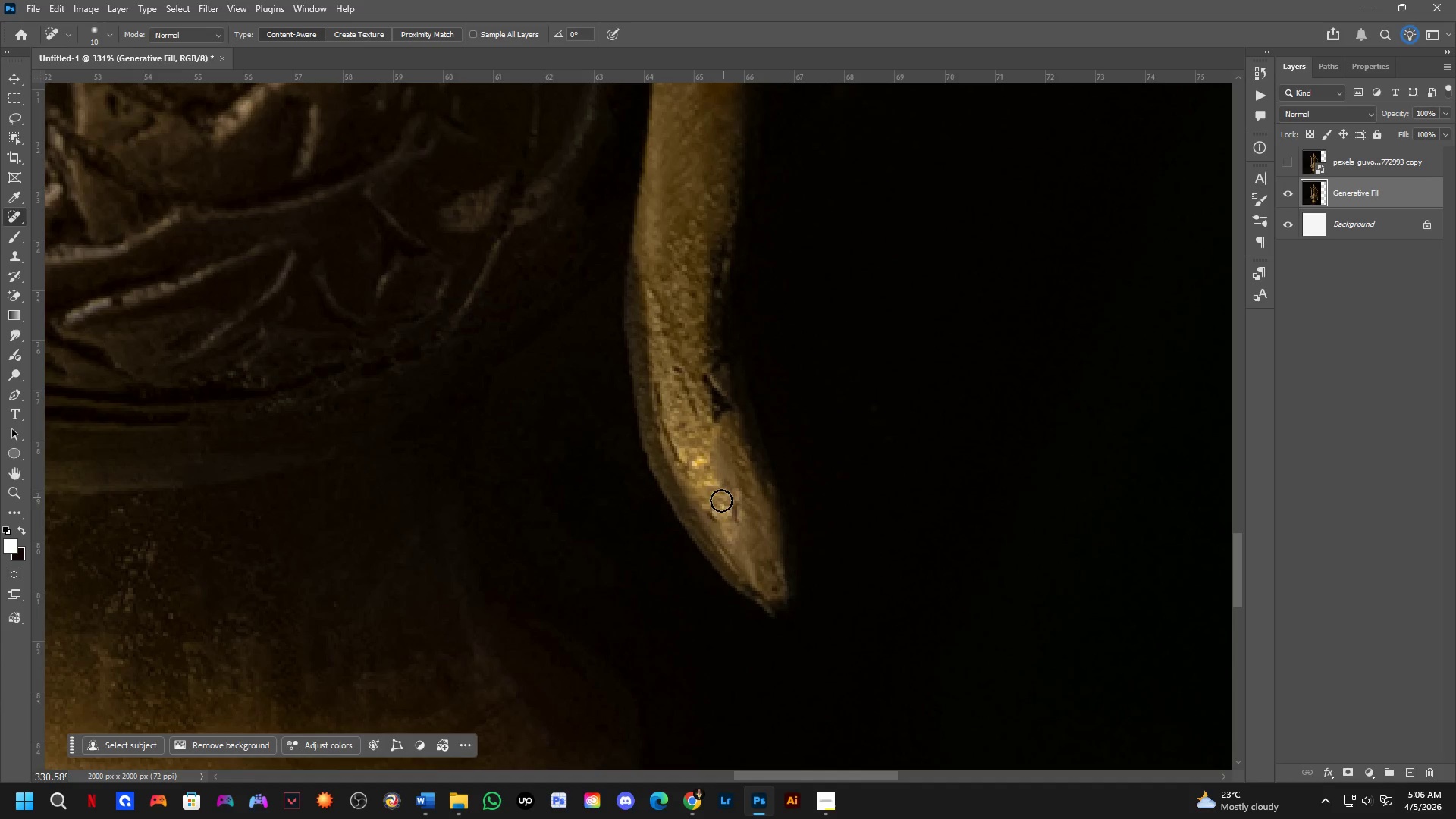 
left_click_drag(start_coordinate=[714, 517], to_coordinate=[716, 530])
 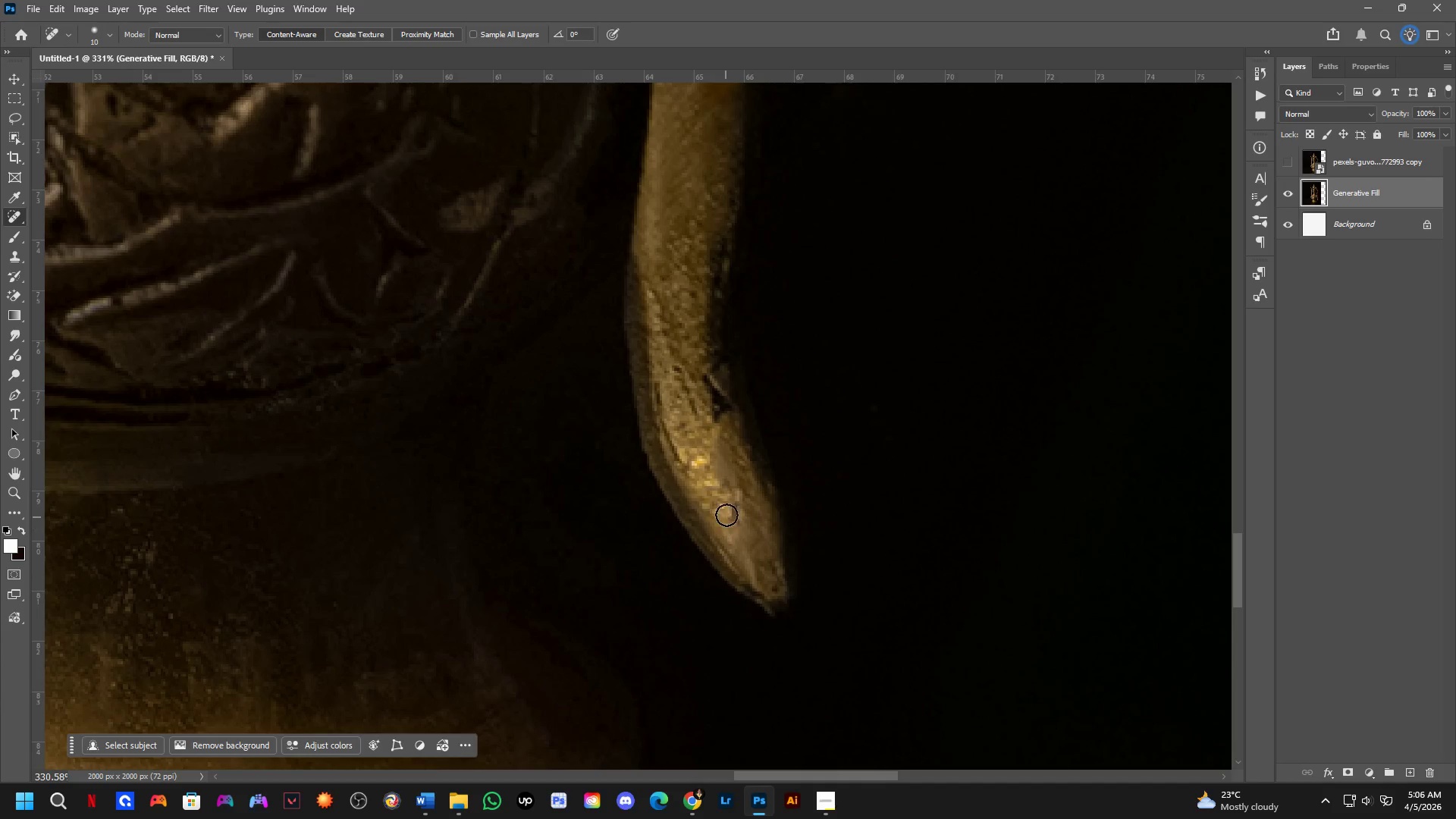 
left_click_drag(start_coordinate=[731, 509], to_coordinate=[736, 521])
 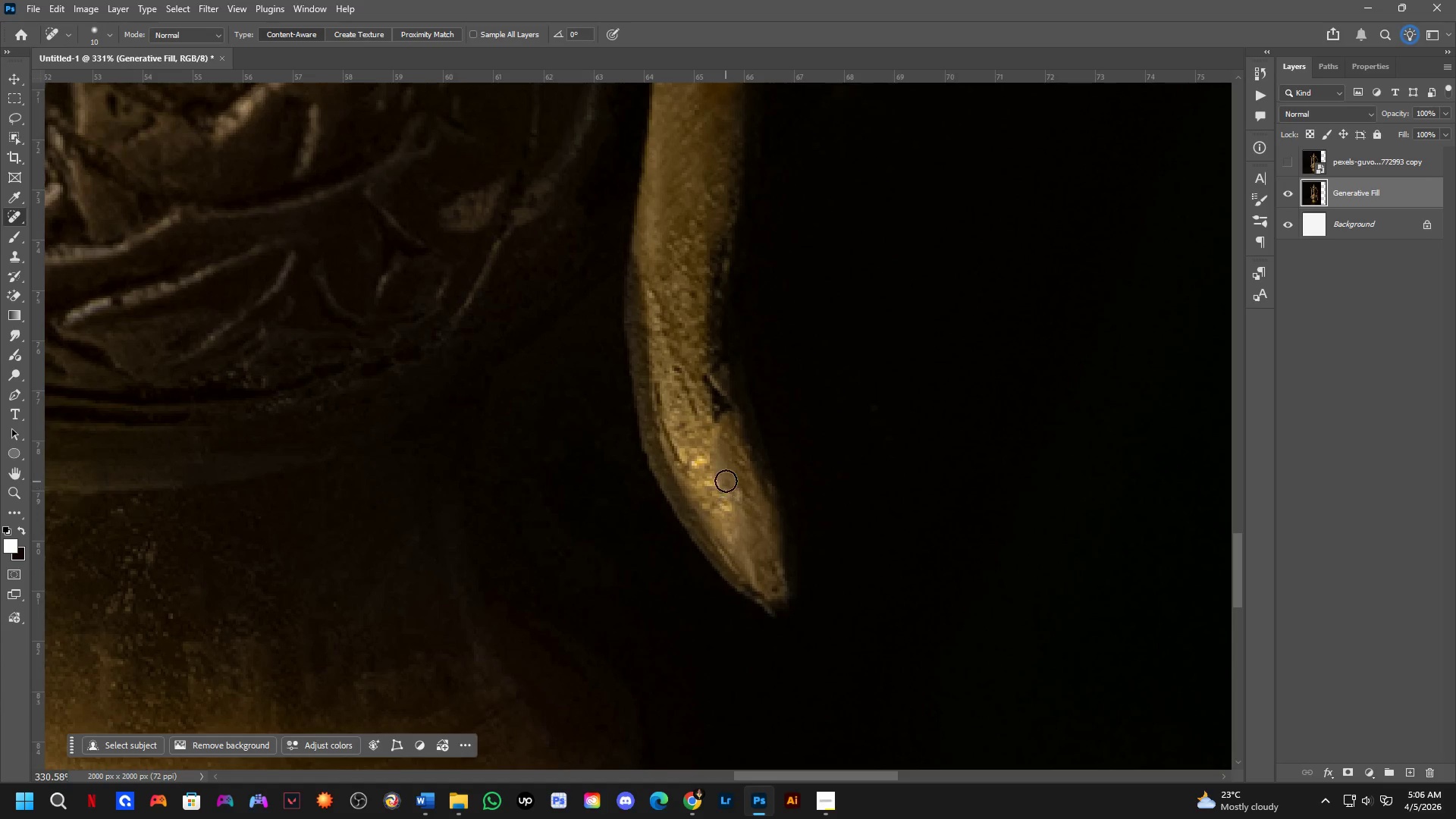 
key(Shift+ShiftLeft)
 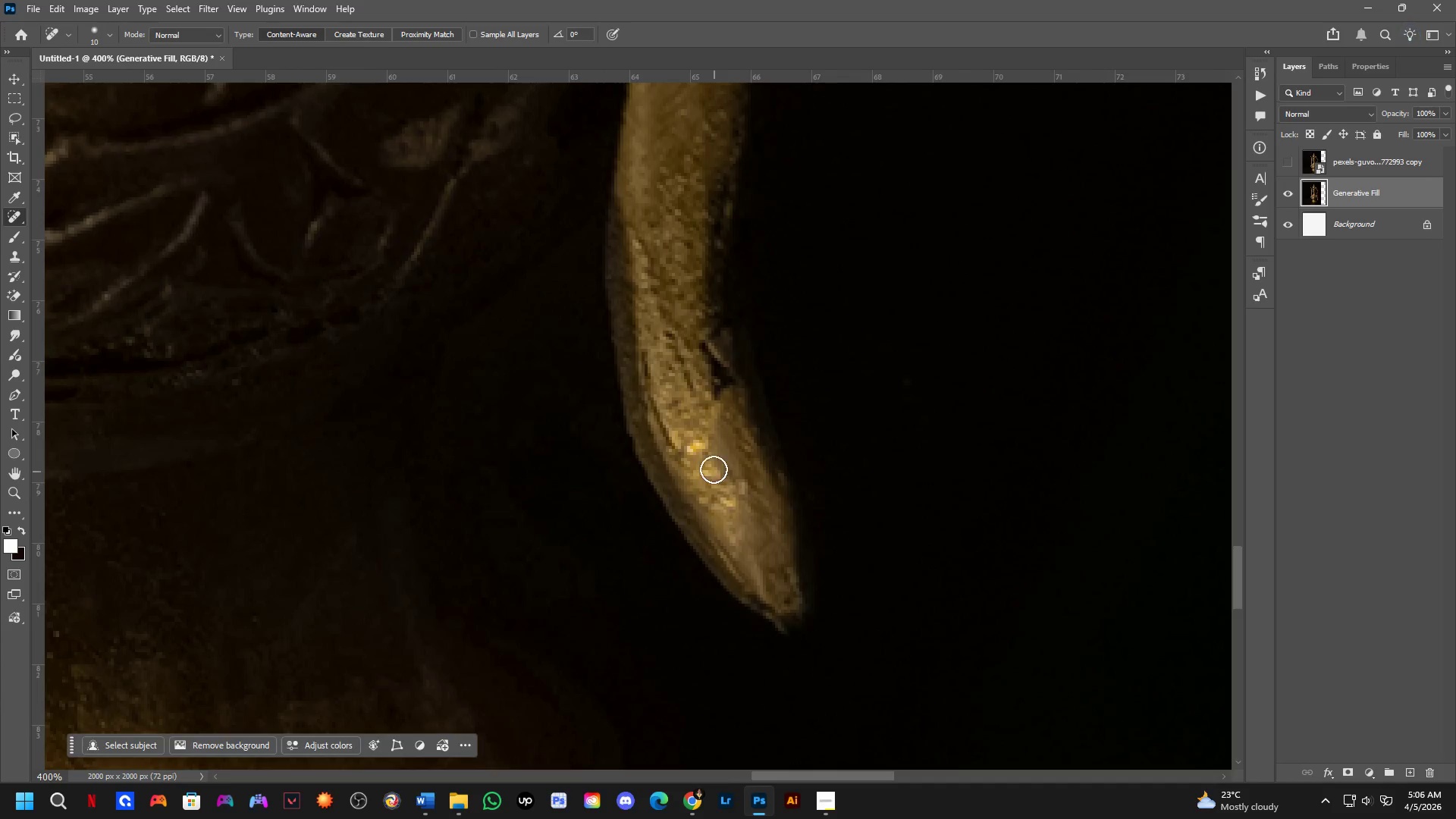 
key(Shift+ShiftLeft)
 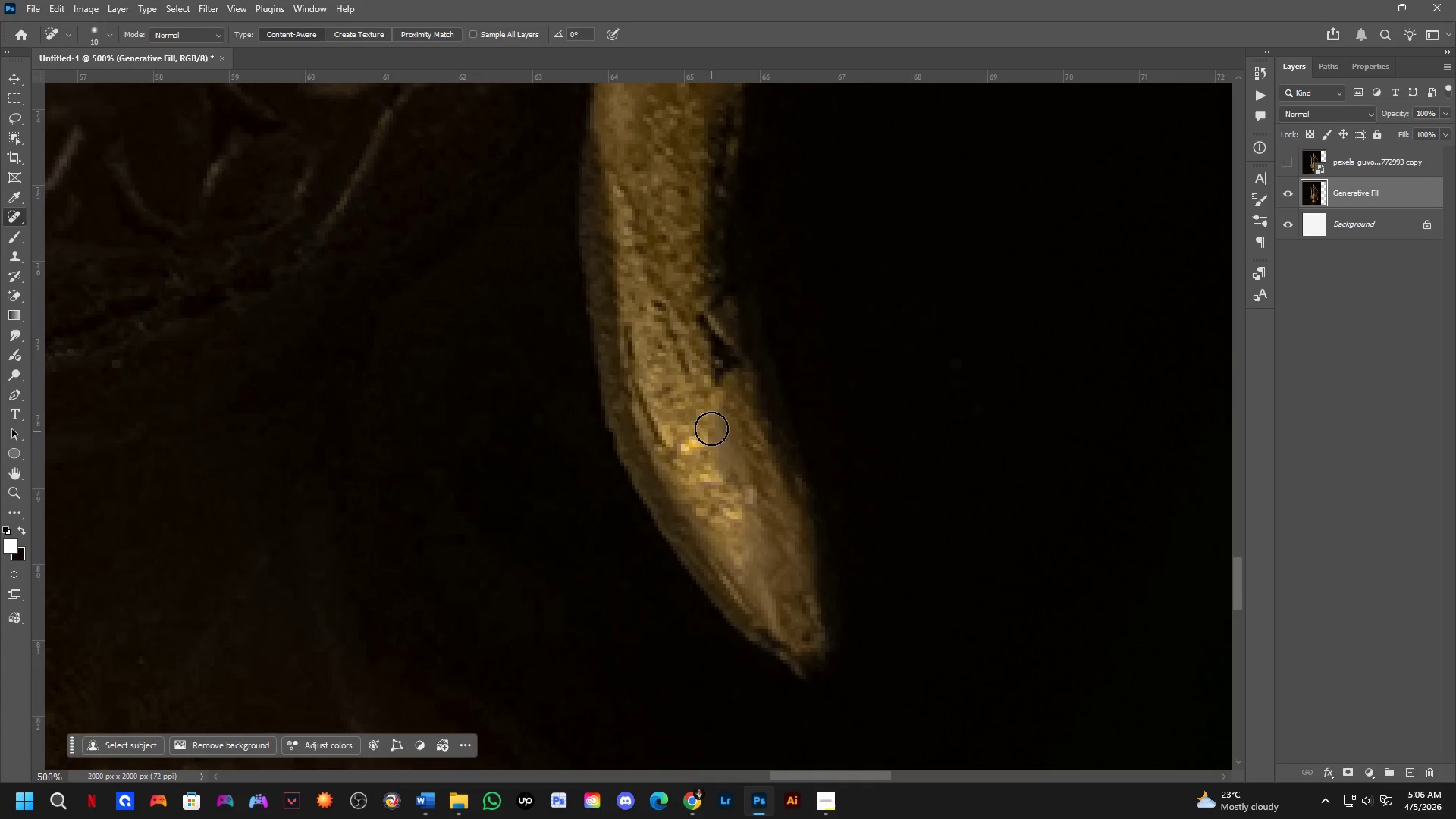 
left_click_drag(start_coordinate=[711, 430], to_coordinate=[717, 485])
 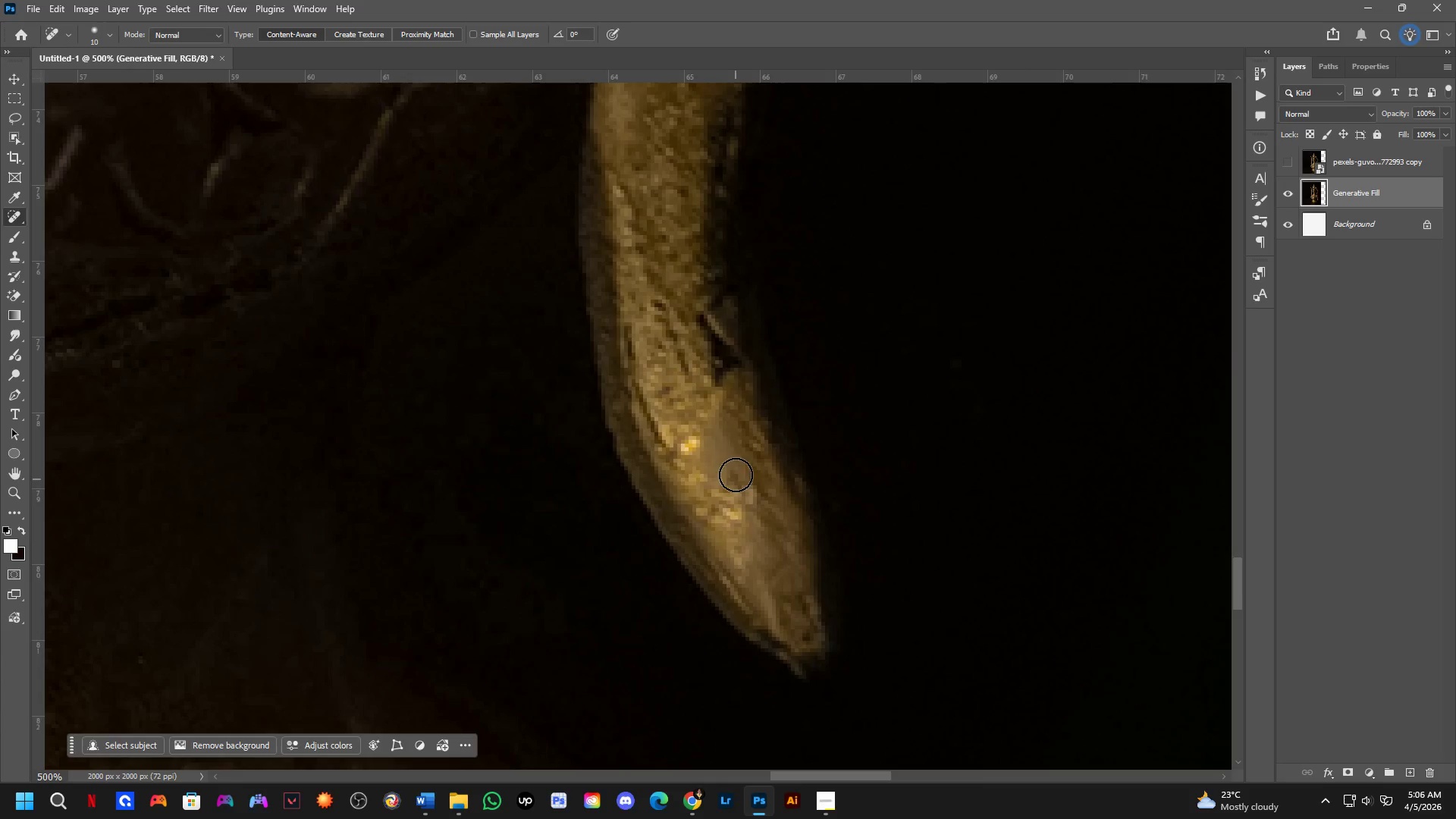 
scroll: coordinate [713, 454], scroll_direction: up, amount: 2.0
 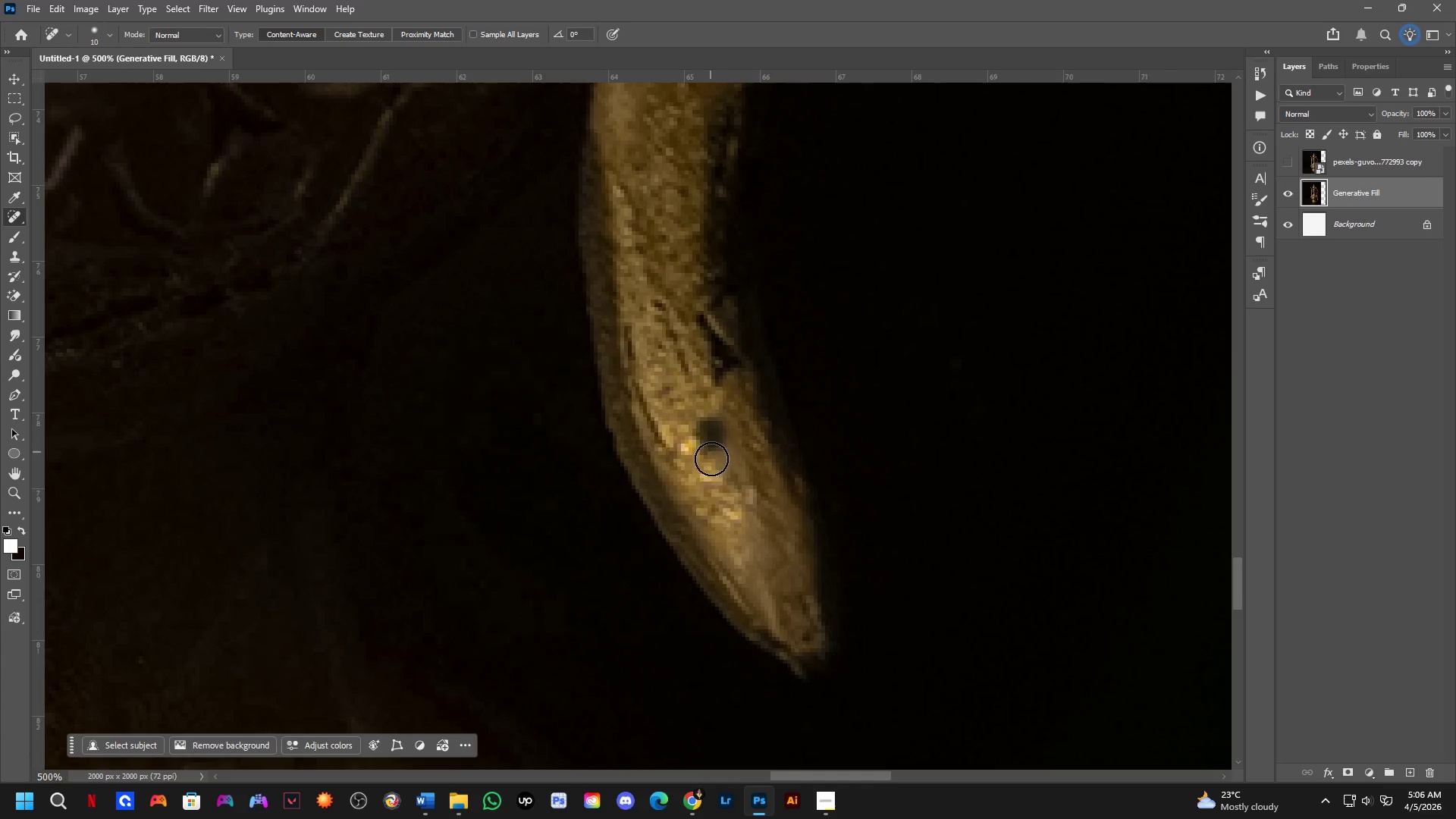 
left_click_drag(start_coordinate=[736, 463], to_coordinate=[736, 497])
 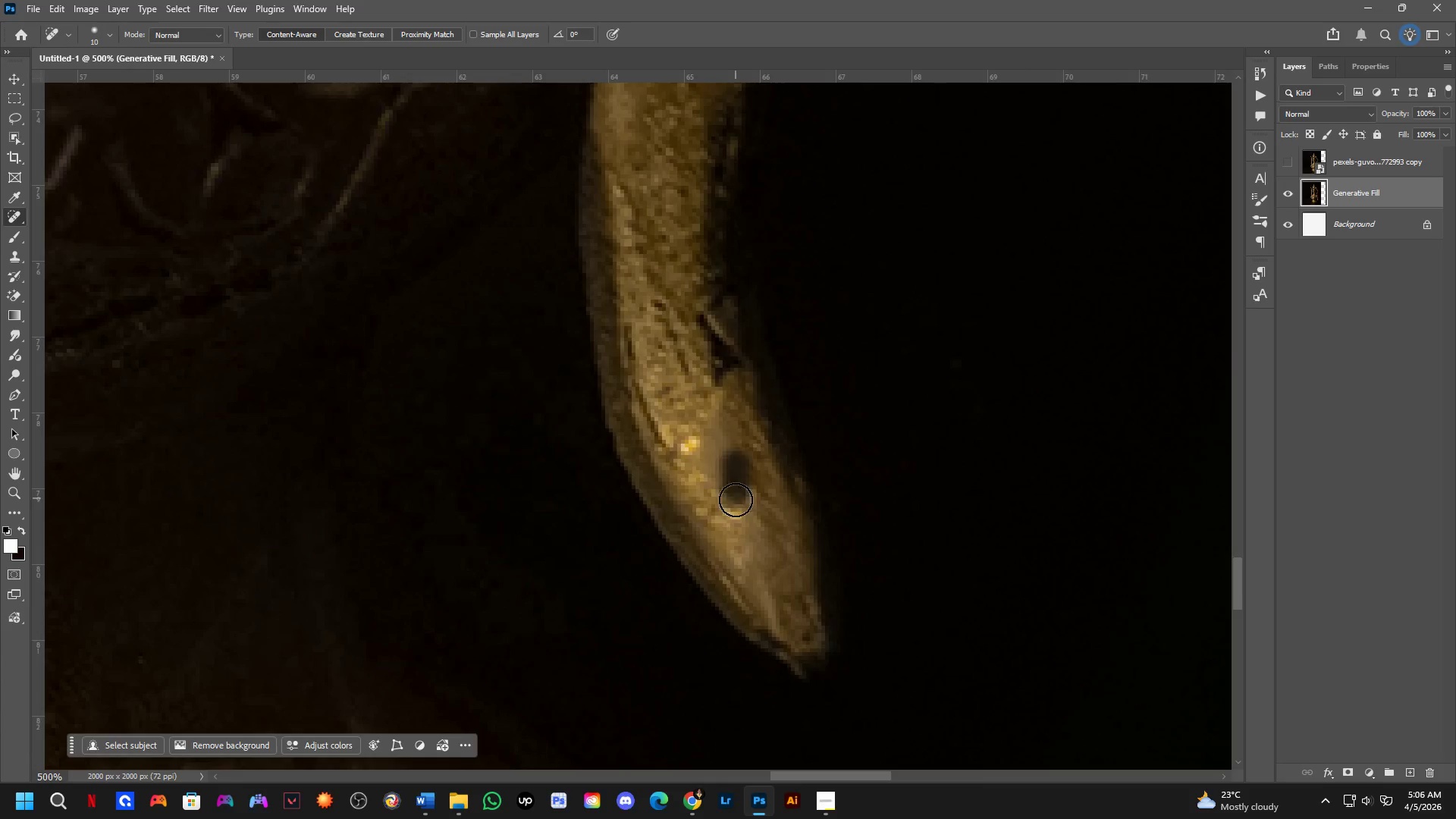 
key(Shift+ShiftLeft)
 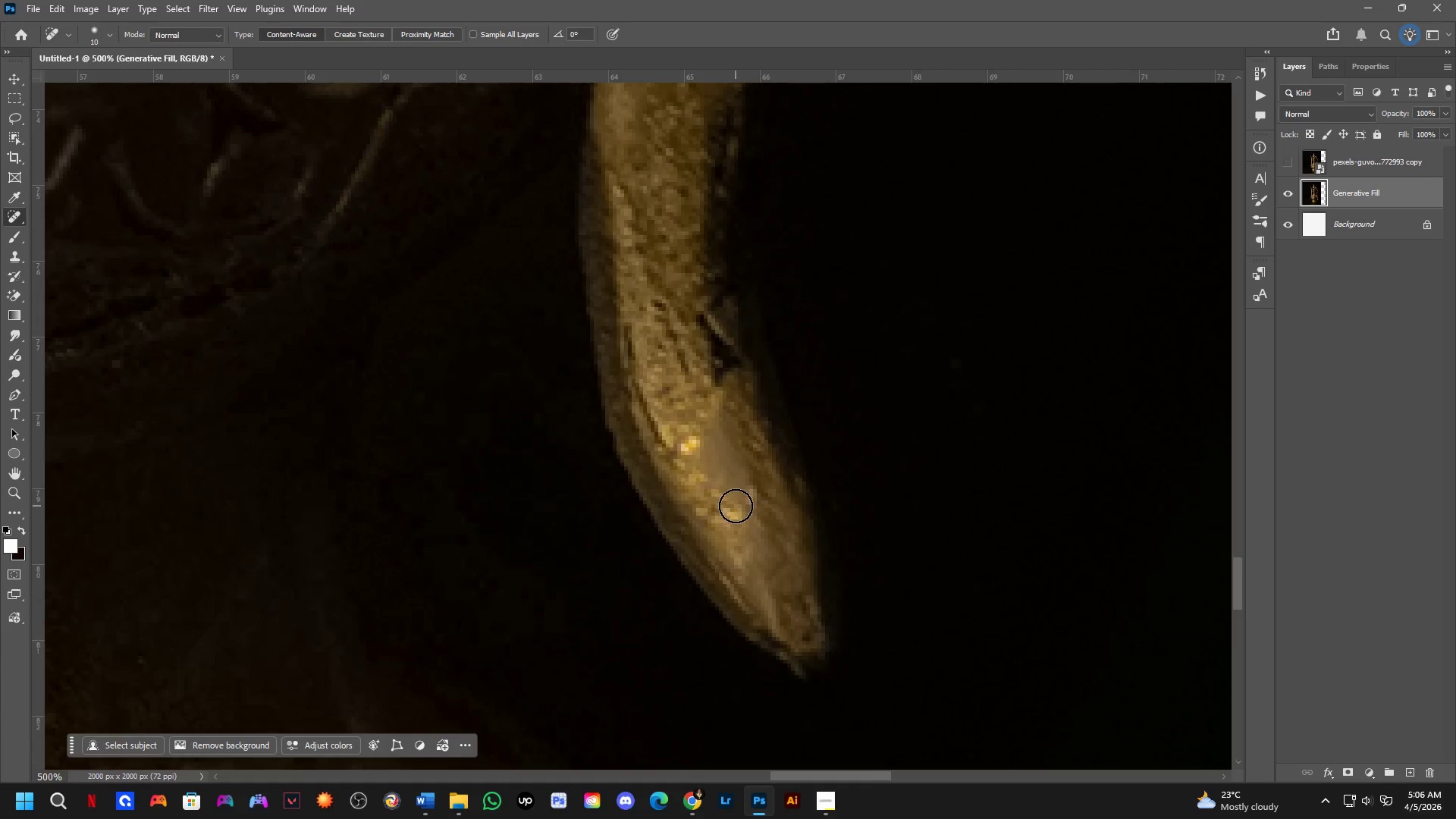 
hold_key(key=Space, duration=0.58)
 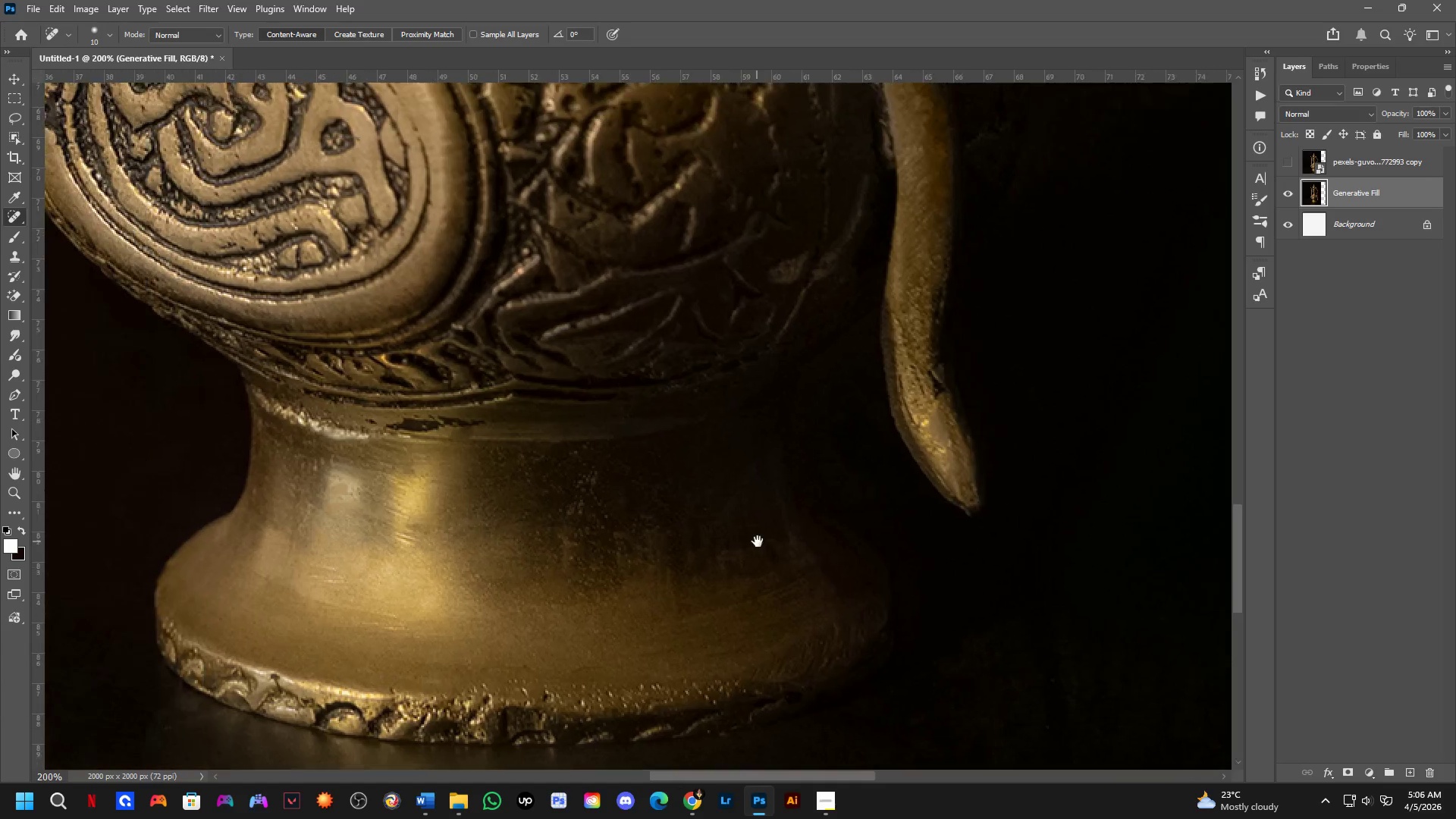 
left_click_drag(start_coordinate=[630, 529], to_coordinate=[736, 400])
 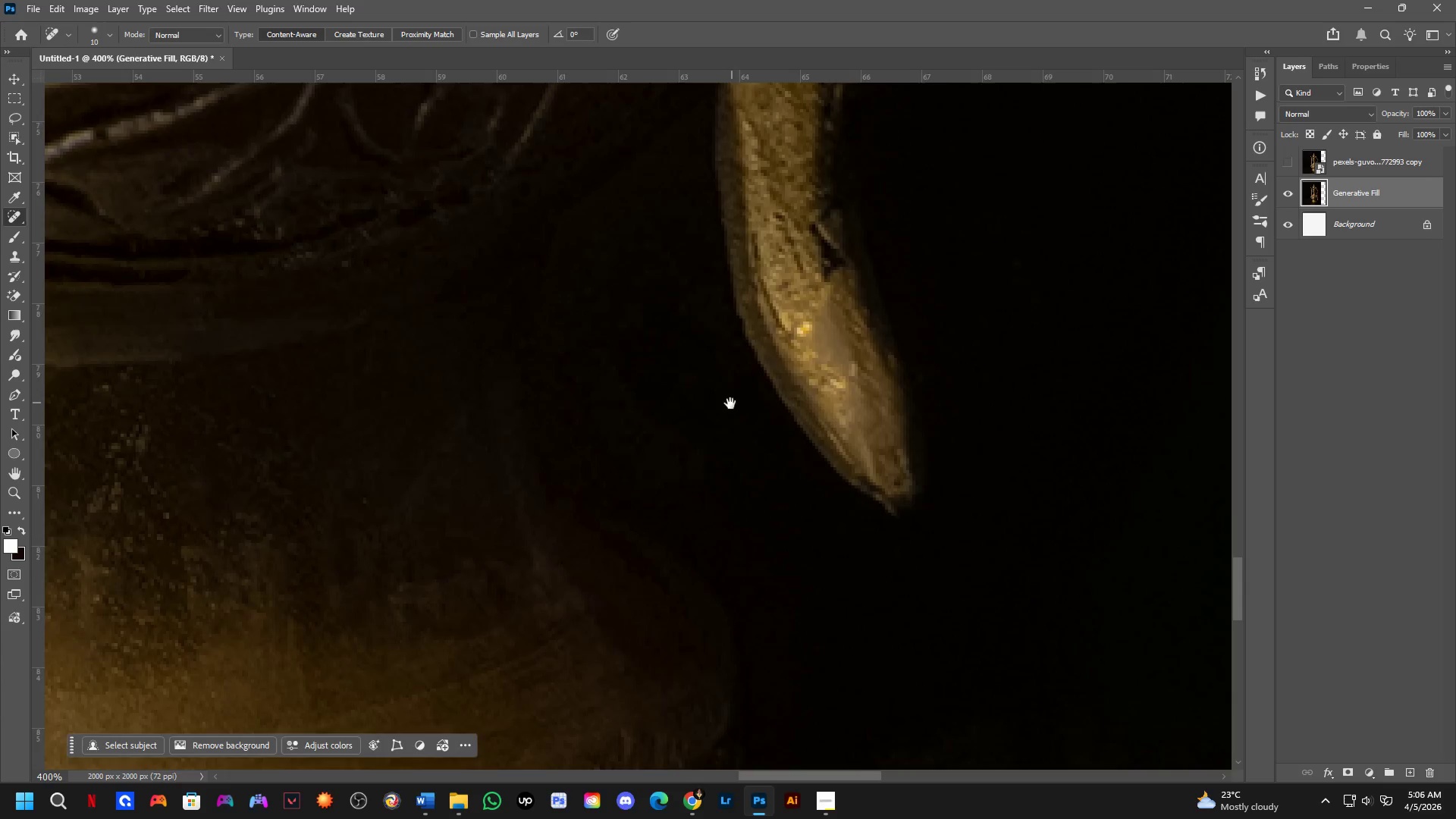 
scroll: coordinate [736, 506], scroll_direction: down, amount: 1.0
 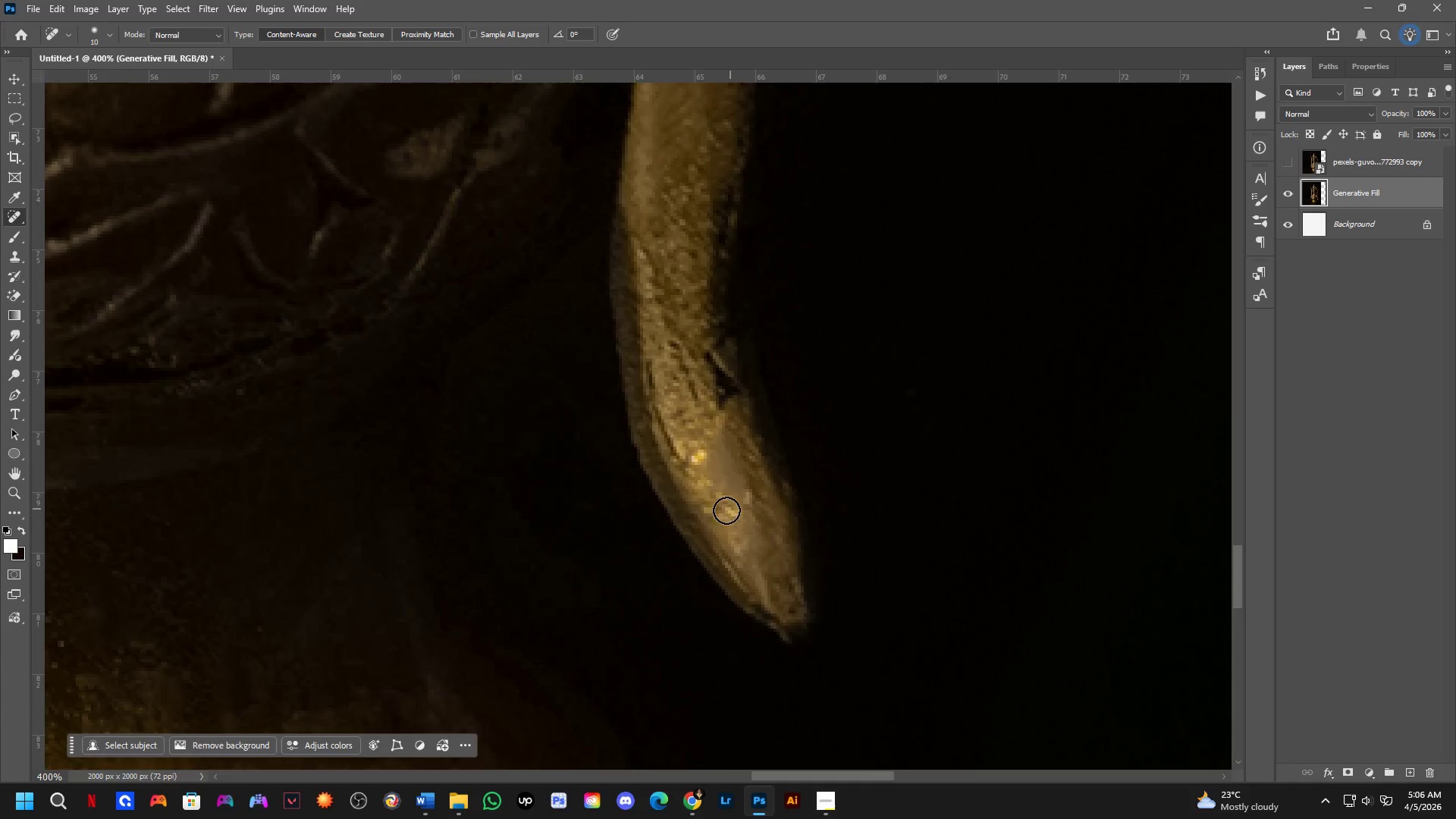 
key(Shift+ShiftLeft)
 